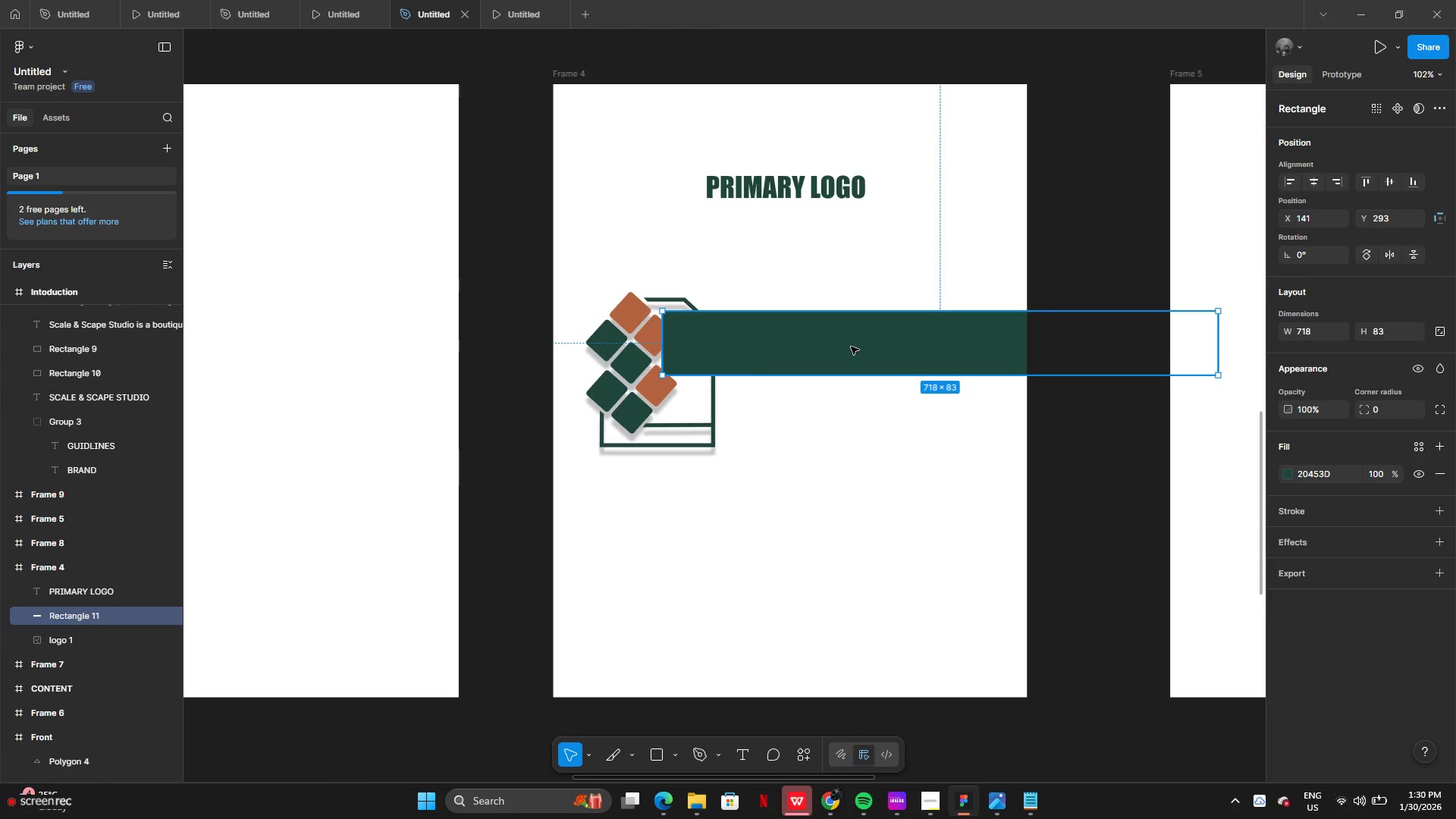 
left_click_drag(start_coordinate=[851, 347], to_coordinate=[963, 312])
 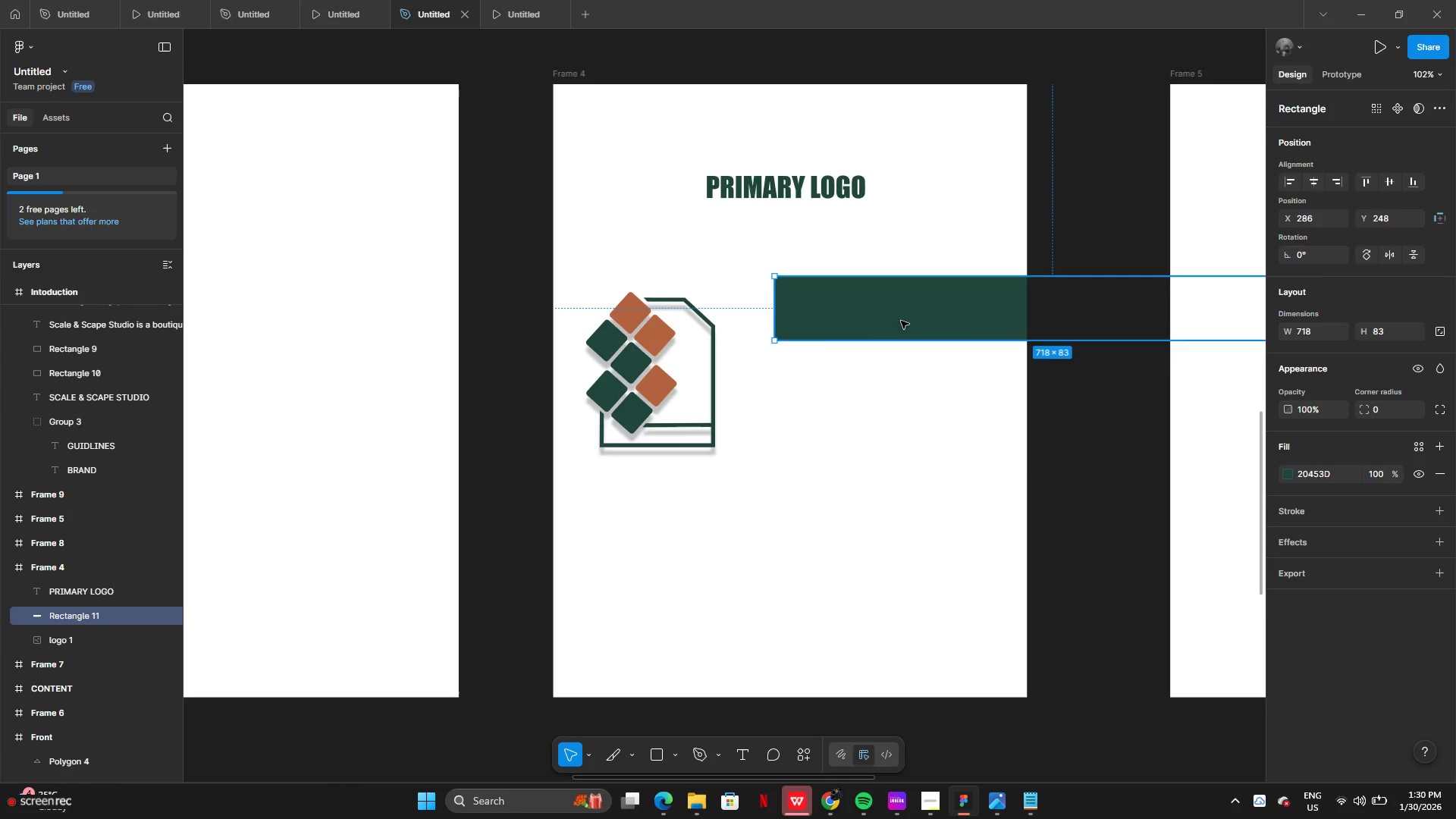 
left_click_drag(start_coordinate=[902, 321], to_coordinate=[871, 327])
 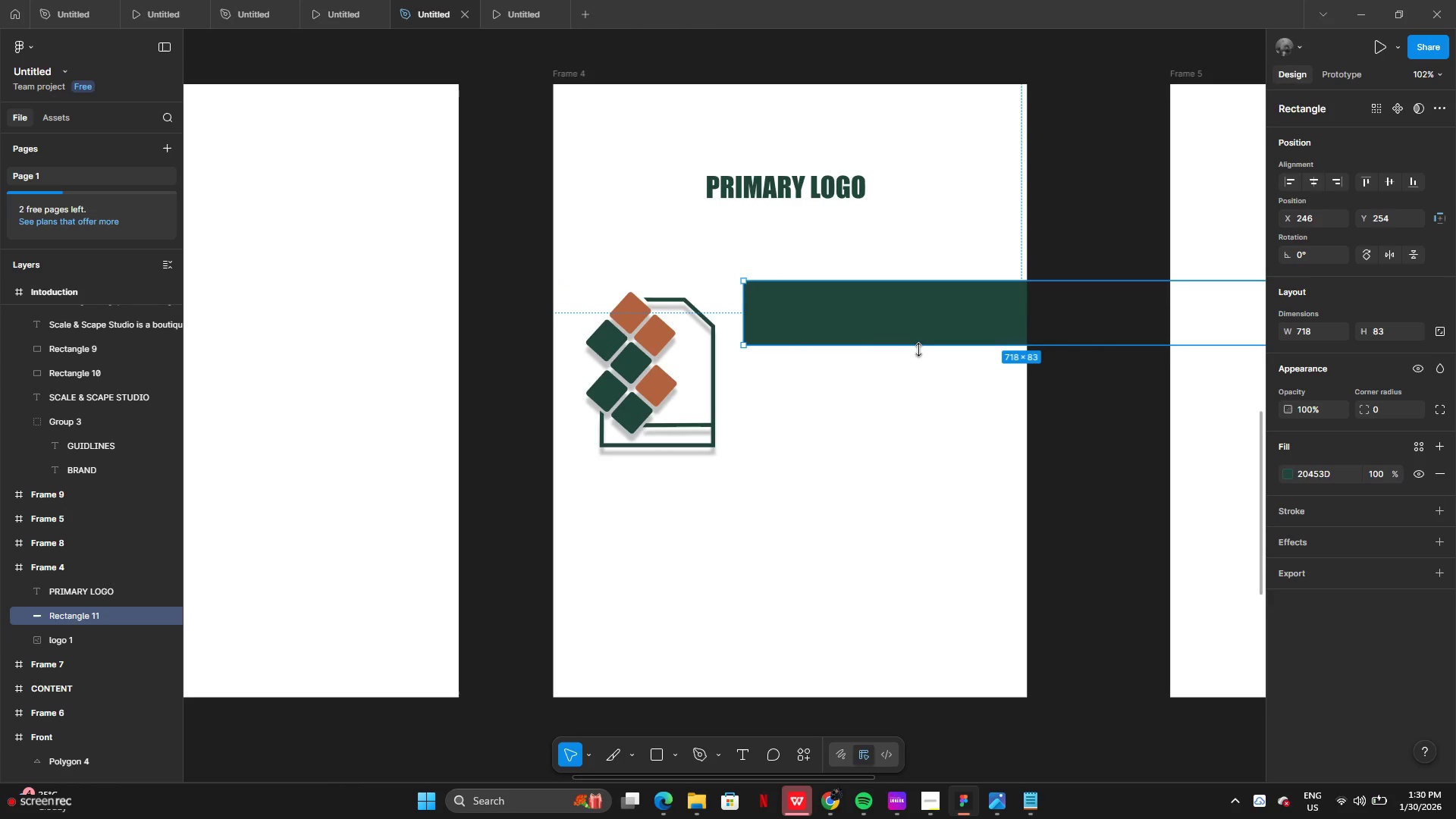 
left_click_drag(start_coordinate=[918, 350], to_coordinate=[921, 453])
 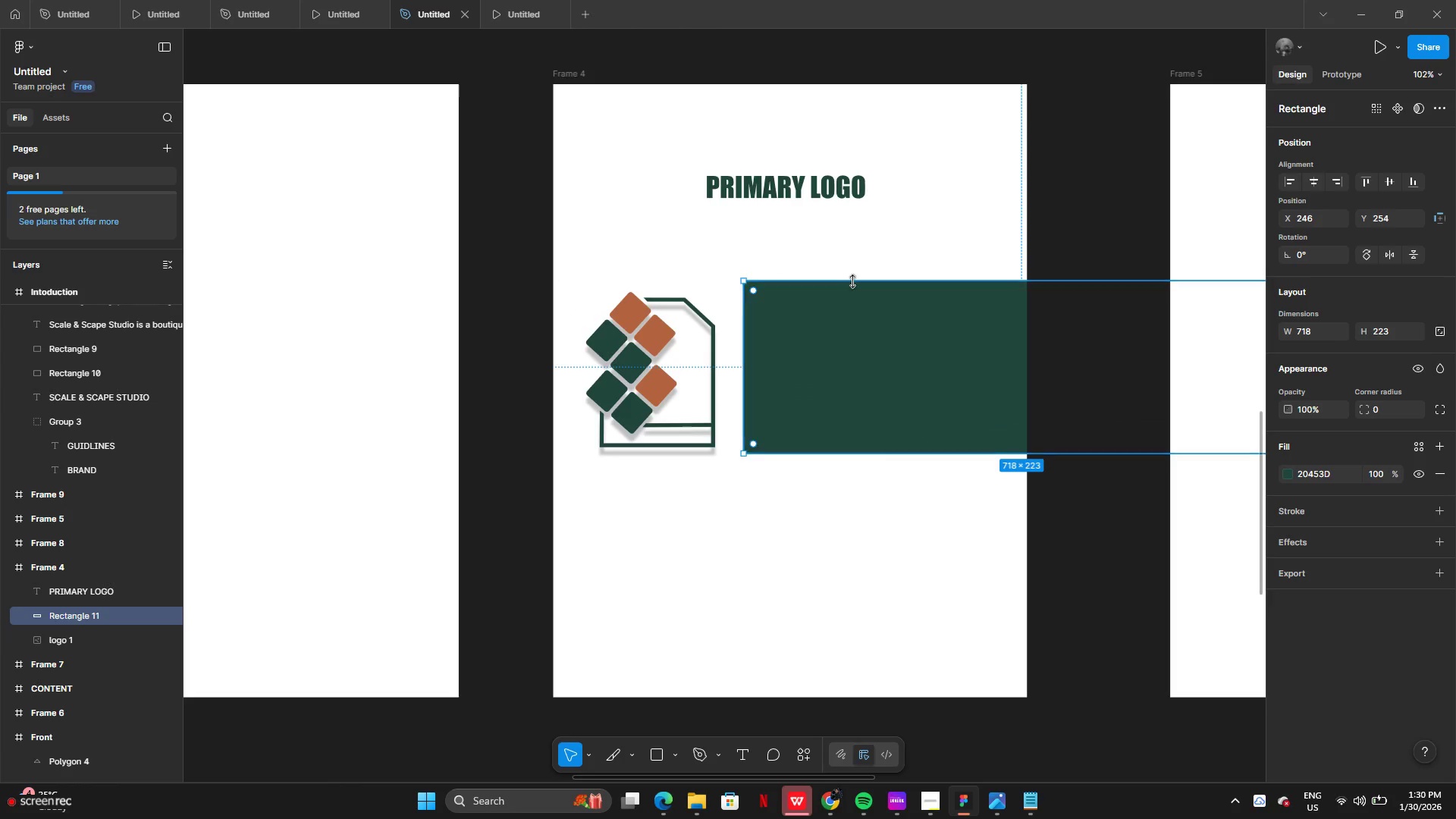 
left_click_drag(start_coordinate=[853, 281], to_coordinate=[849, 292])
 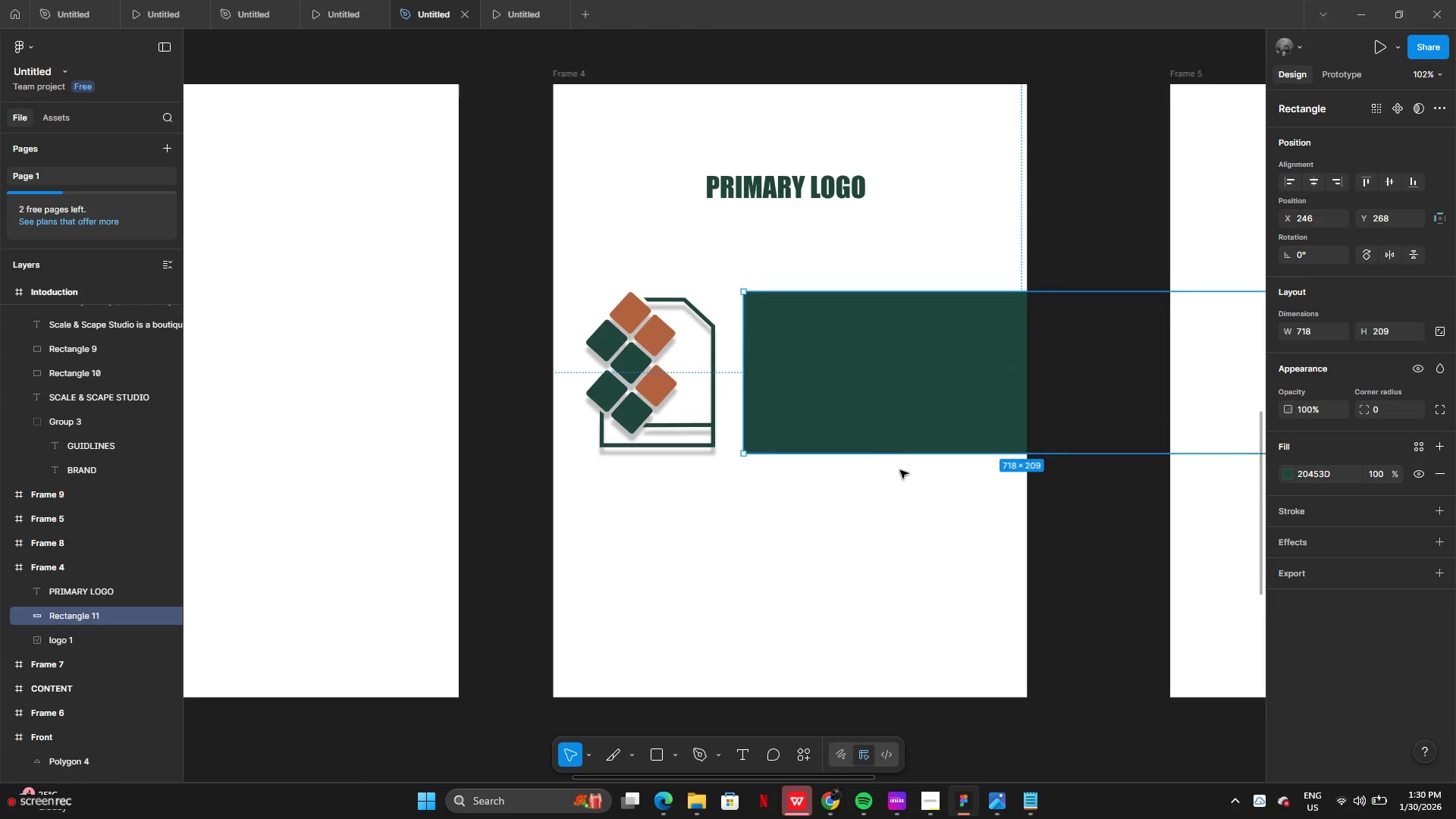 
left_click([900, 471])
 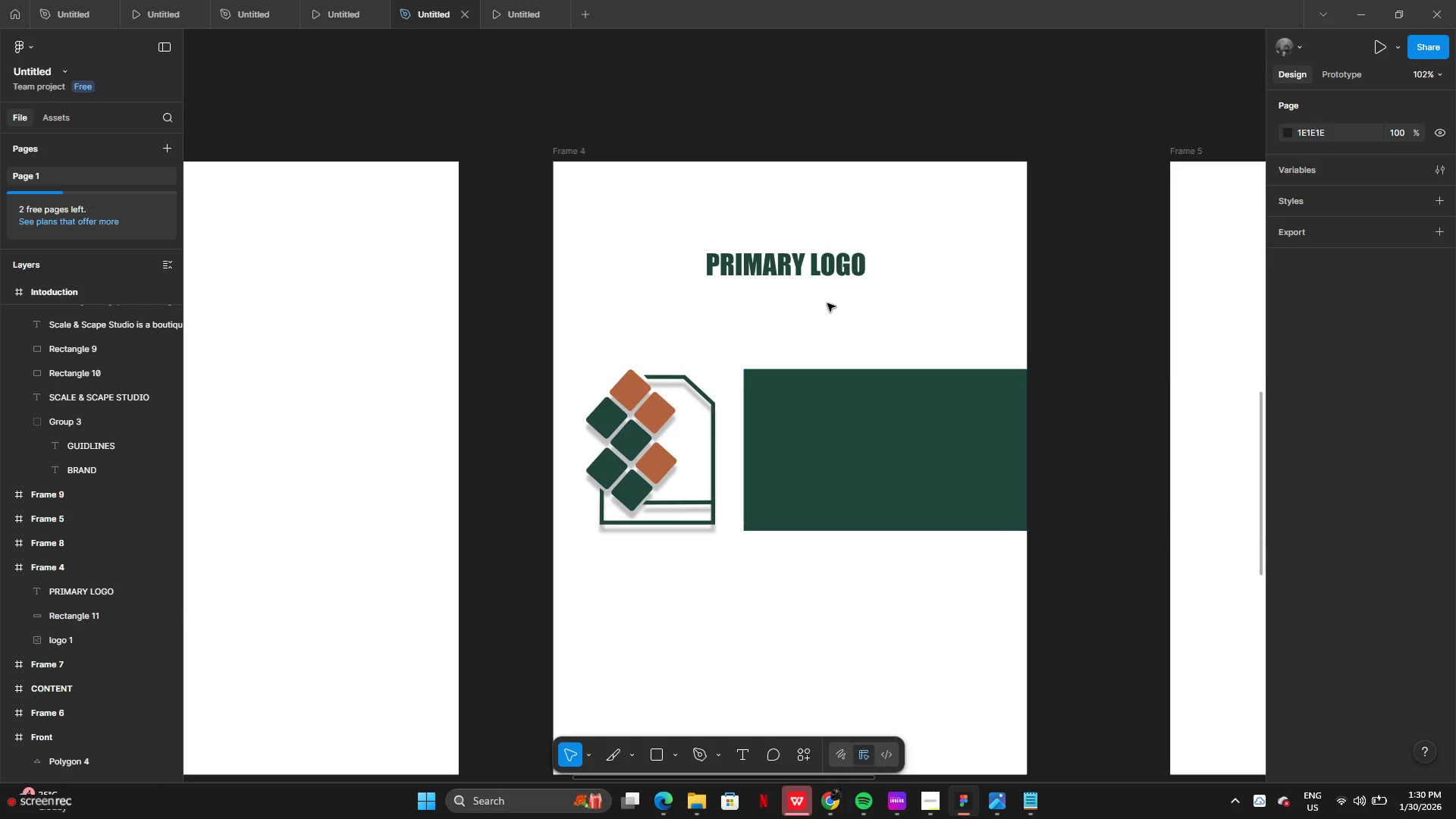 
left_click([798, 268])
 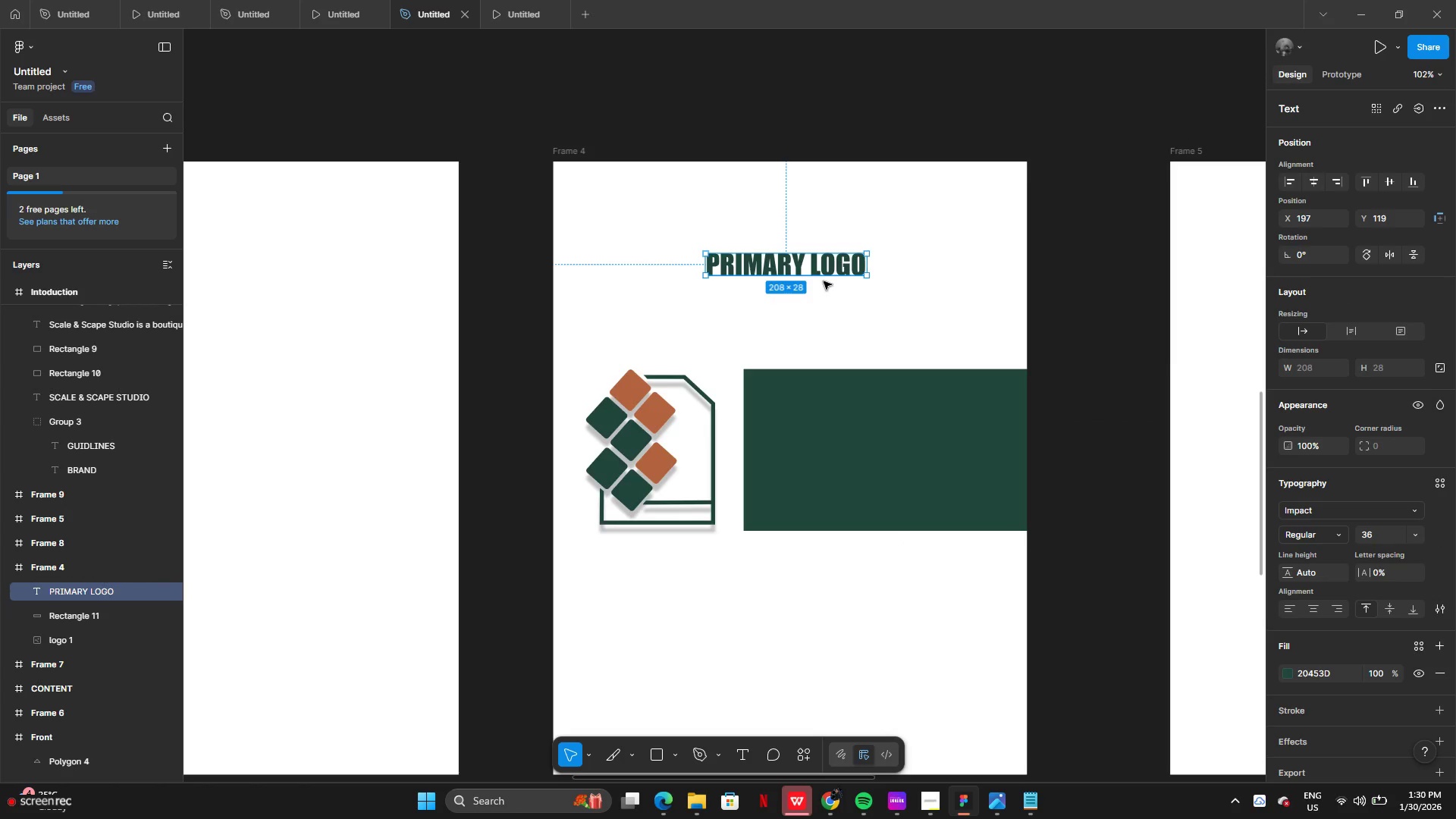 
left_click_drag(start_coordinate=[811, 265], to_coordinate=[811, 289])
 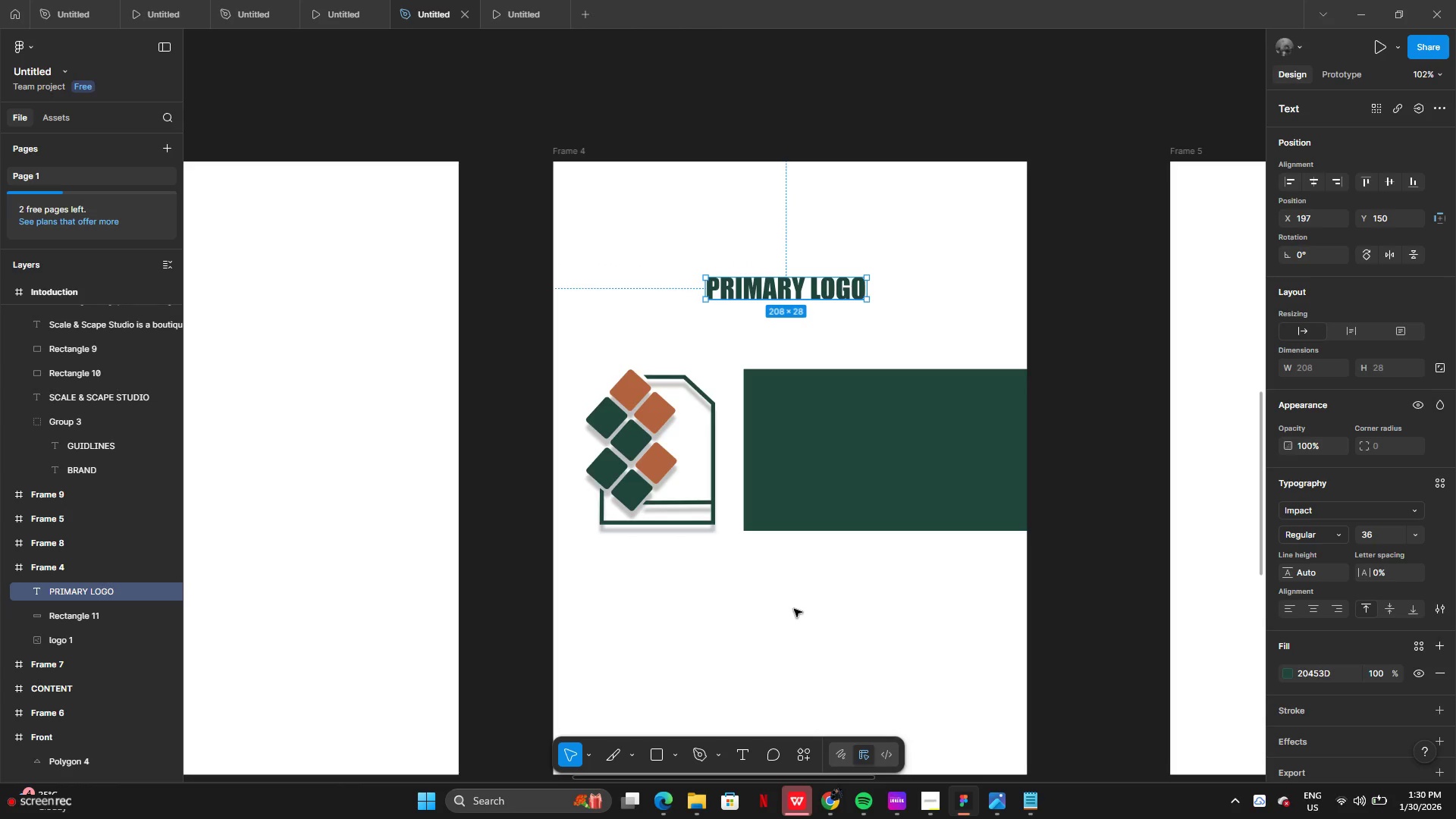 
left_click([794, 609])
 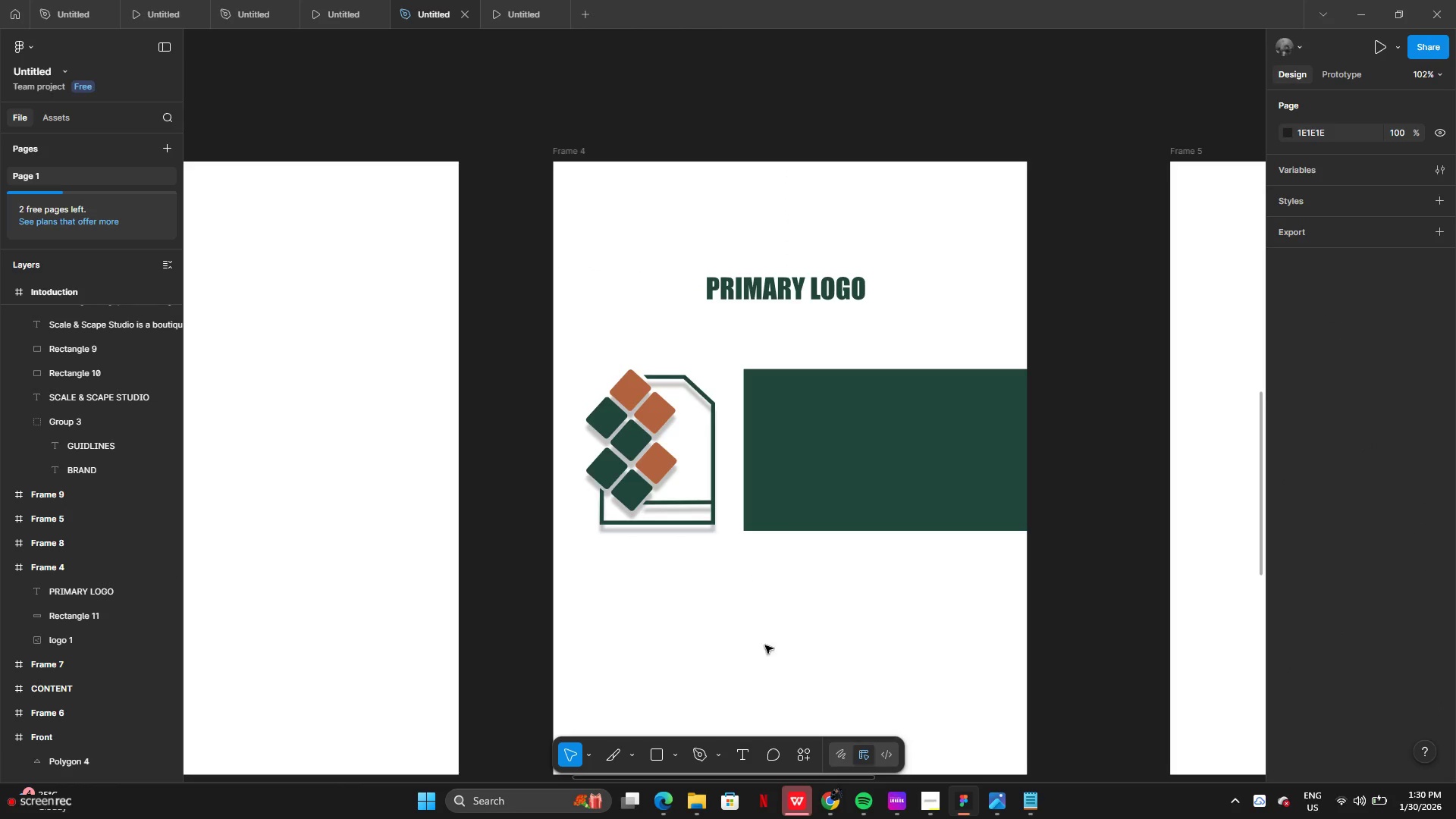 
left_click([668, 505])
 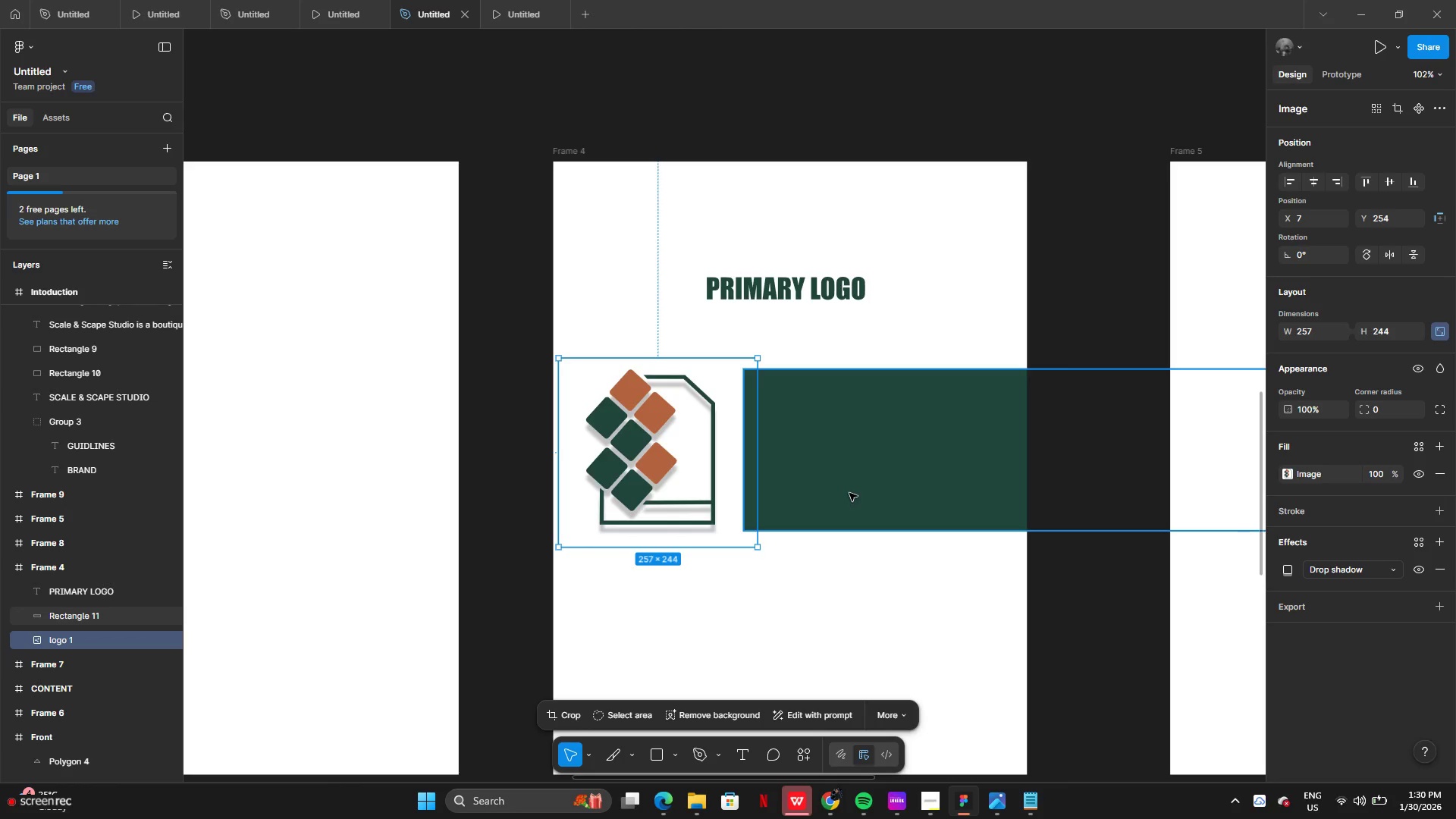 
wait(6.45)
 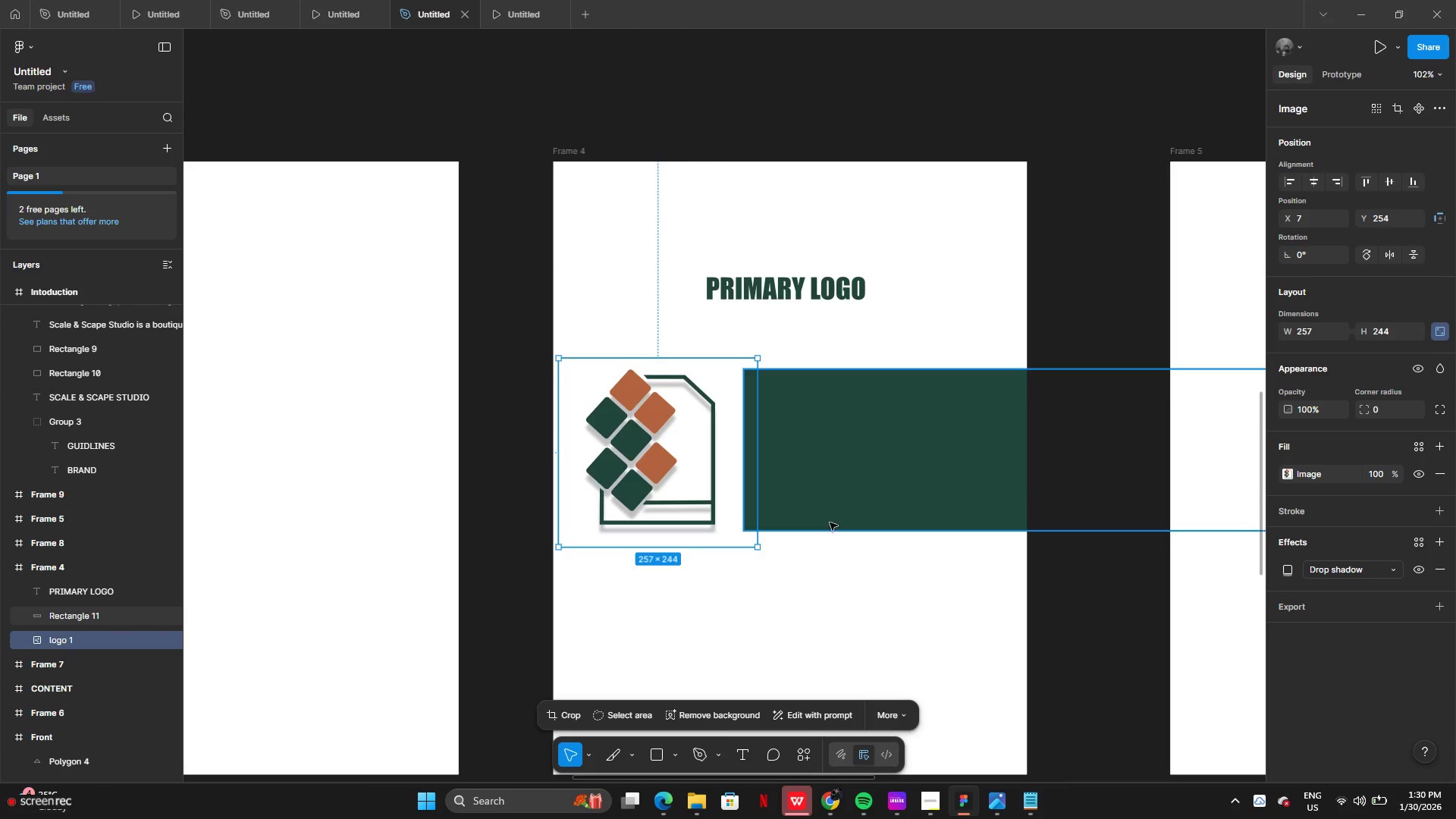 
left_click([838, 794])
 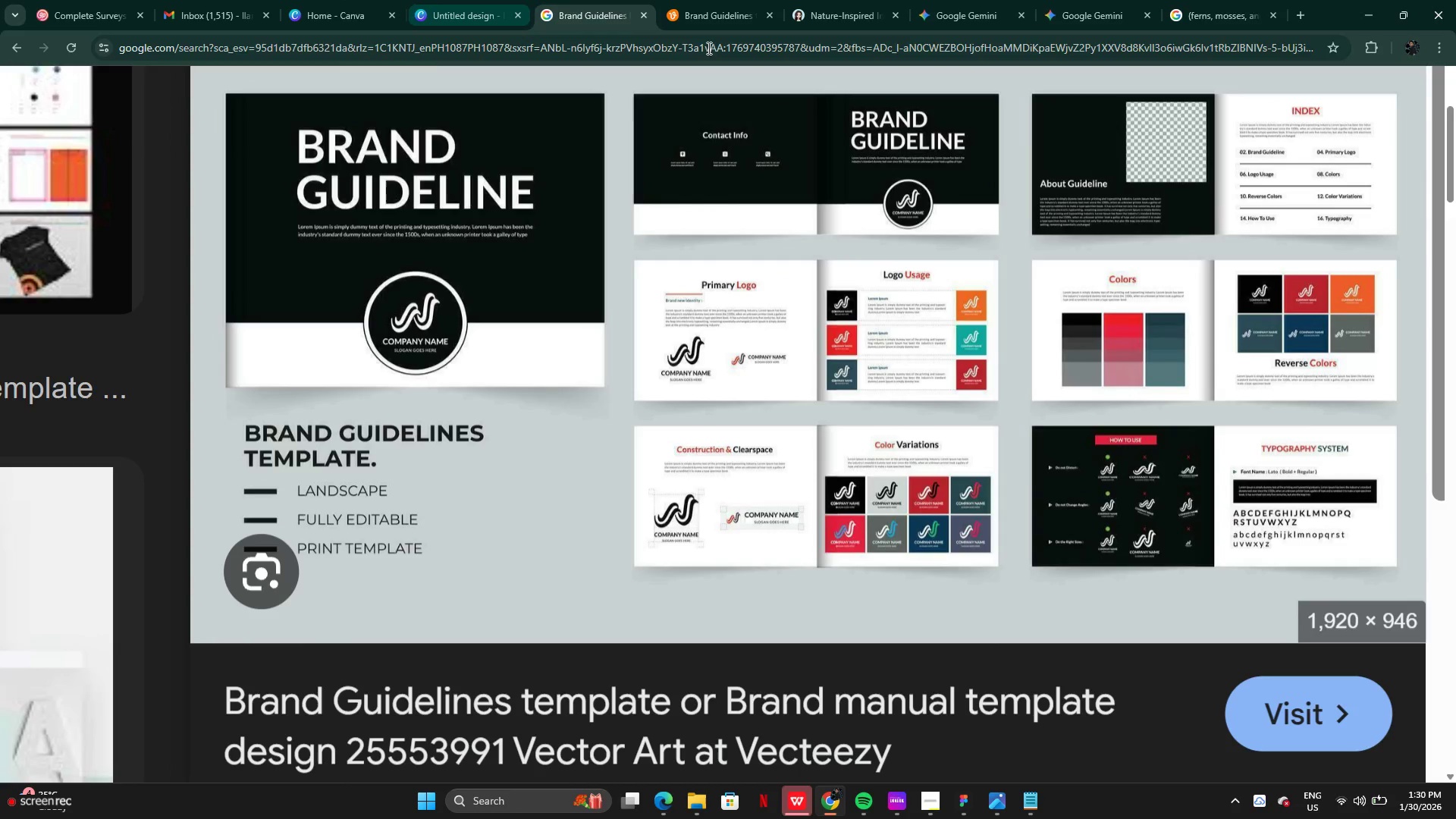 
left_click([836, 18])
 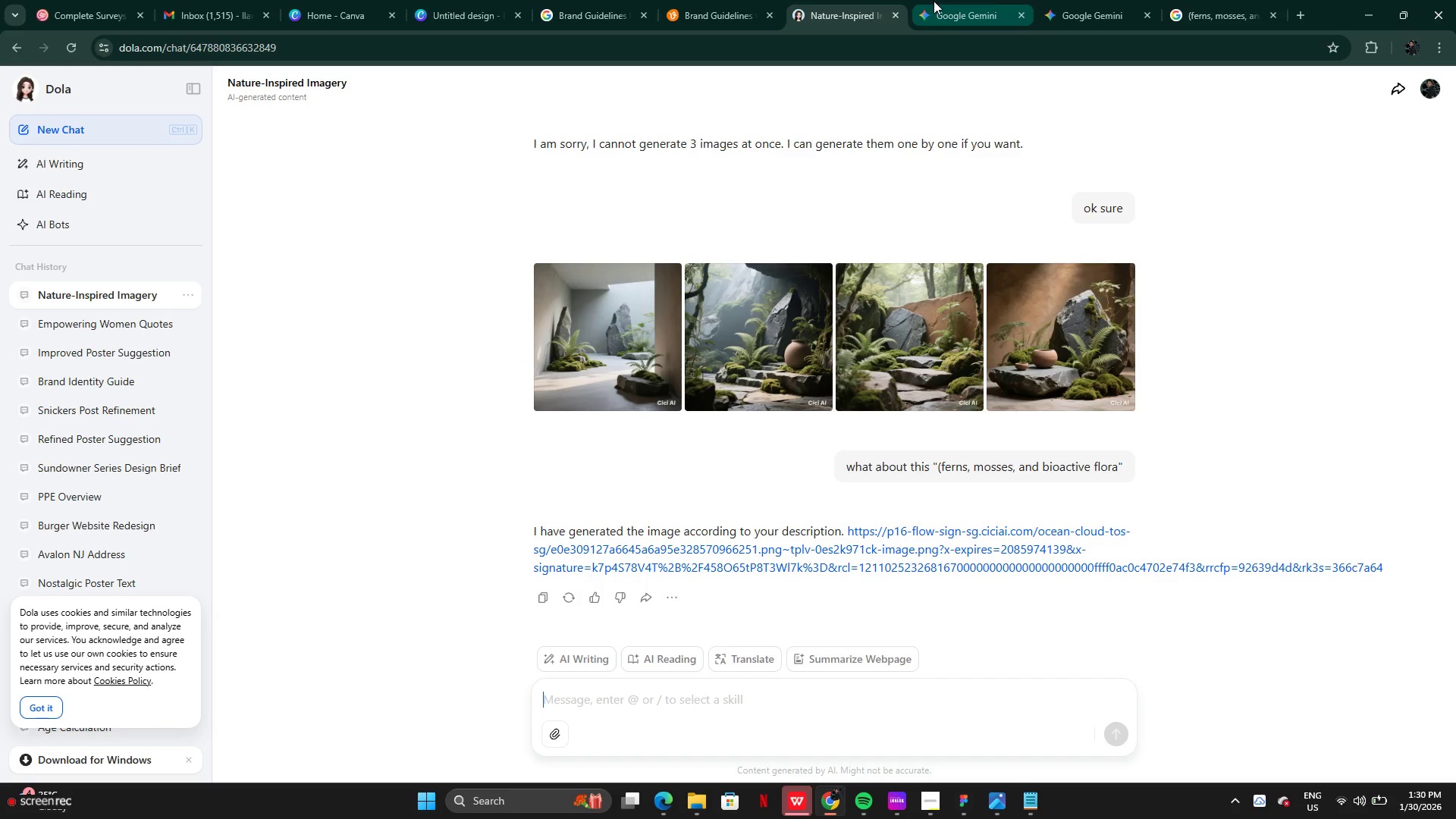 
left_click([959, 15])
 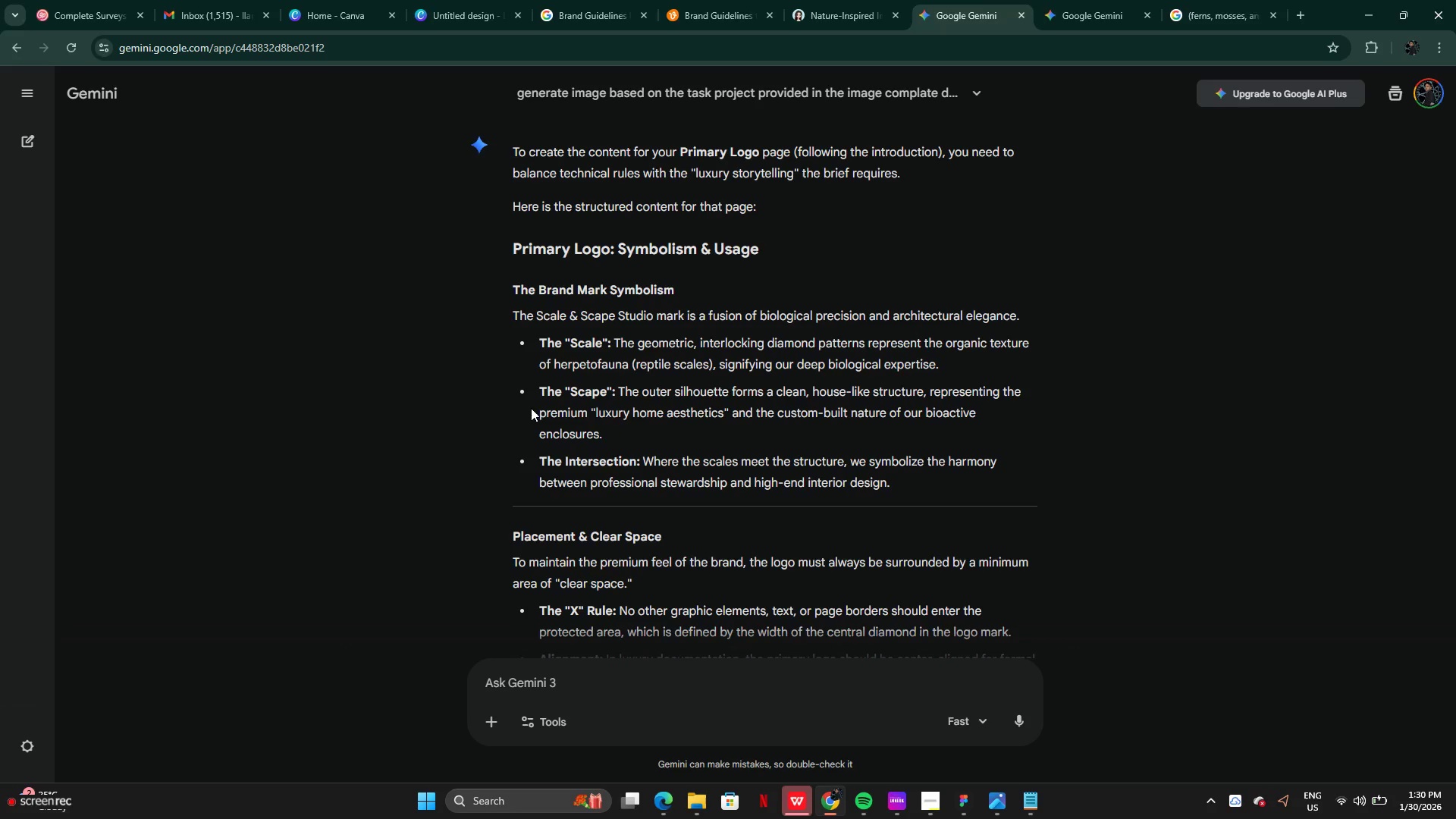 
wait(11.69)
 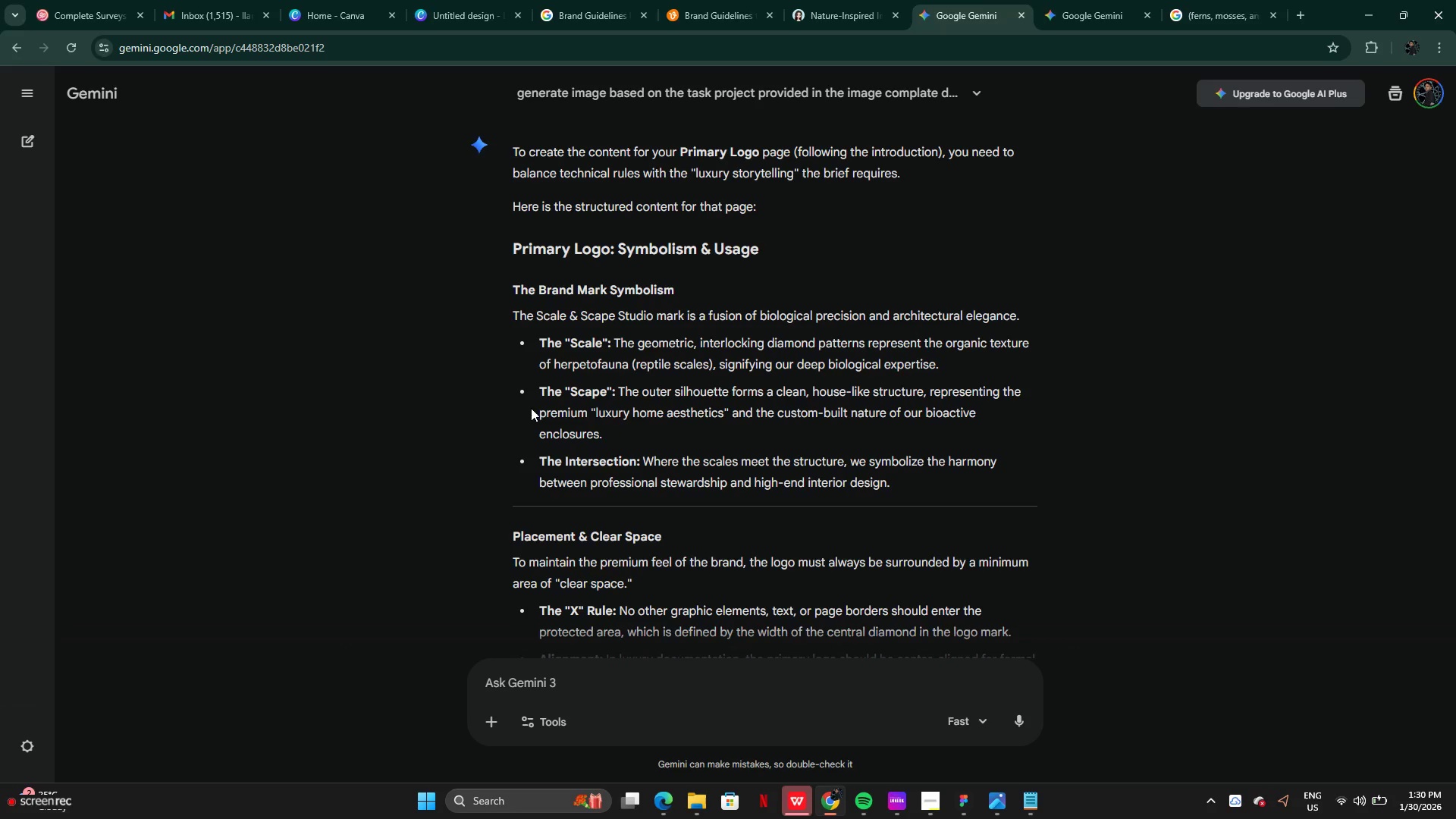 
scroll: coordinate [586, 492], scroll_direction: down, amount: 2.0
 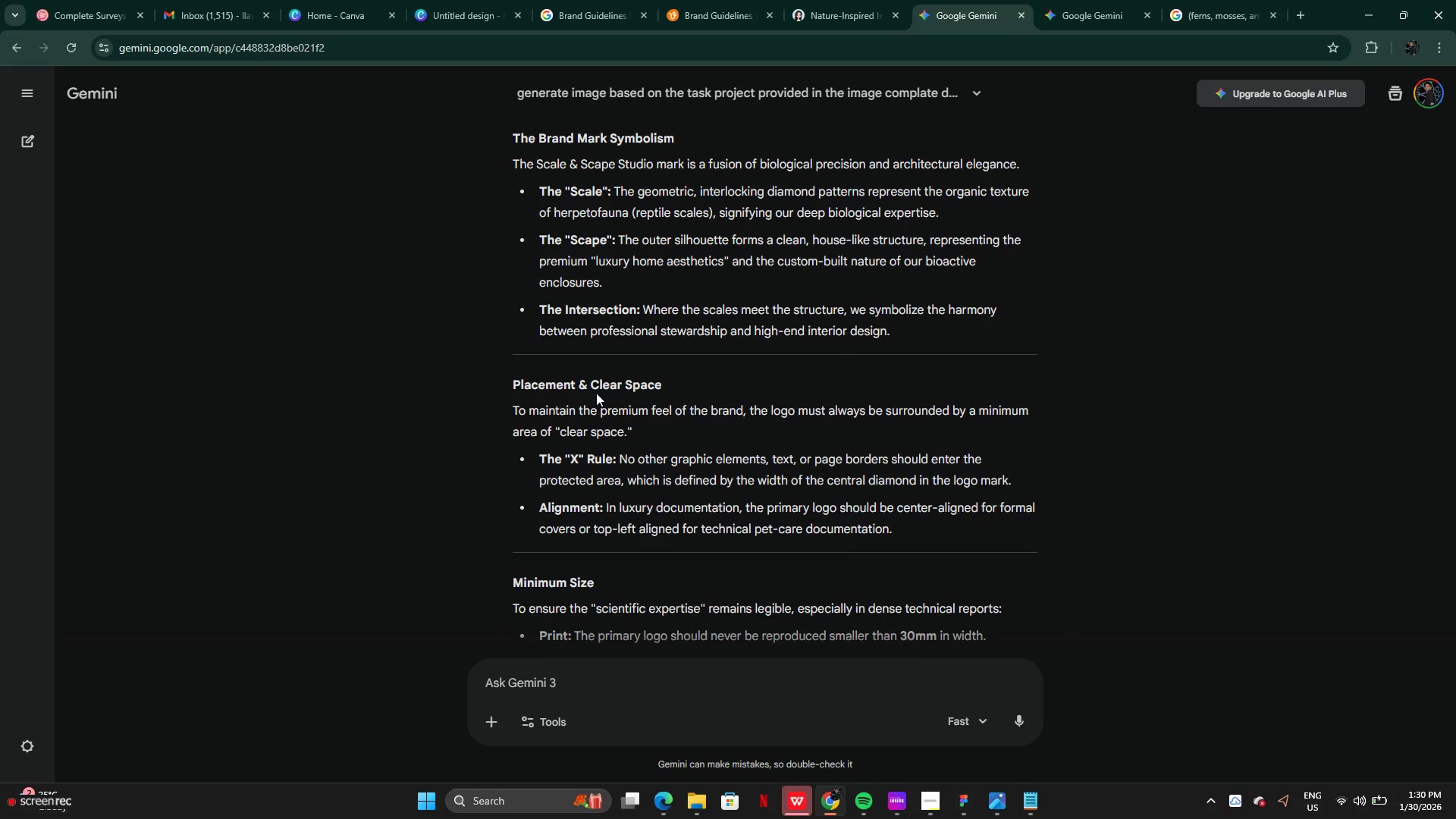 
scroll: coordinate [596, 393], scroll_direction: up, amount: 2.0
 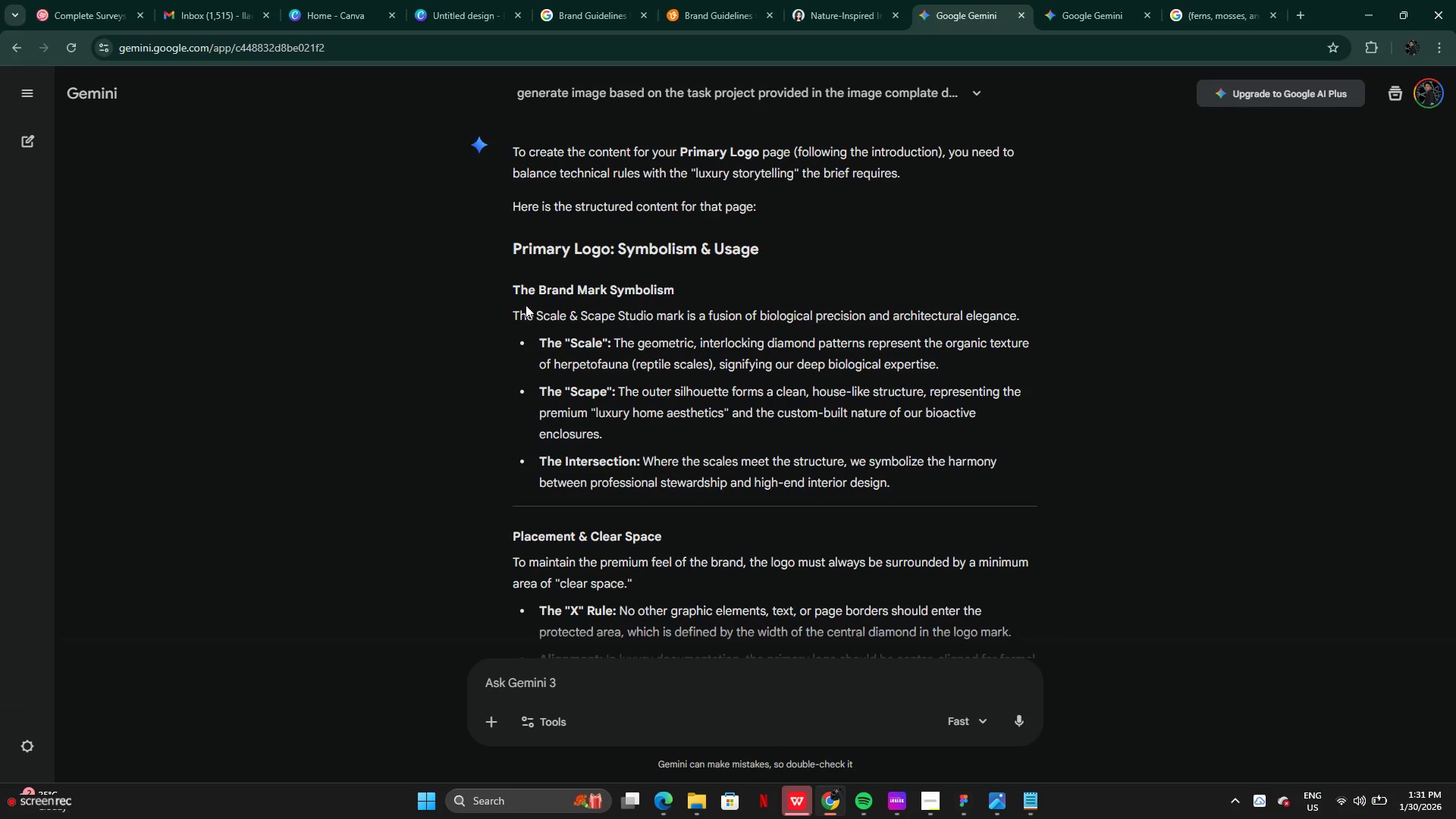 
wait(16.24)
 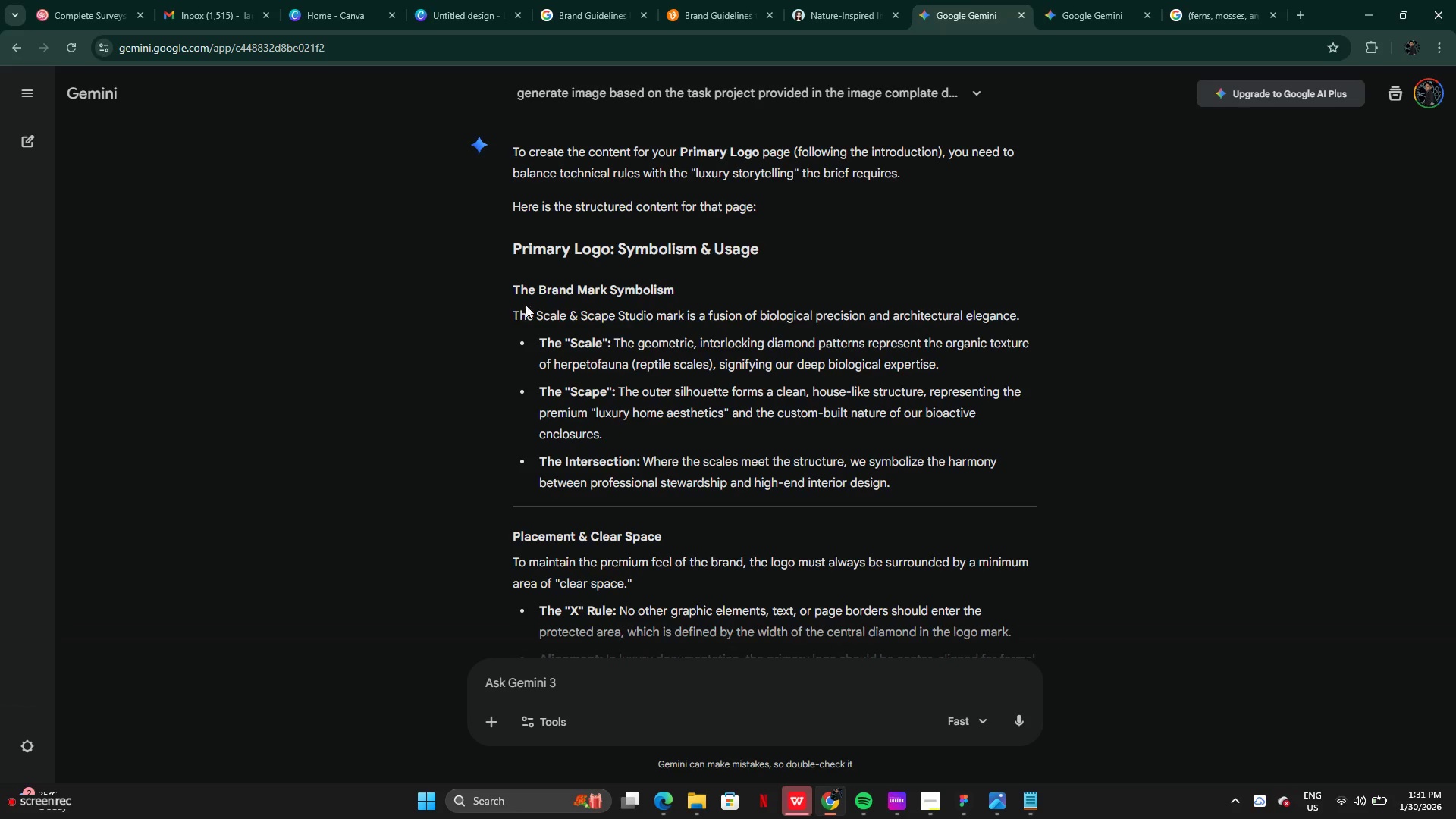 
left_click_drag(start_coordinate=[511, 322], to_coordinate=[1025, 315])
 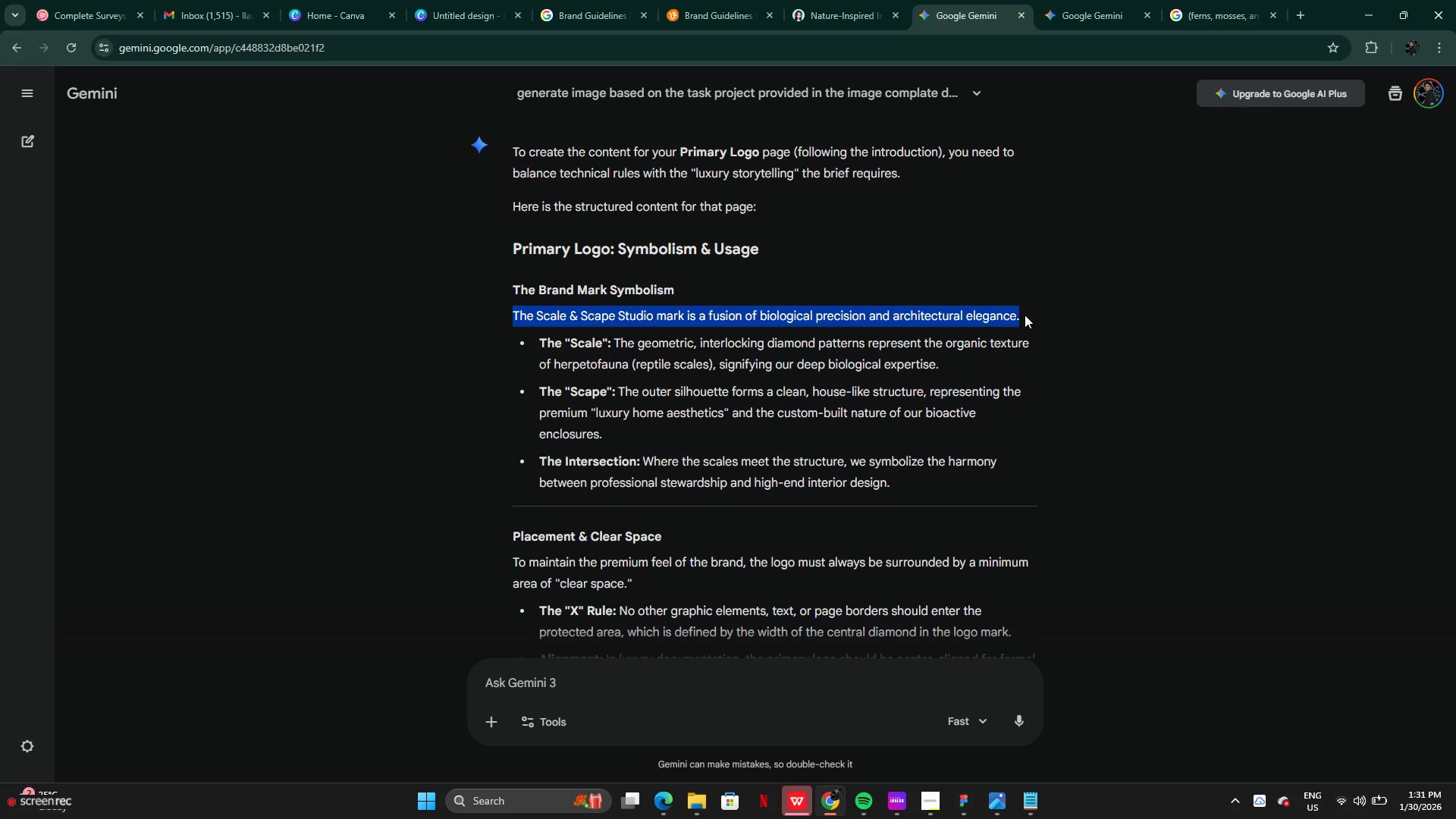 
key(Control+C)
 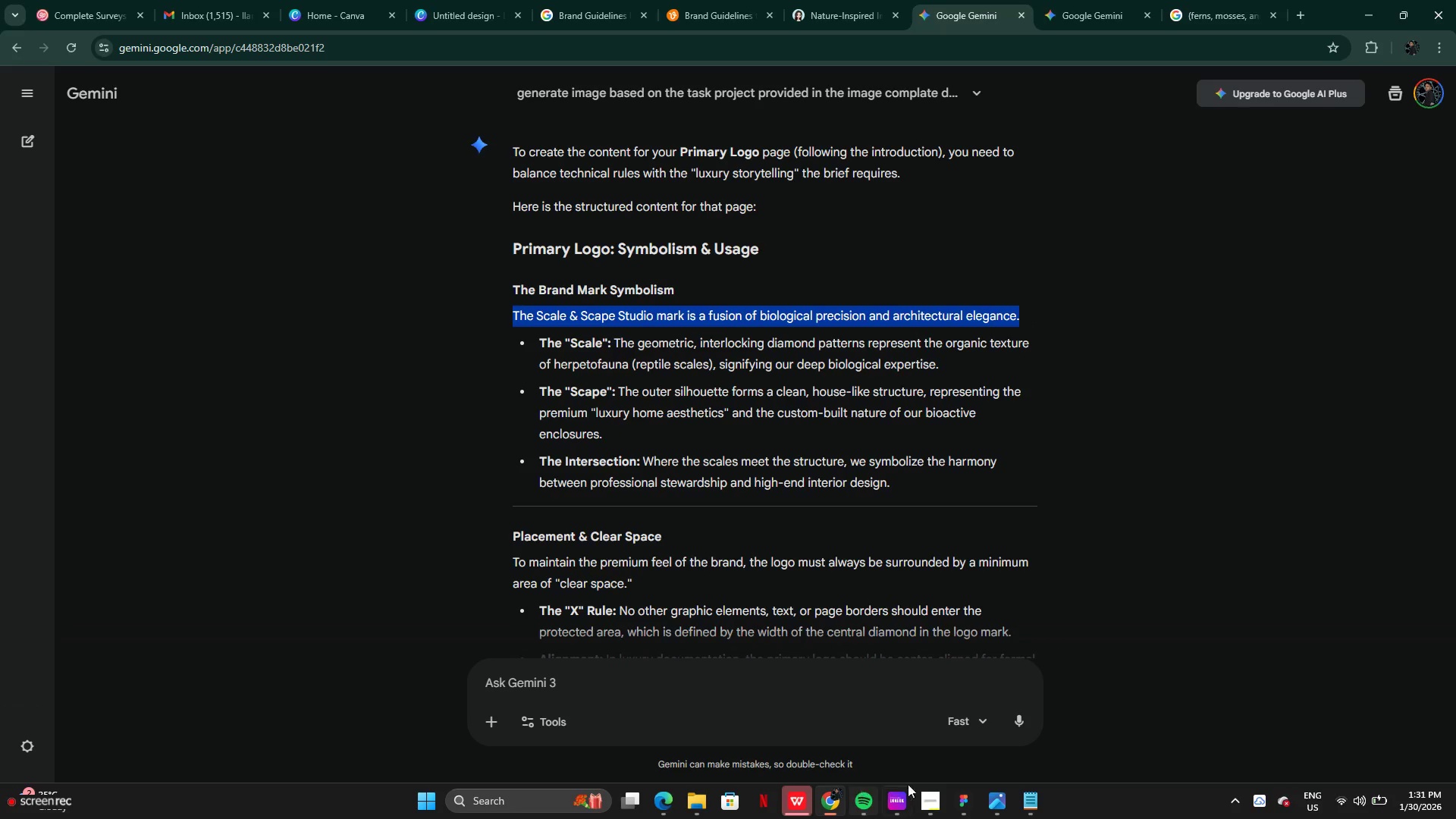 
left_click([966, 796])
 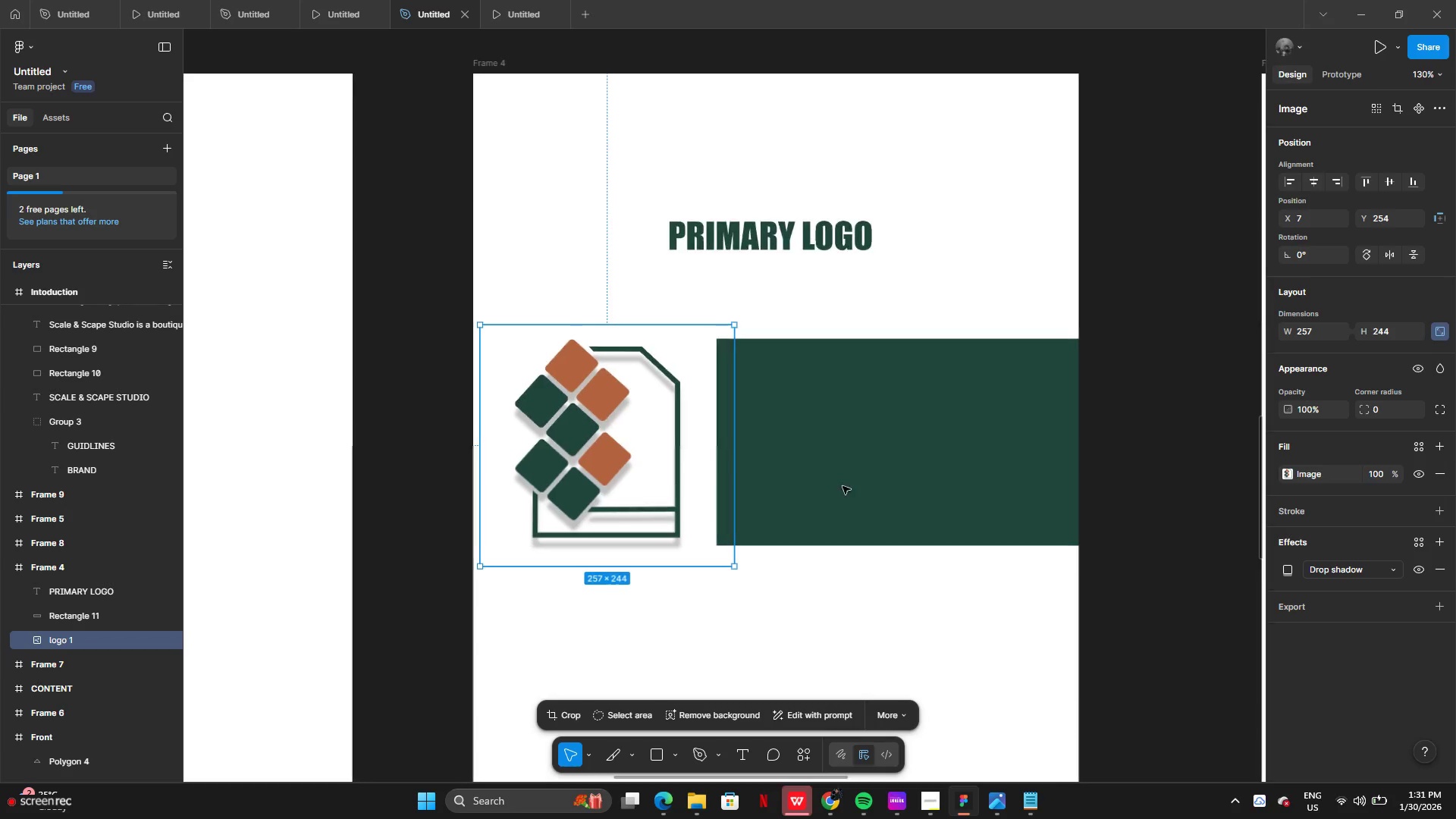 
left_click([837, 516])
 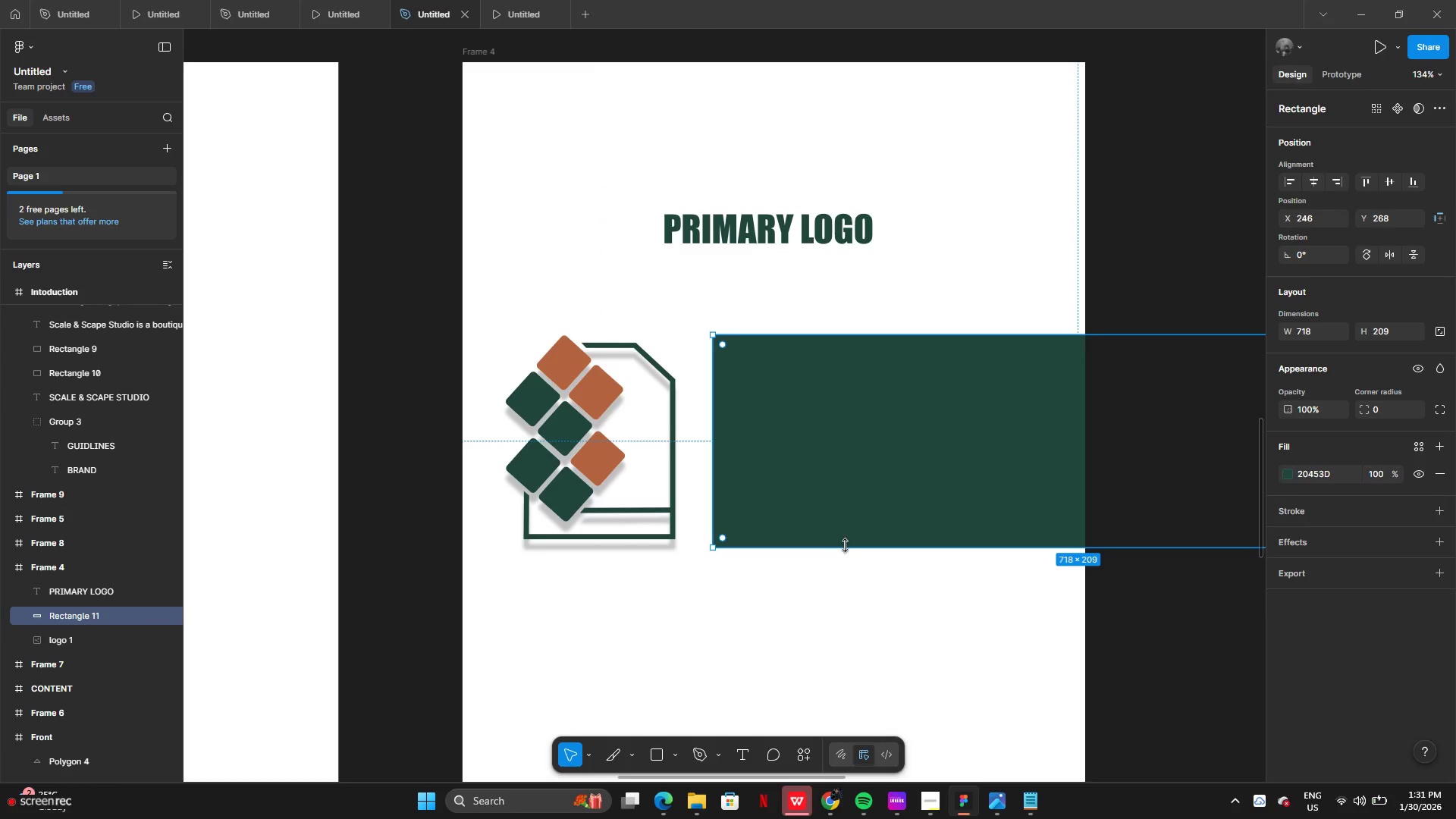 
left_click_drag(start_coordinate=[845, 547], to_coordinate=[846, 758])
 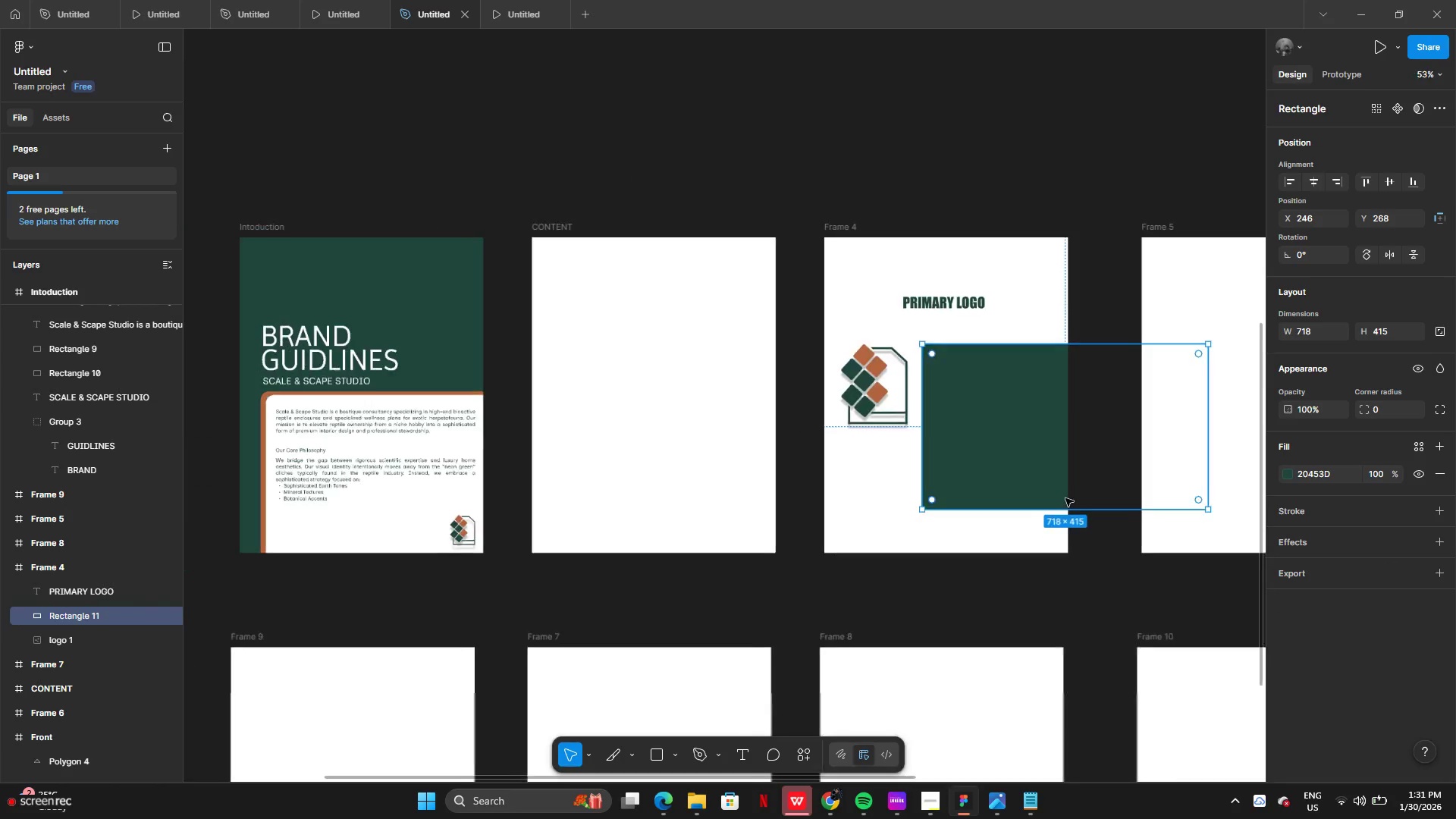 
left_click([1067, 613])
 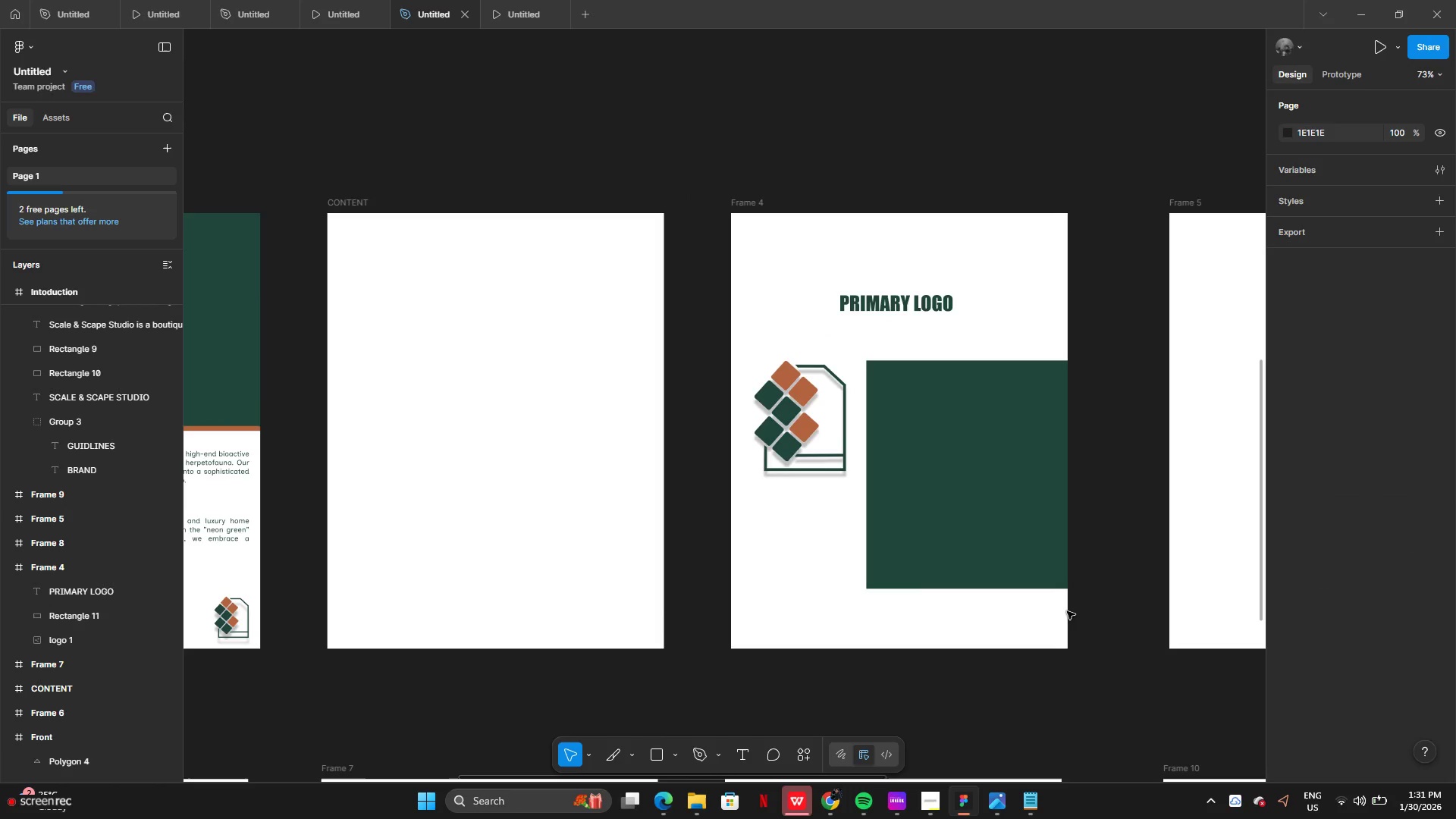 
left_click_drag(start_coordinate=[1012, 469], to_coordinate=[859, 554])
 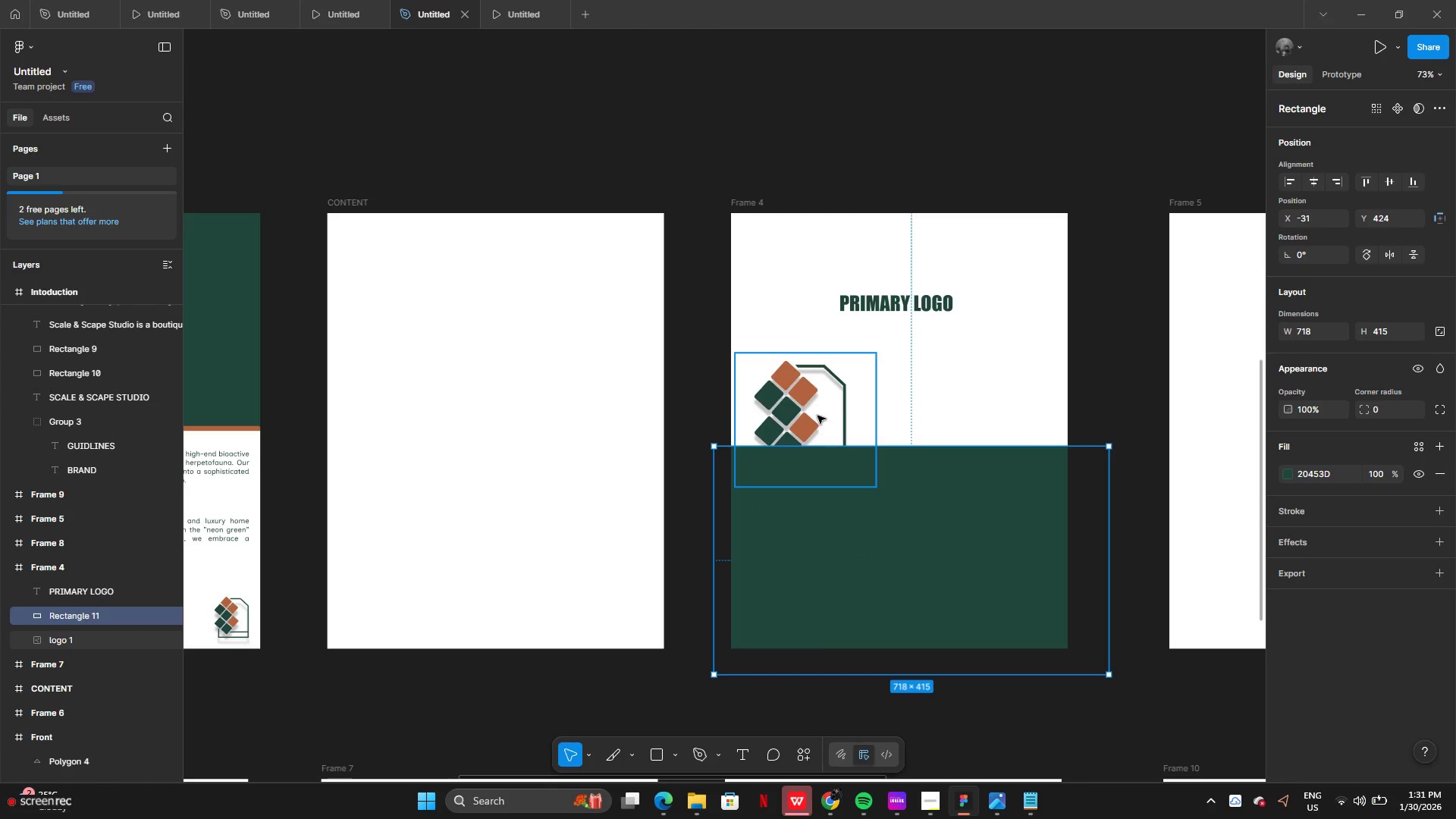 
left_click([817, 416])
 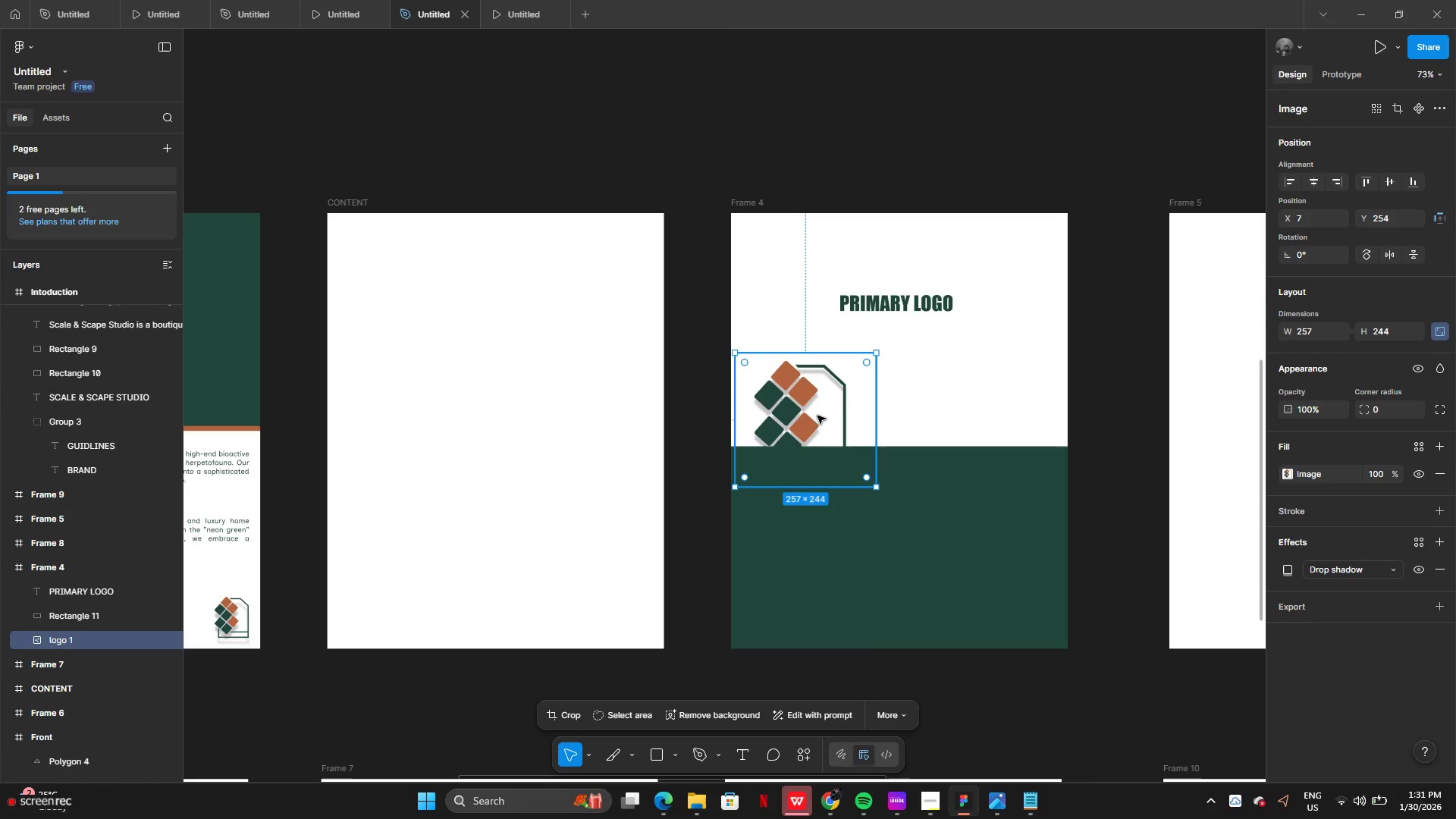 
left_click_drag(start_coordinate=[818, 414], to_coordinate=[877, 384])
 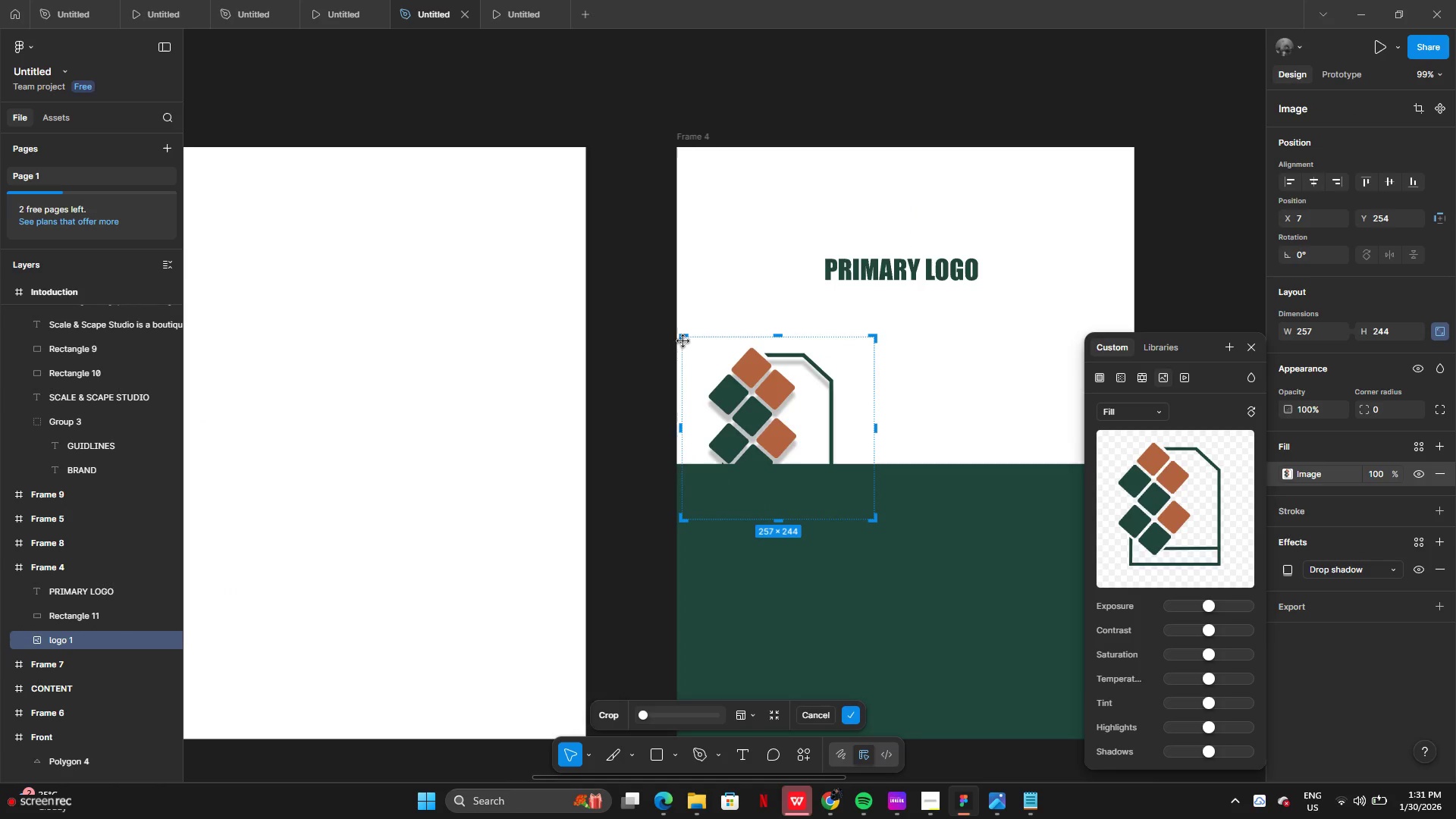 
left_click([665, 344])
 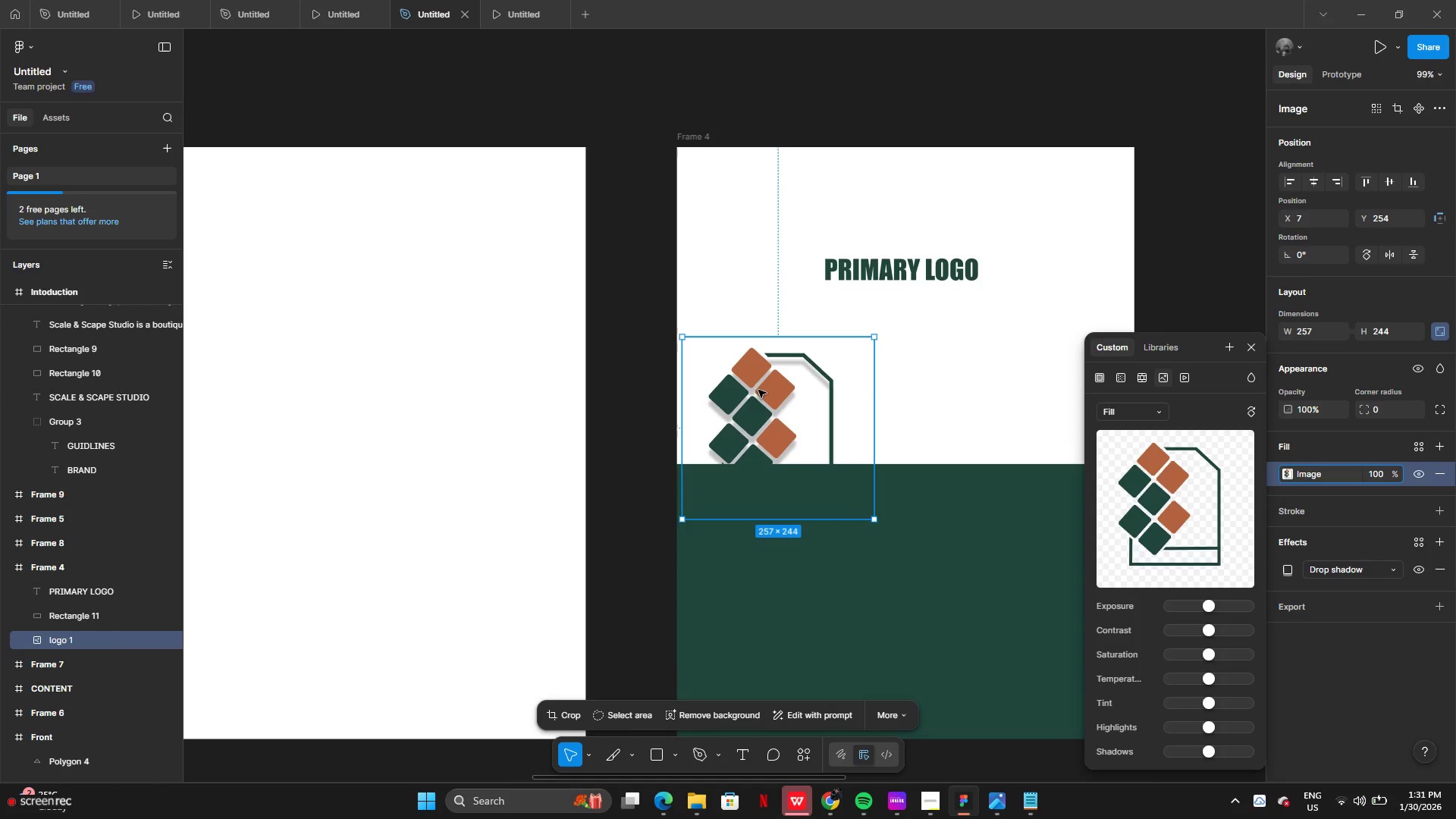 
left_click_drag(start_coordinate=[777, 394], to_coordinate=[774, 343])
 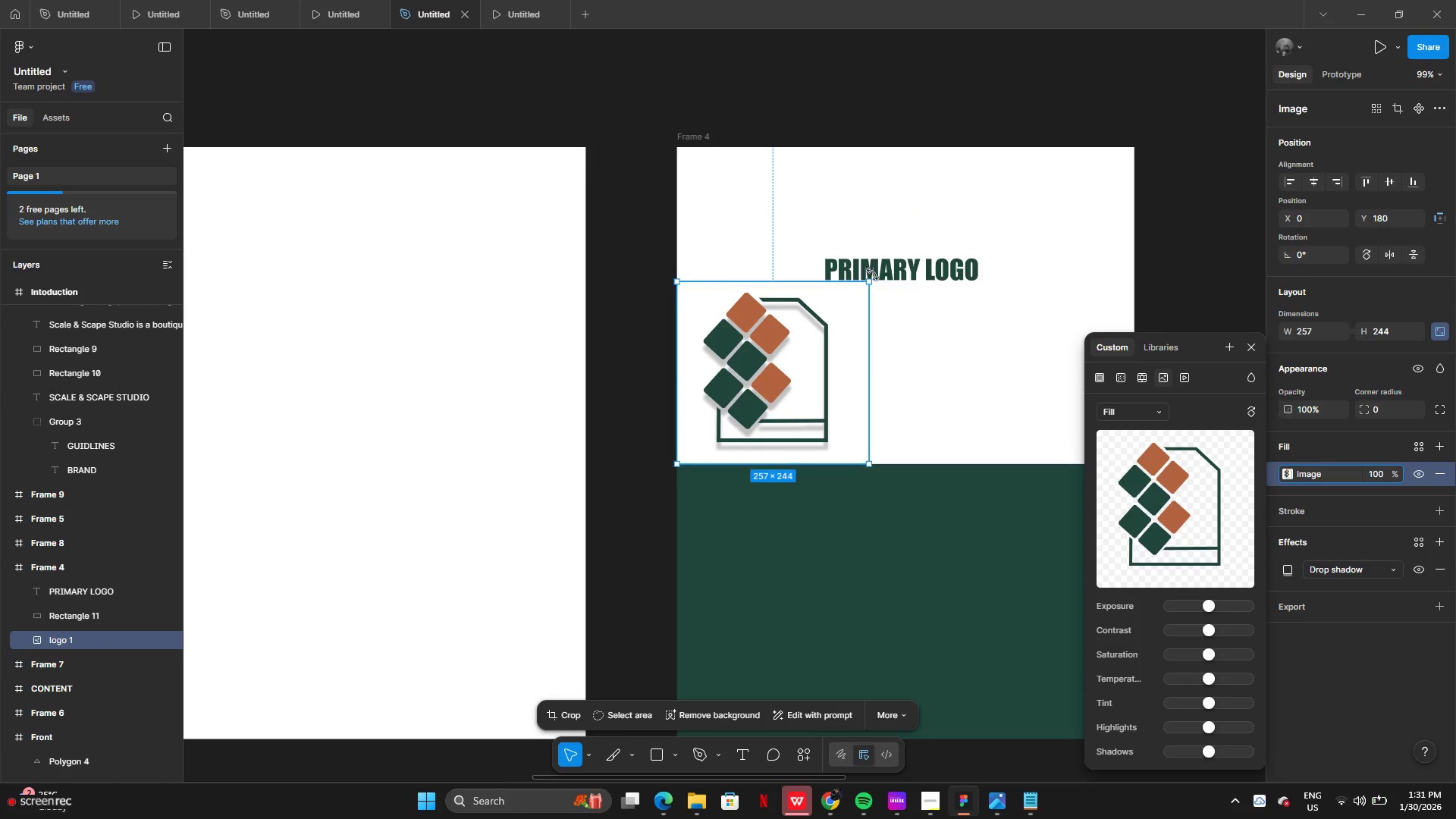 
left_click([874, 274])
 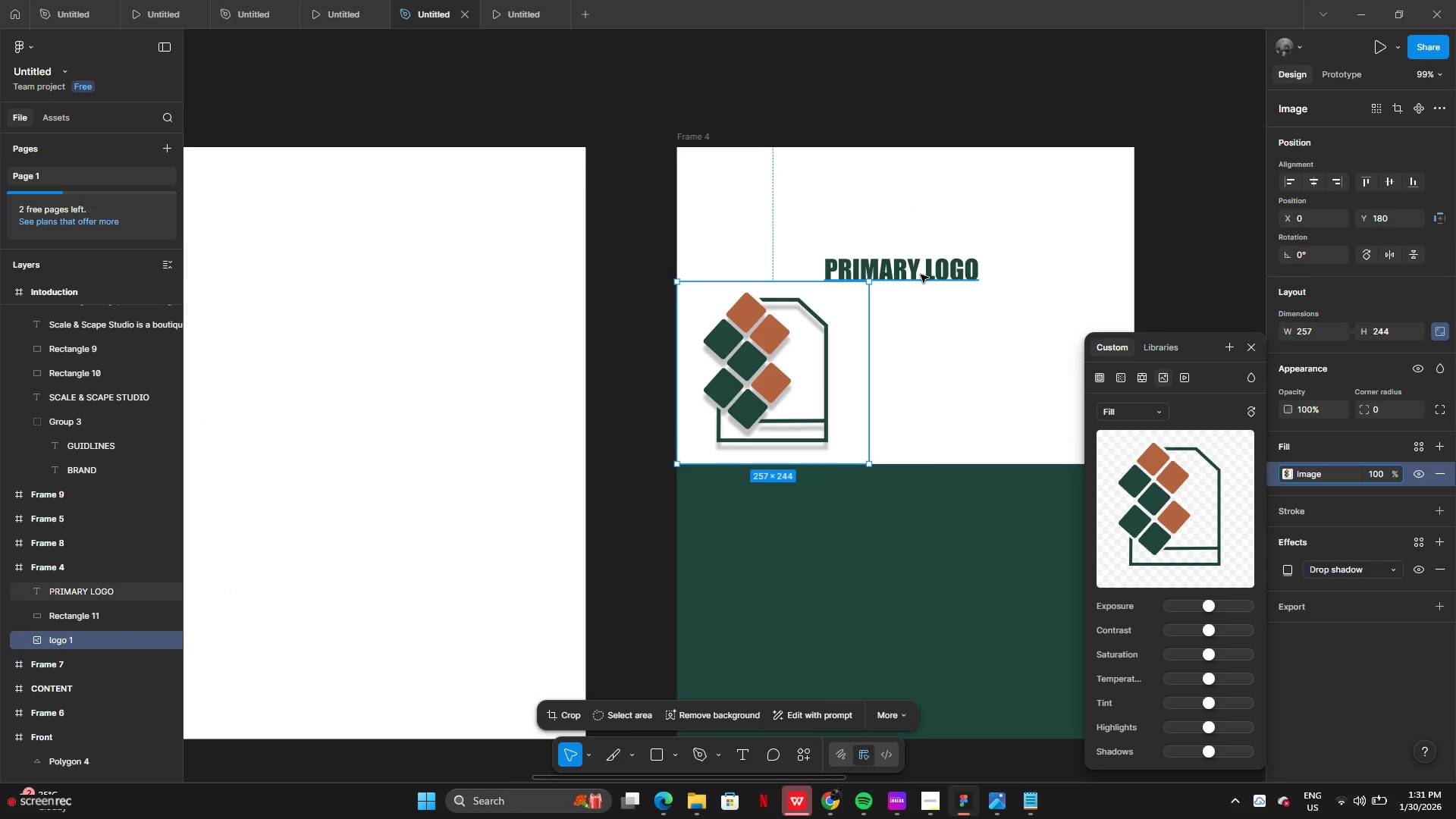 
left_click([921, 275])
 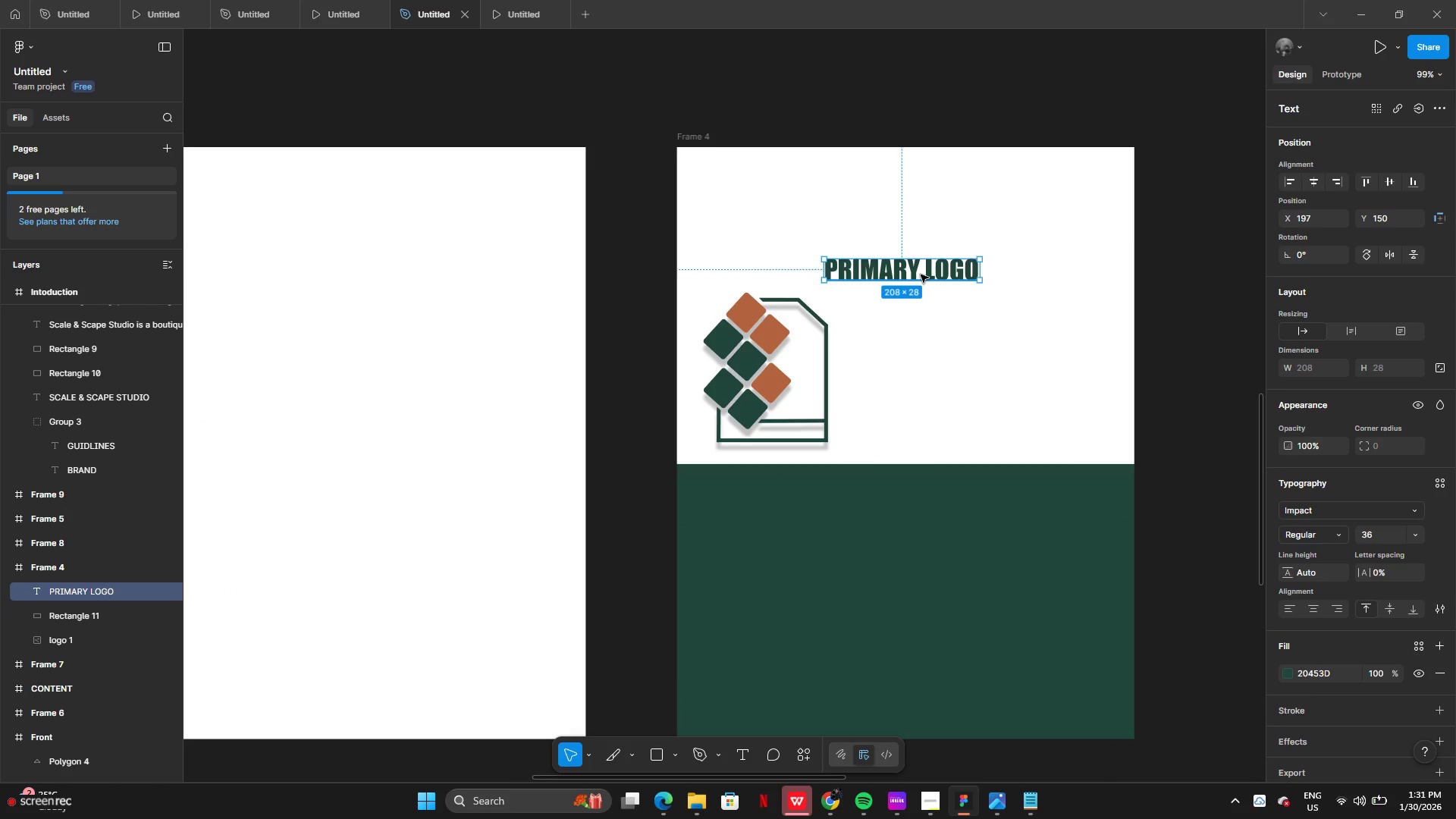 
left_click_drag(start_coordinate=[921, 275], to_coordinate=[925, 236])
 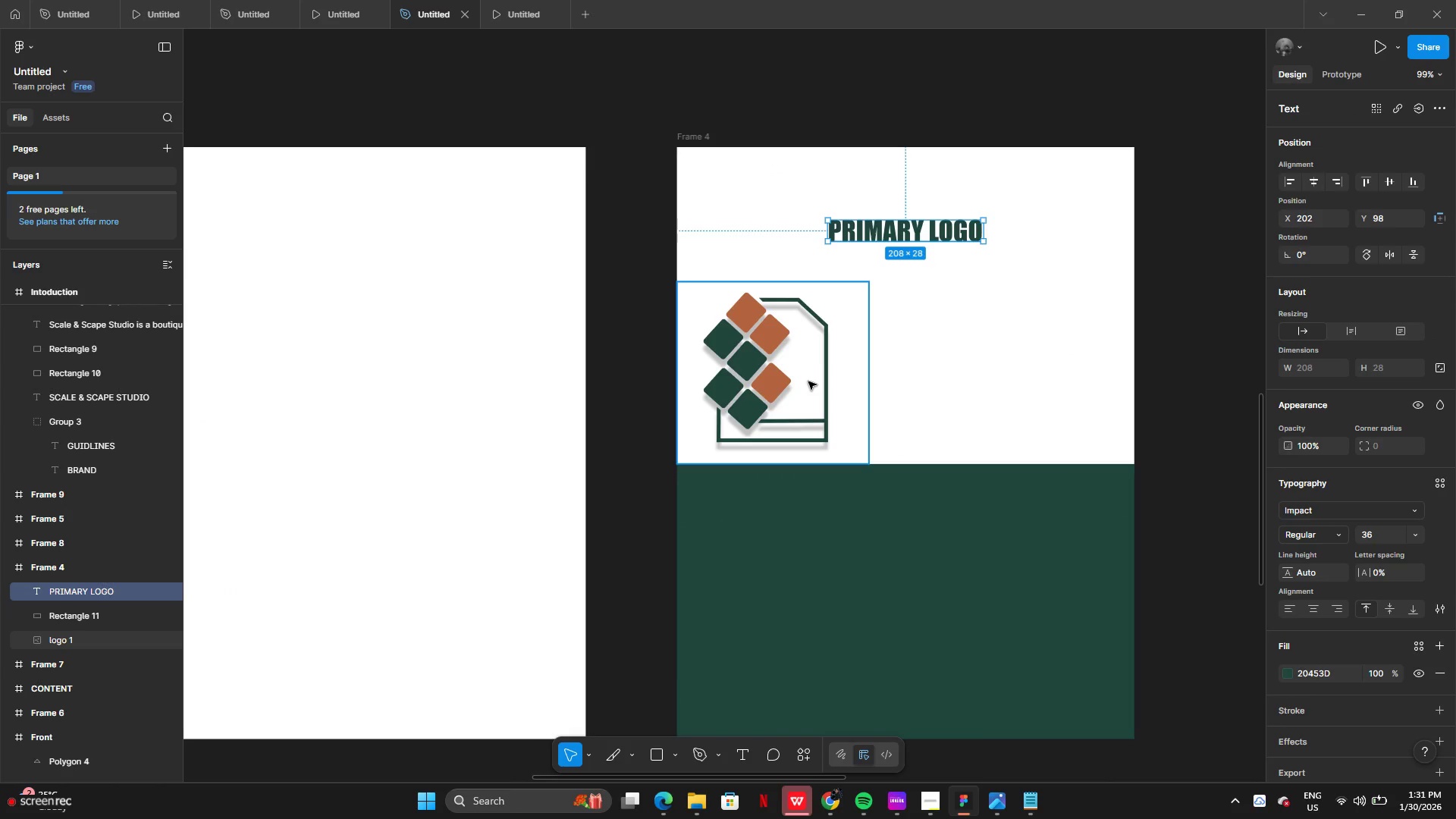 
left_click_drag(start_coordinate=[808, 381], to_coordinate=[817, 363])
 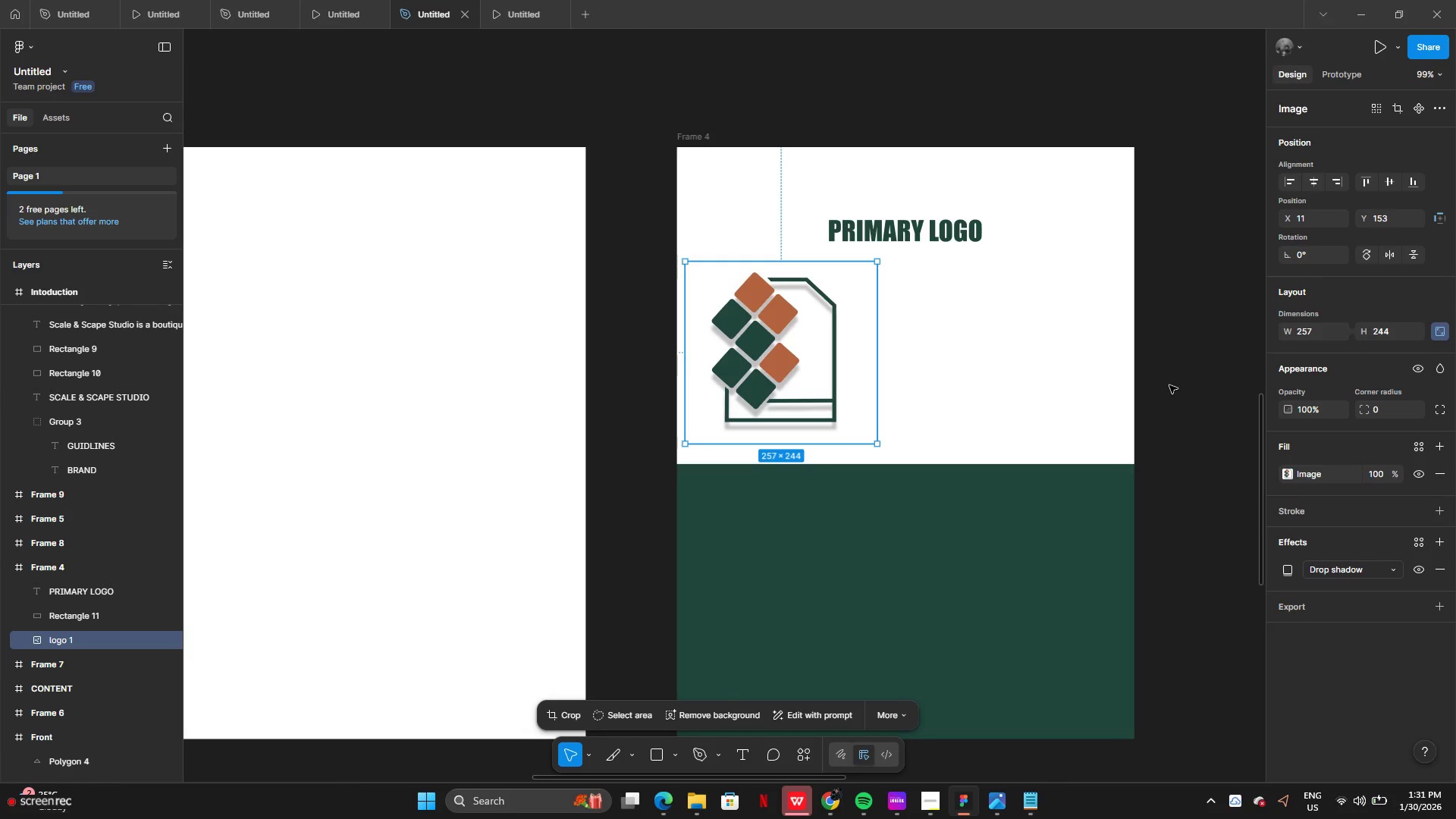 
left_click([1172, 385])
 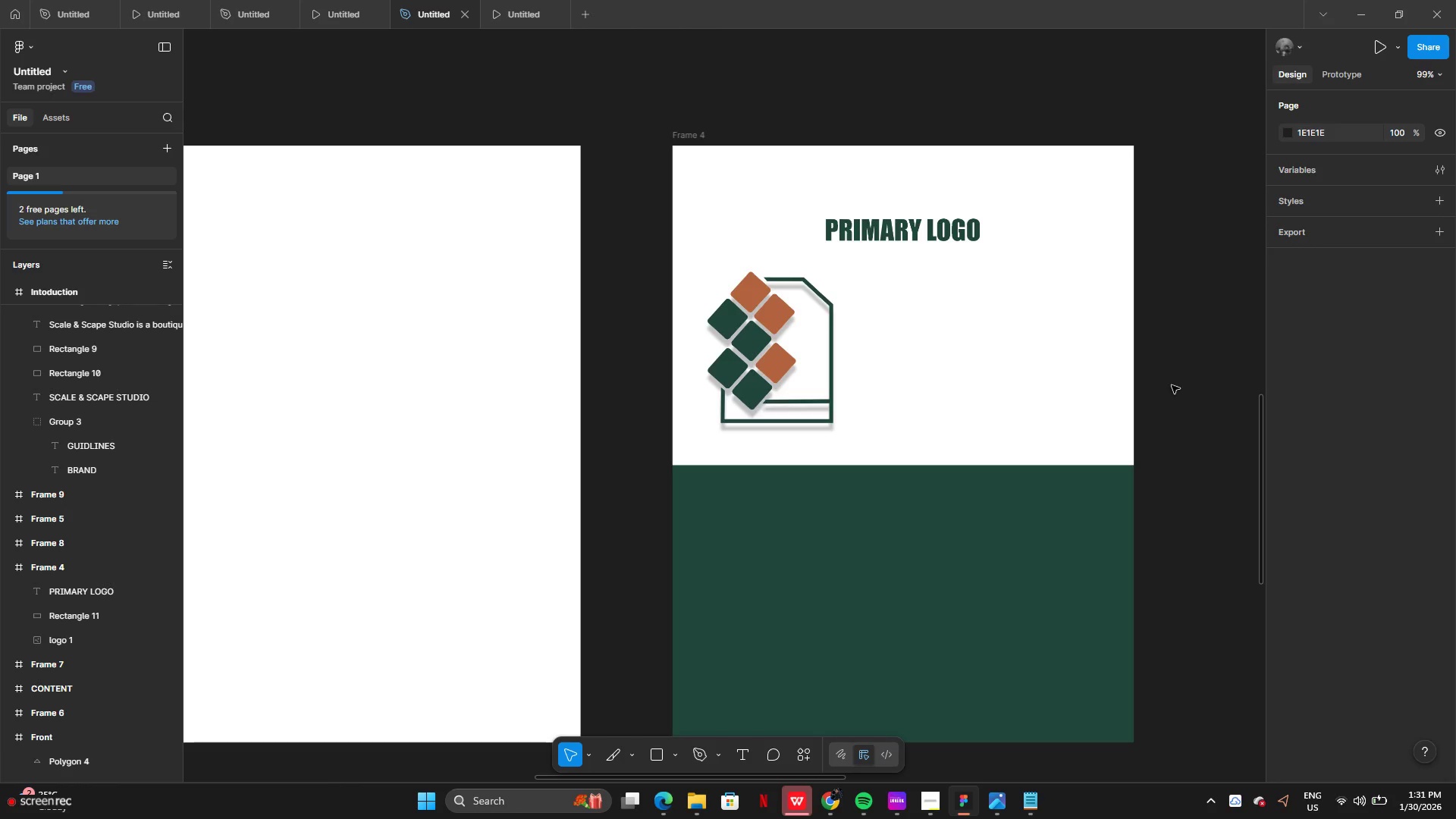 
left_click_drag(start_coordinate=[808, 385], to_coordinate=[930, 384])
 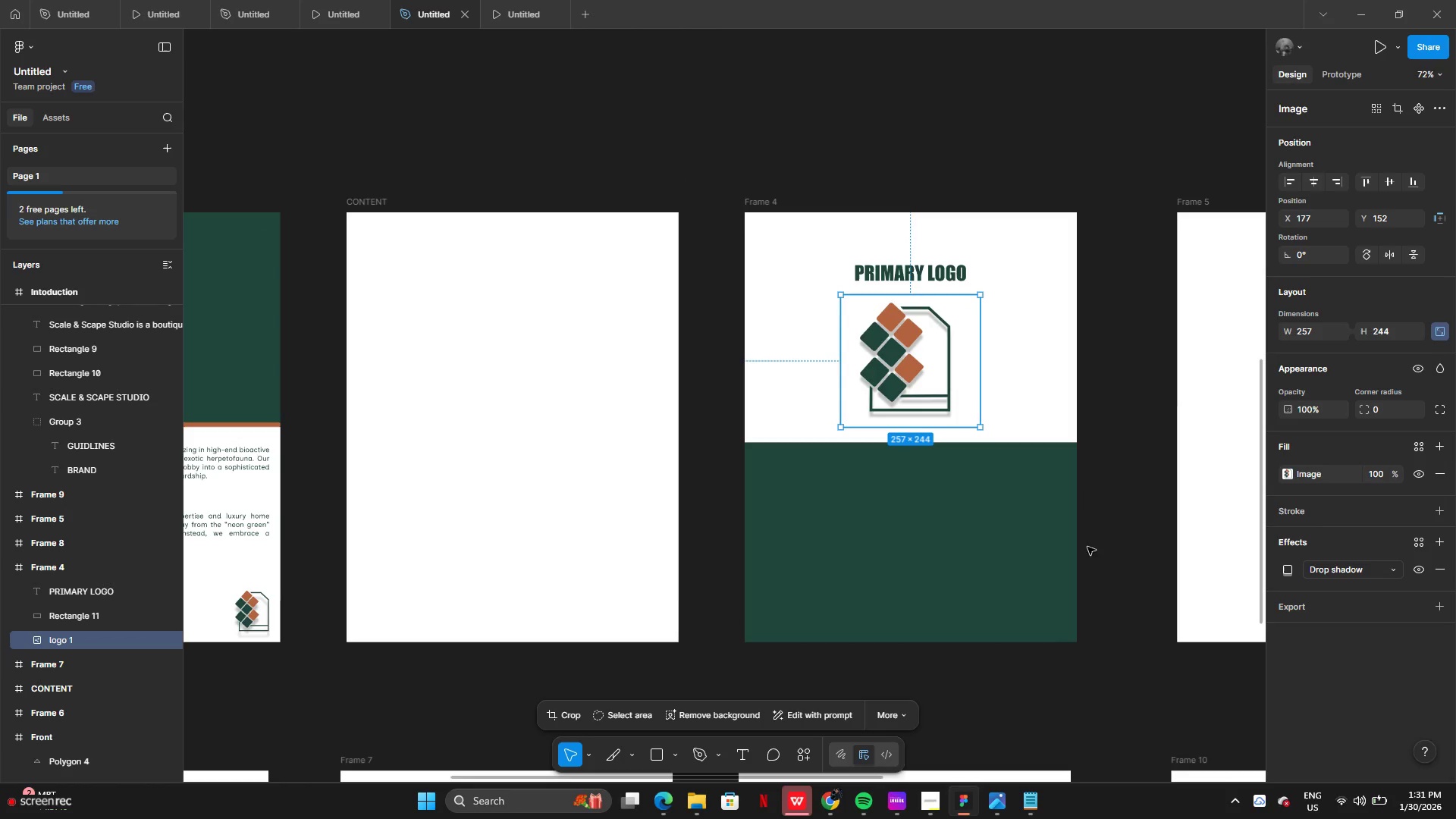 
left_click([1095, 550])
 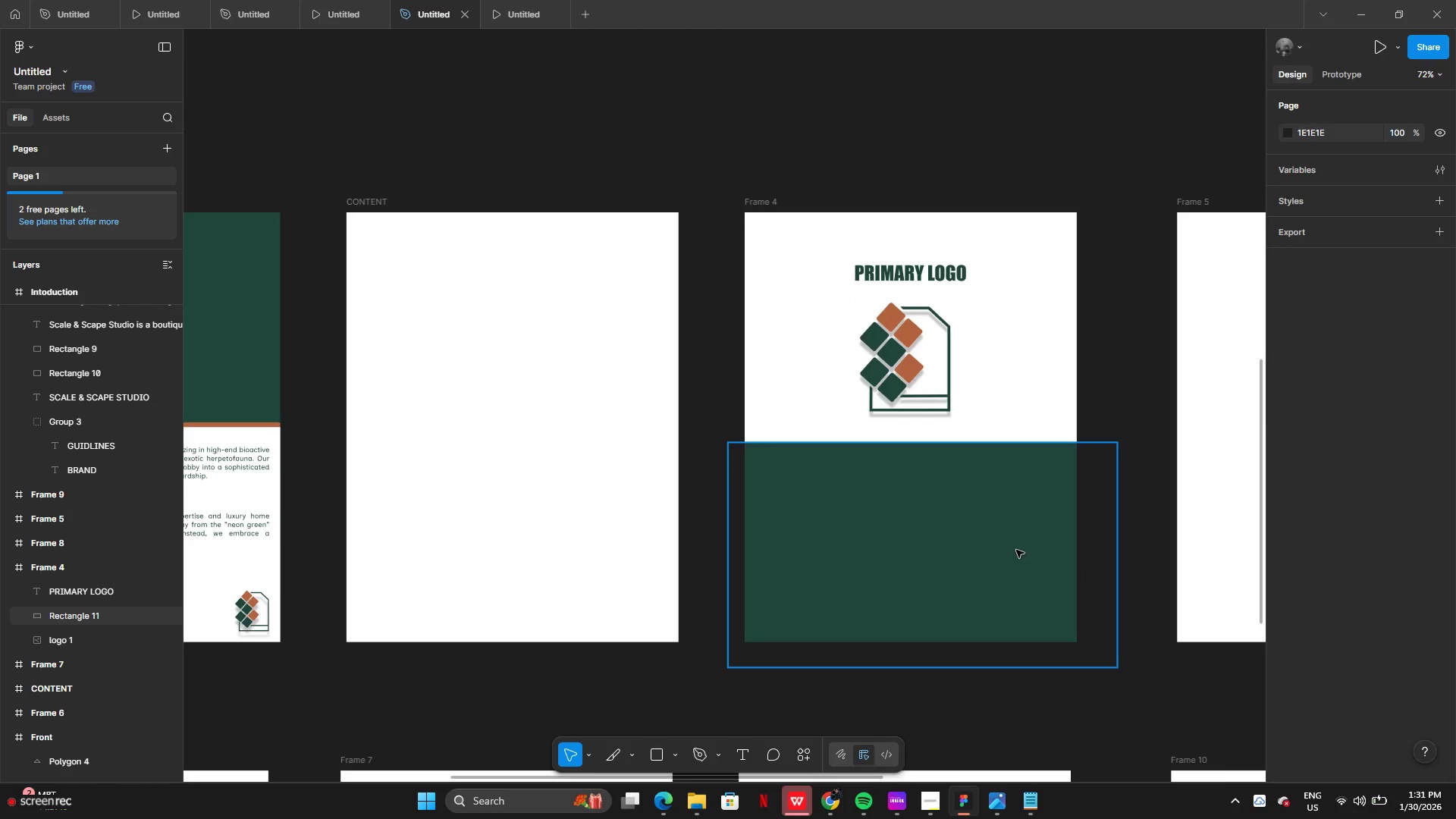 
left_click([1016, 551])
 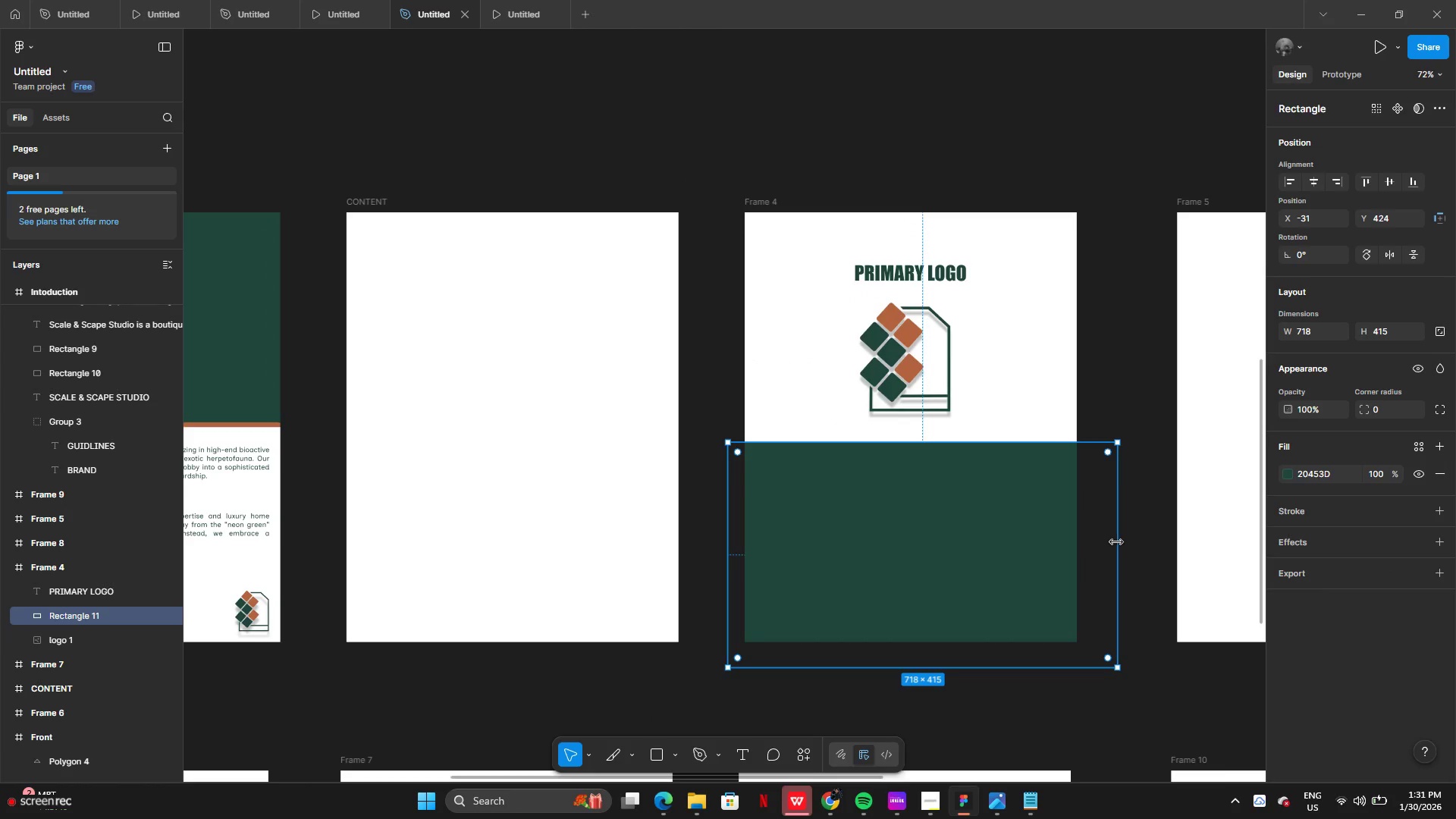 
left_click_drag(start_coordinate=[1117, 542], to_coordinate=[1090, 530])
 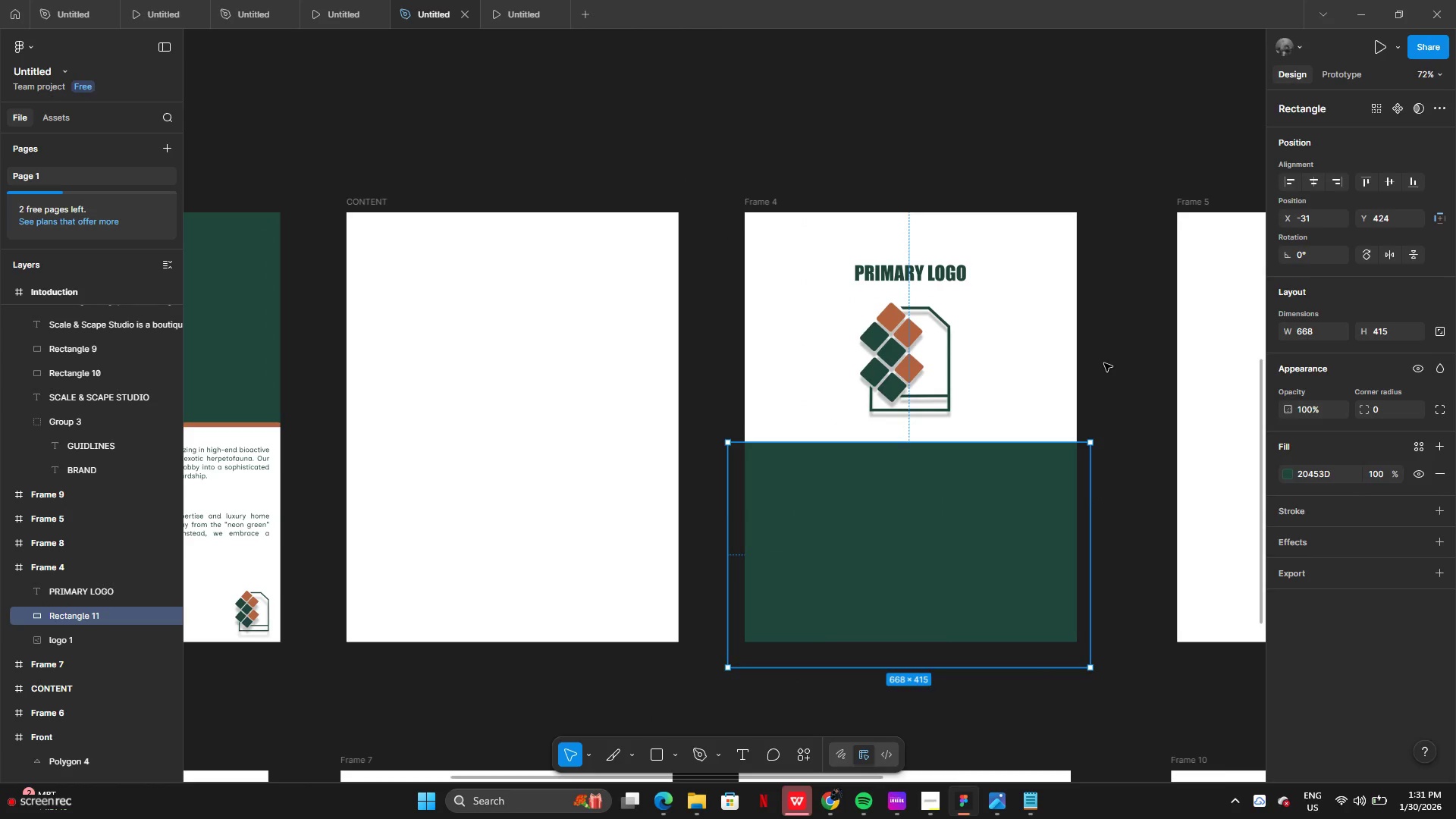 
left_click([1104, 363])
 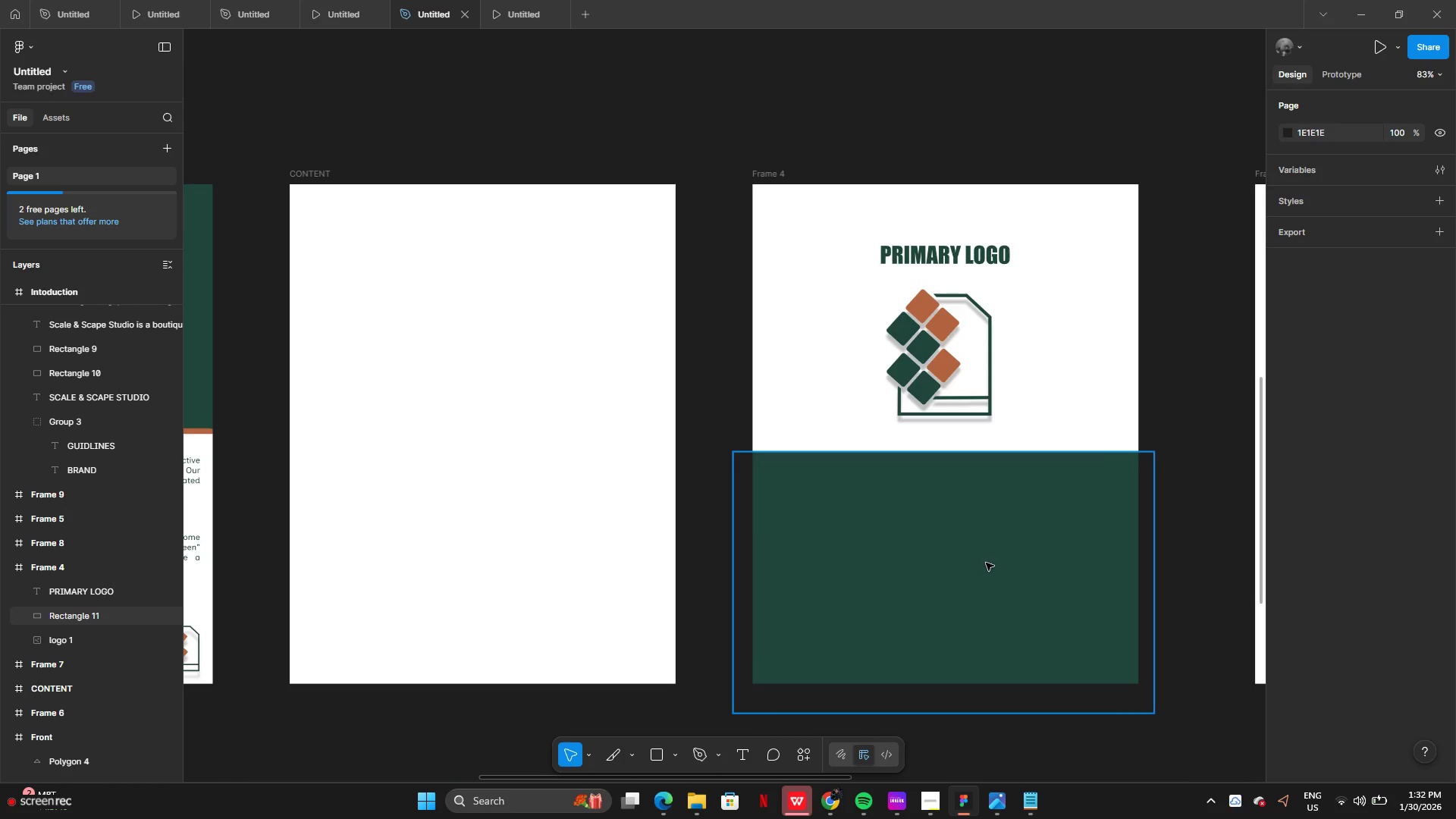 
wait(13.09)
 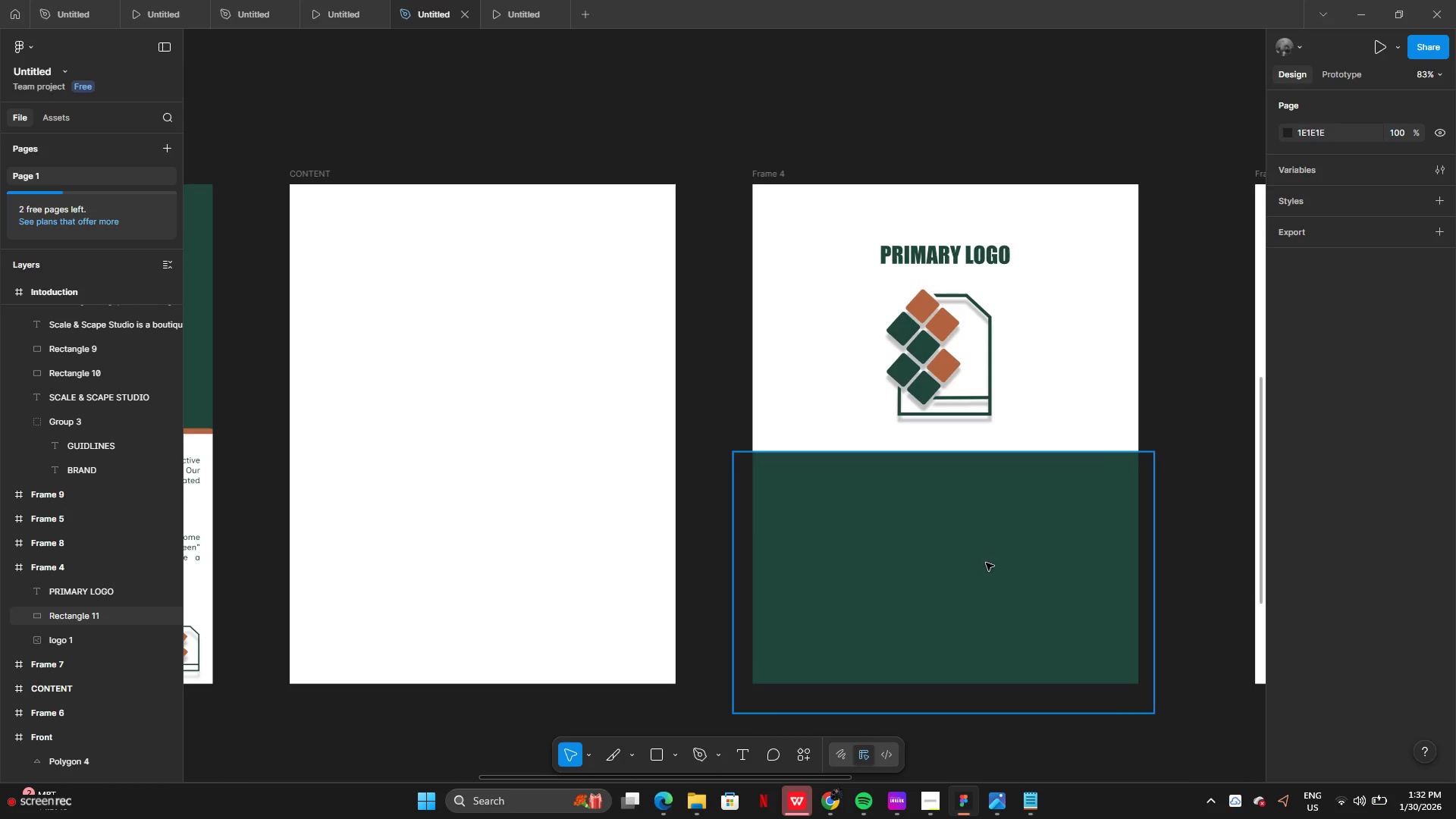 
left_click([945, 546])
 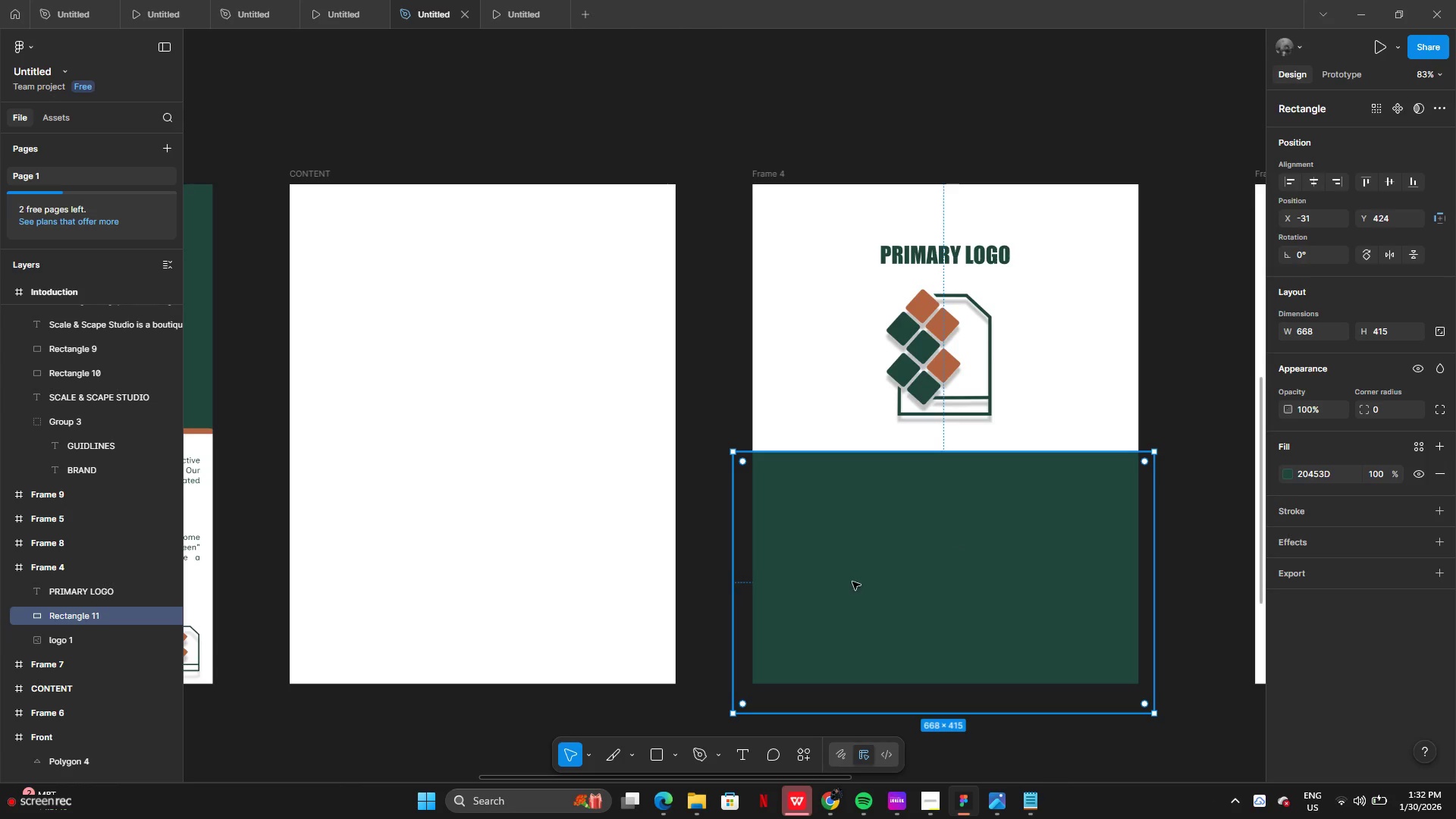 
key(Control+V)
 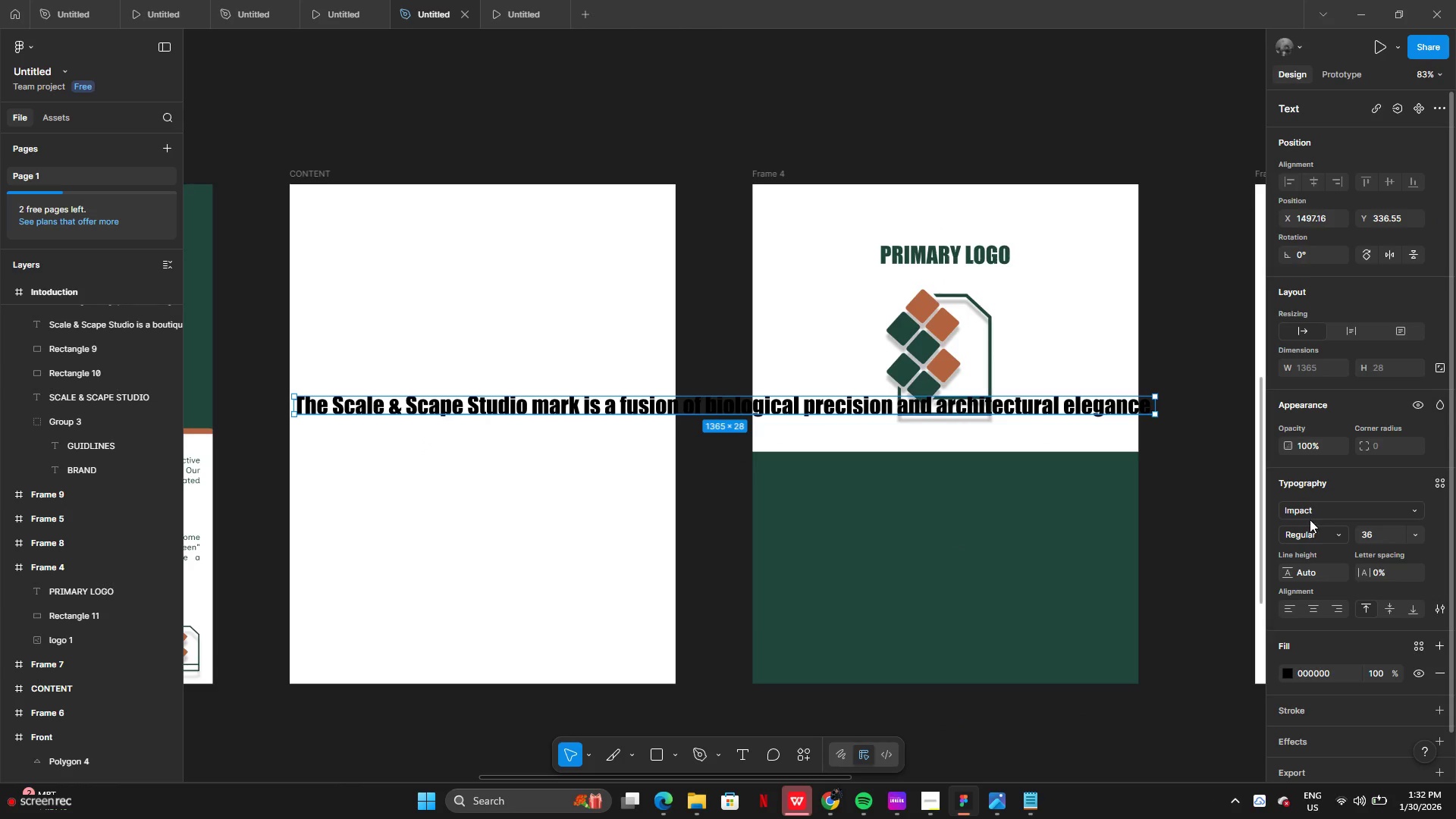 
left_click([1305, 515])
 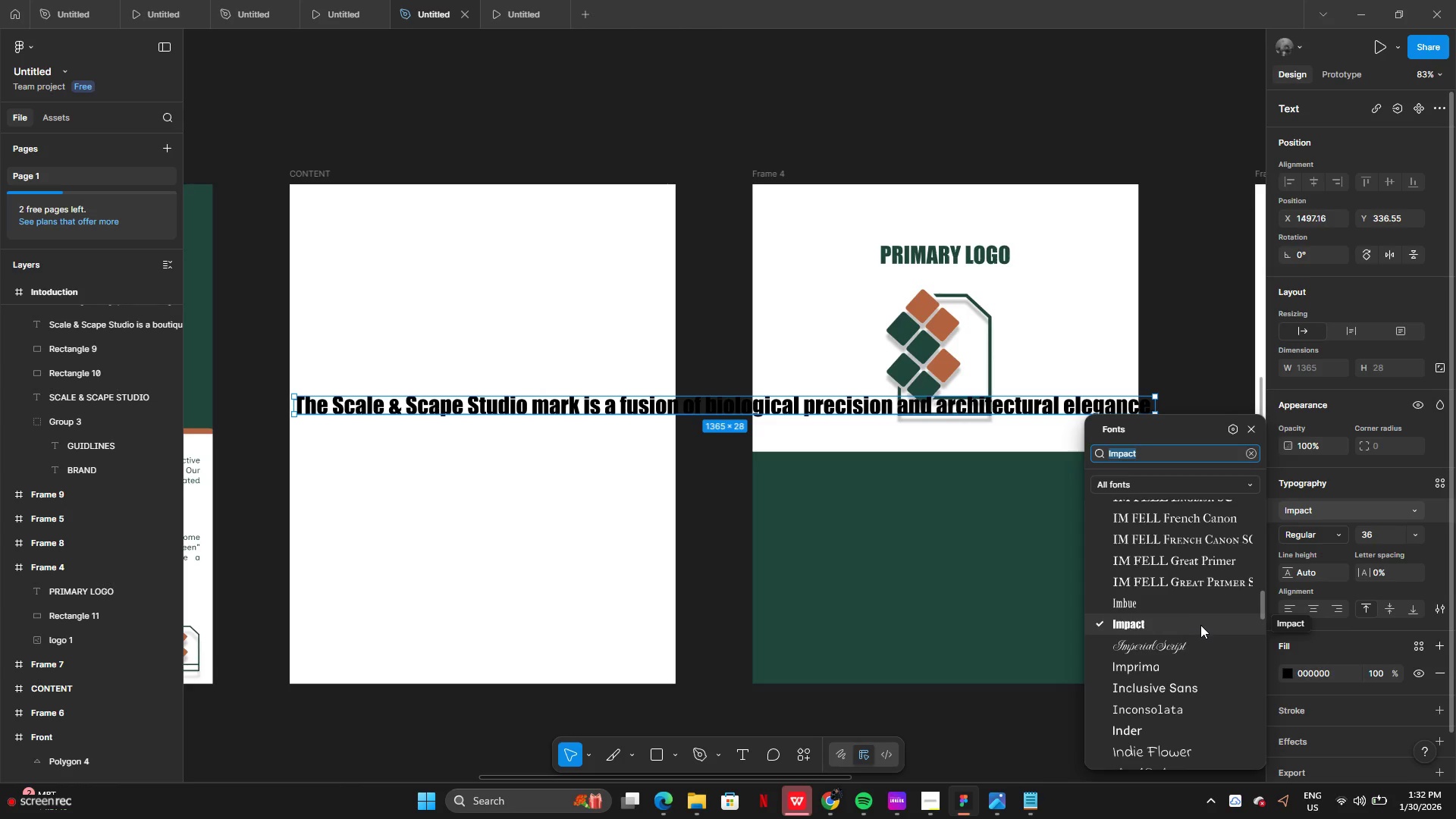 
wait(6.66)
 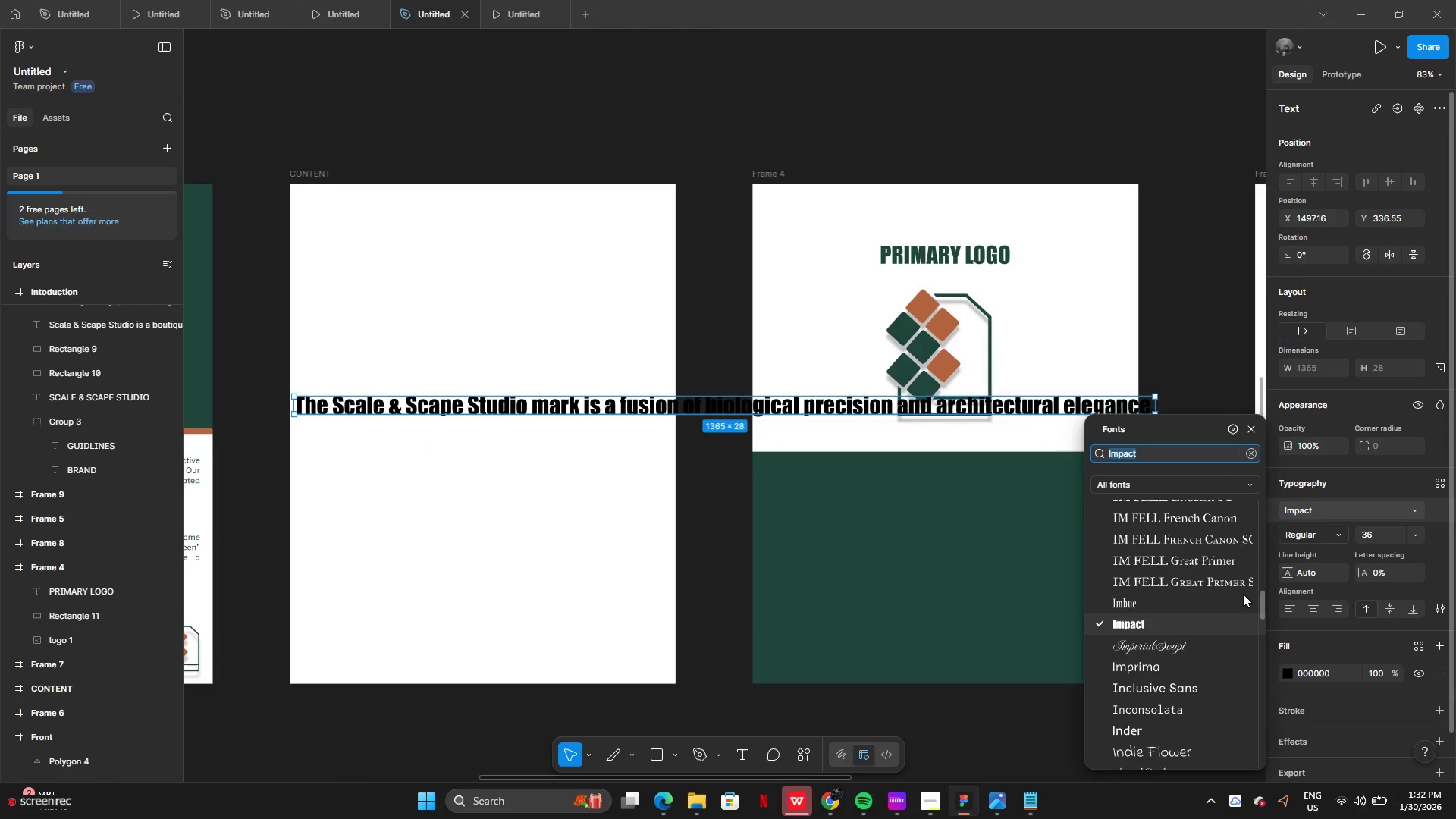 
left_click([1180, 667])
 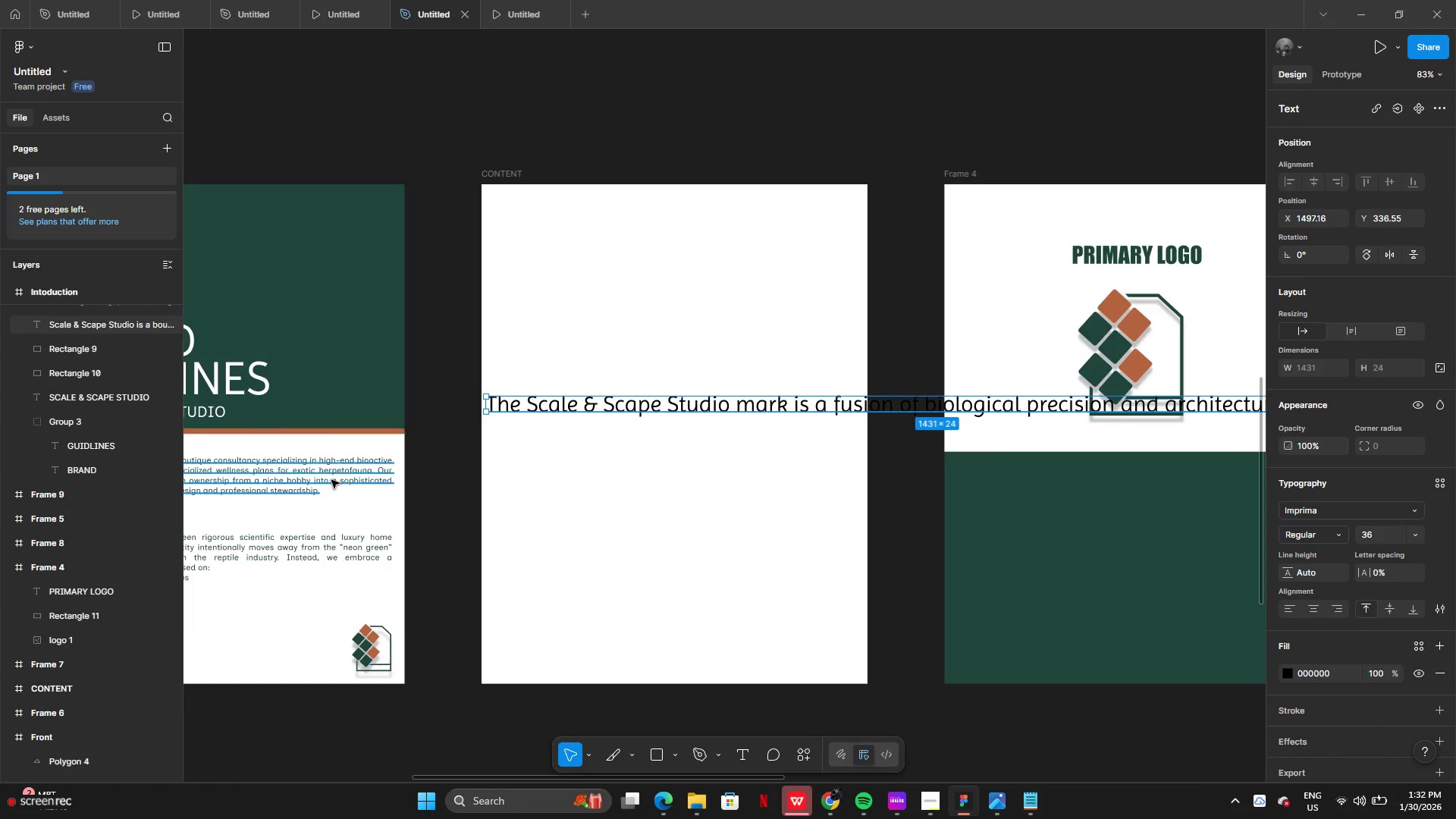 
left_click([331, 480])
 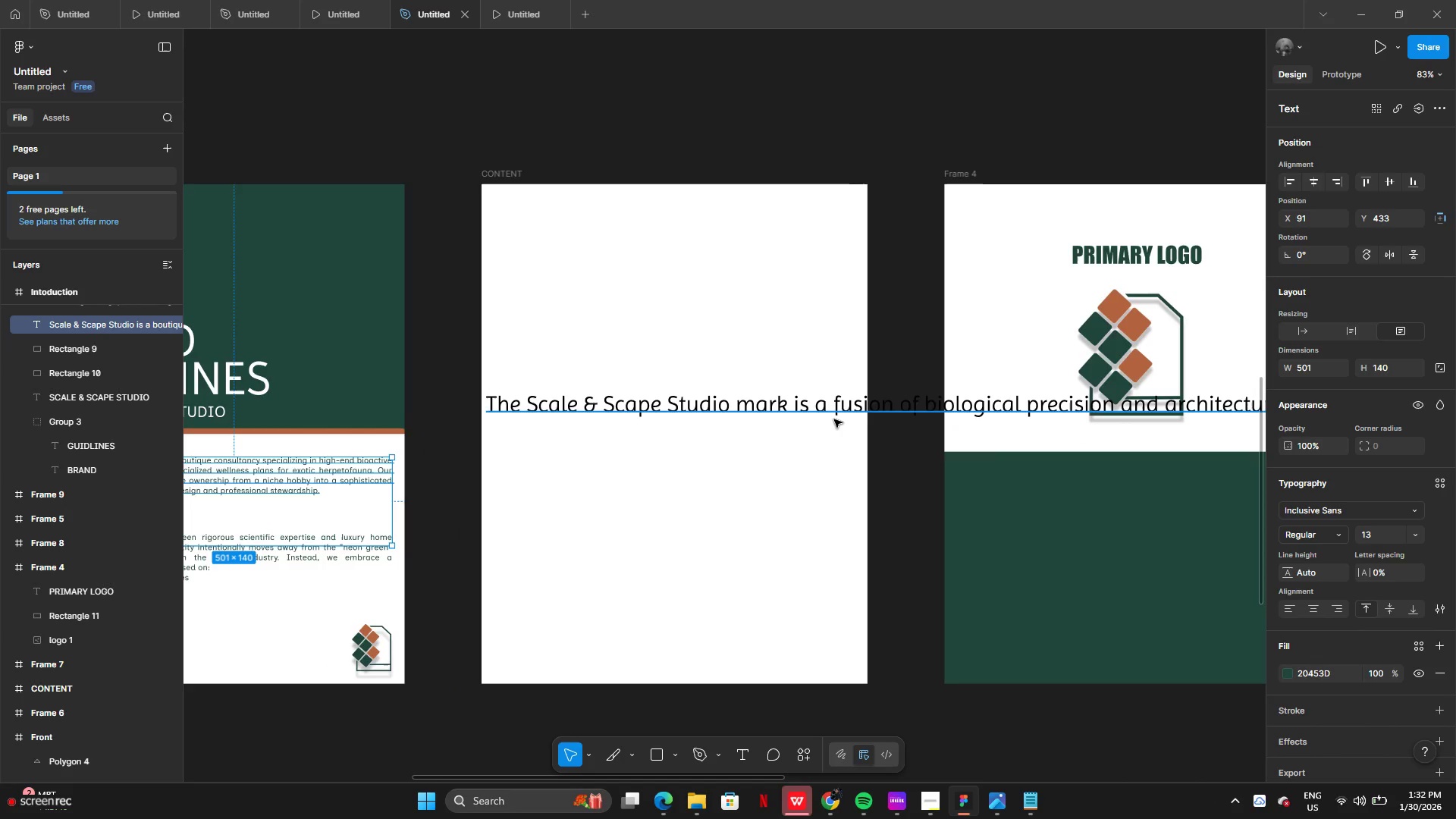 
left_click([831, 413])
 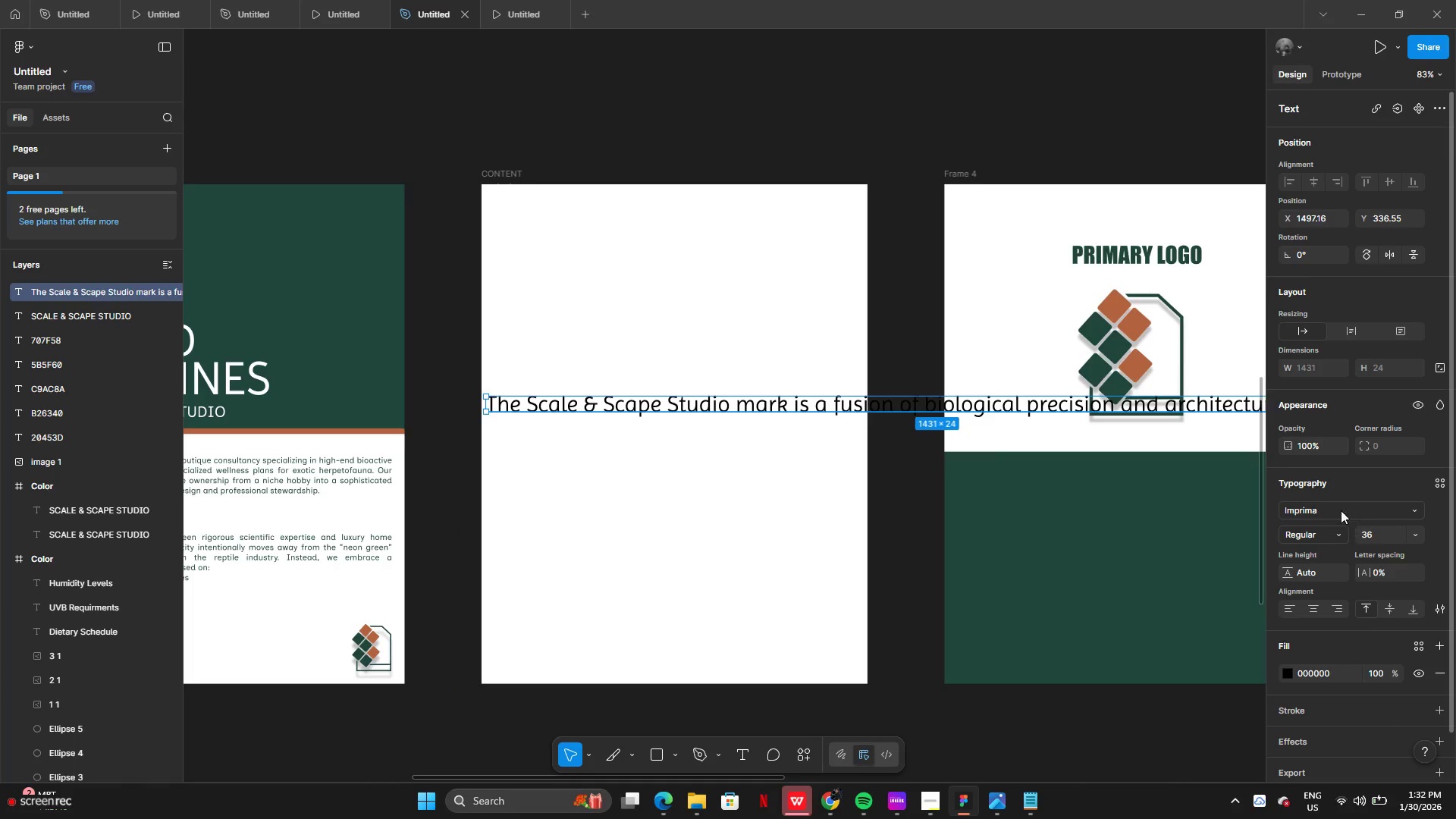 
left_click([1328, 510])
 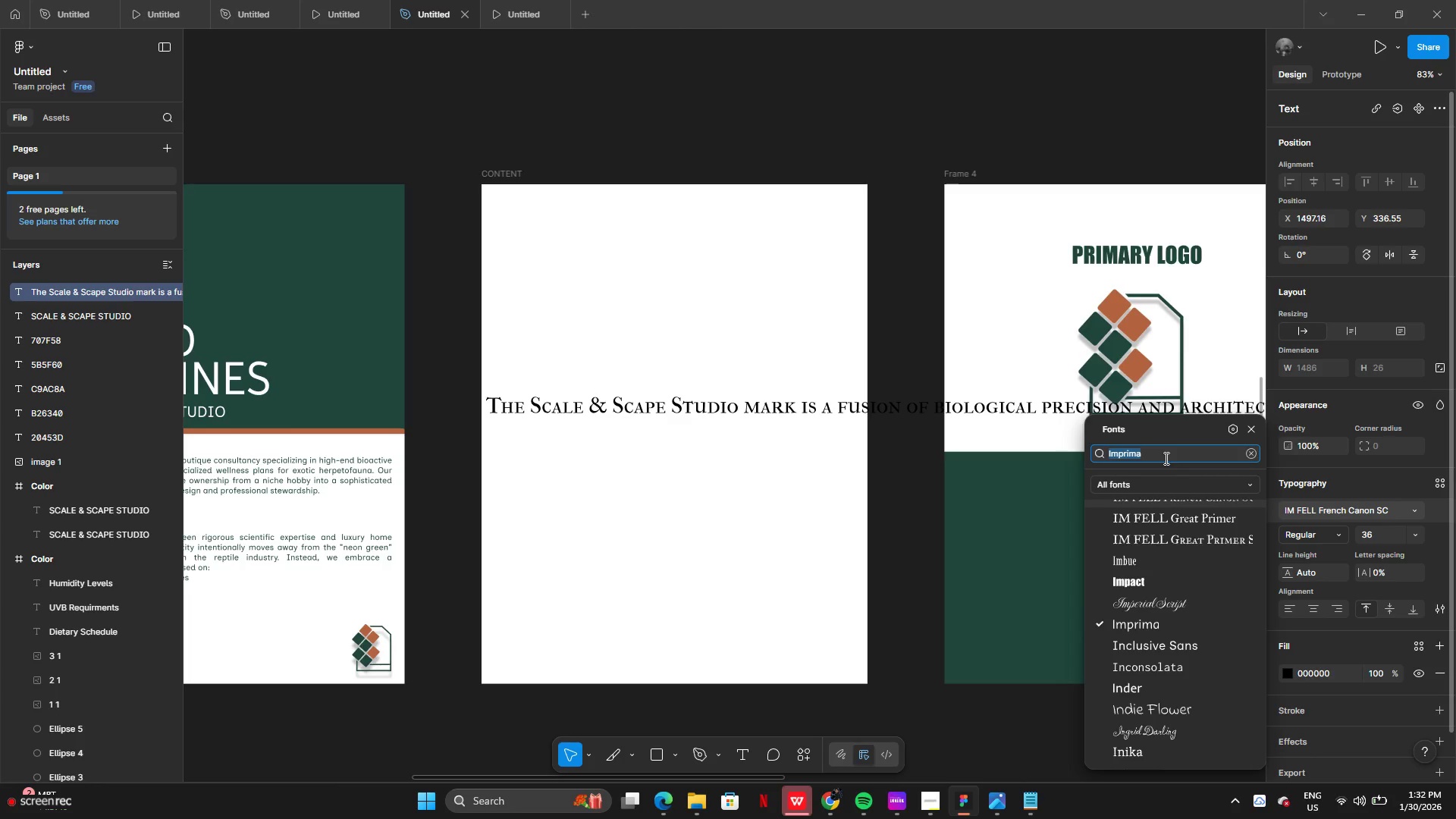 
key(Backspace)
type(INCLU)
 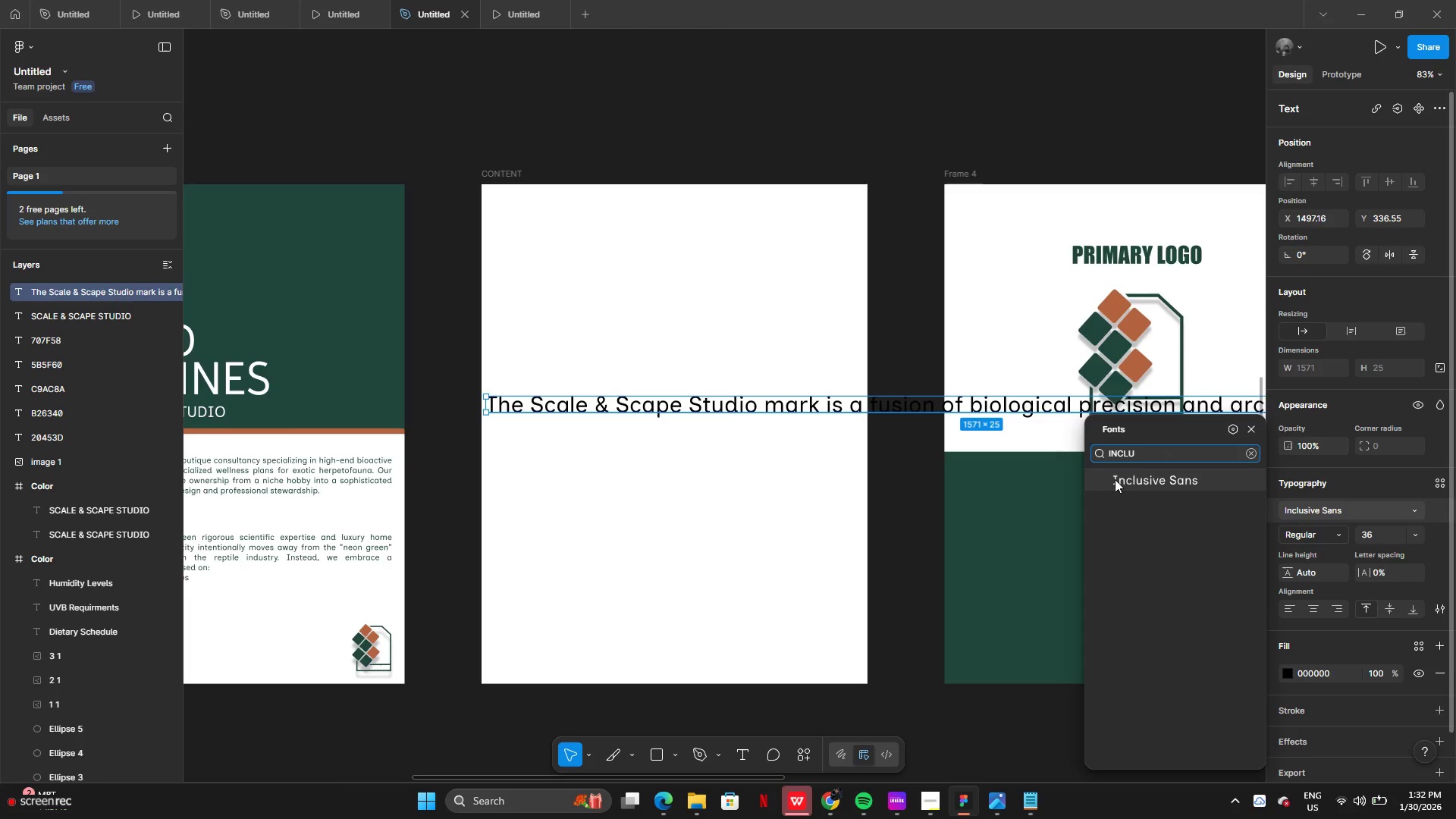 
left_click([1116, 481])
 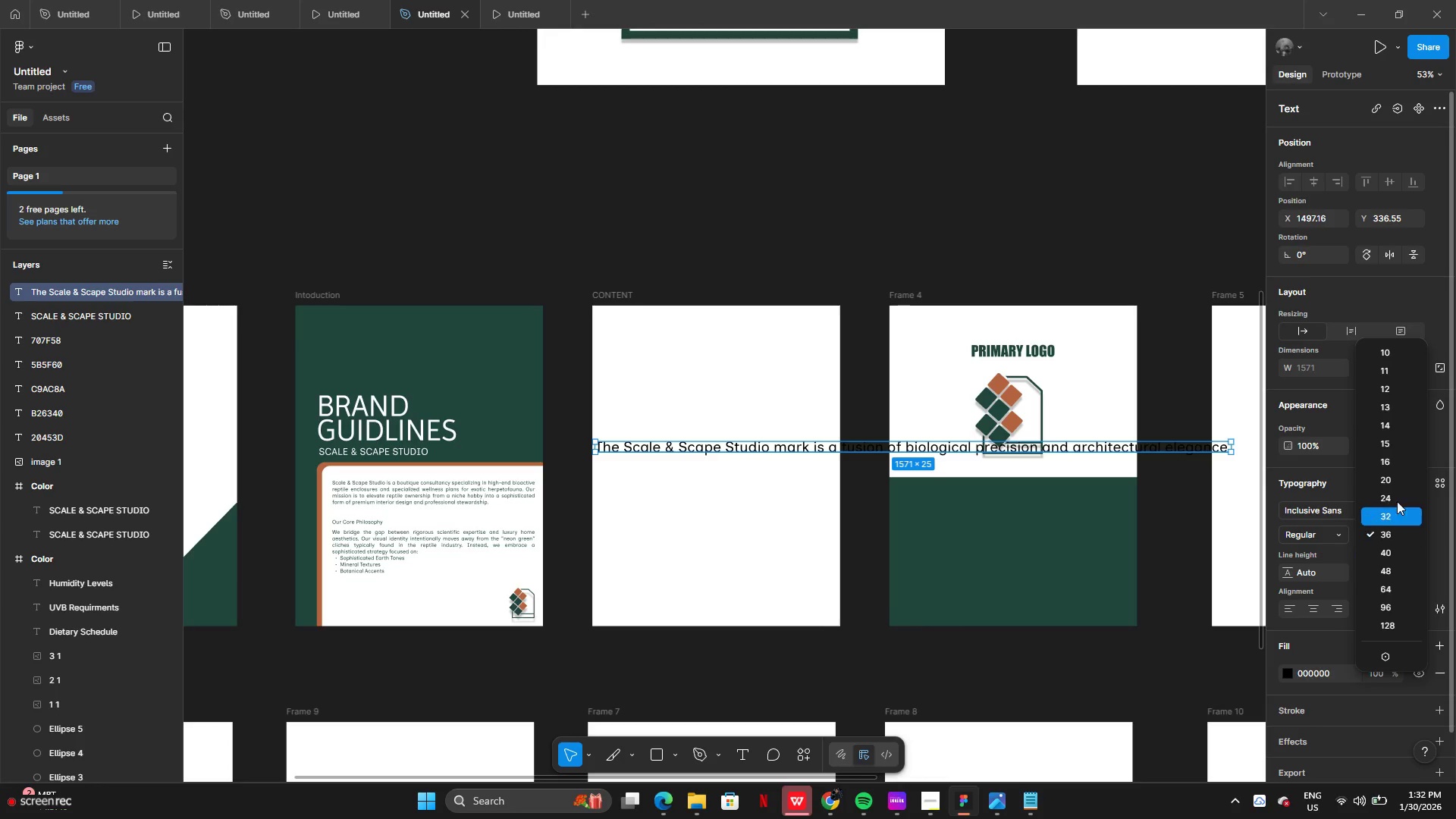 
left_click([1394, 488])
 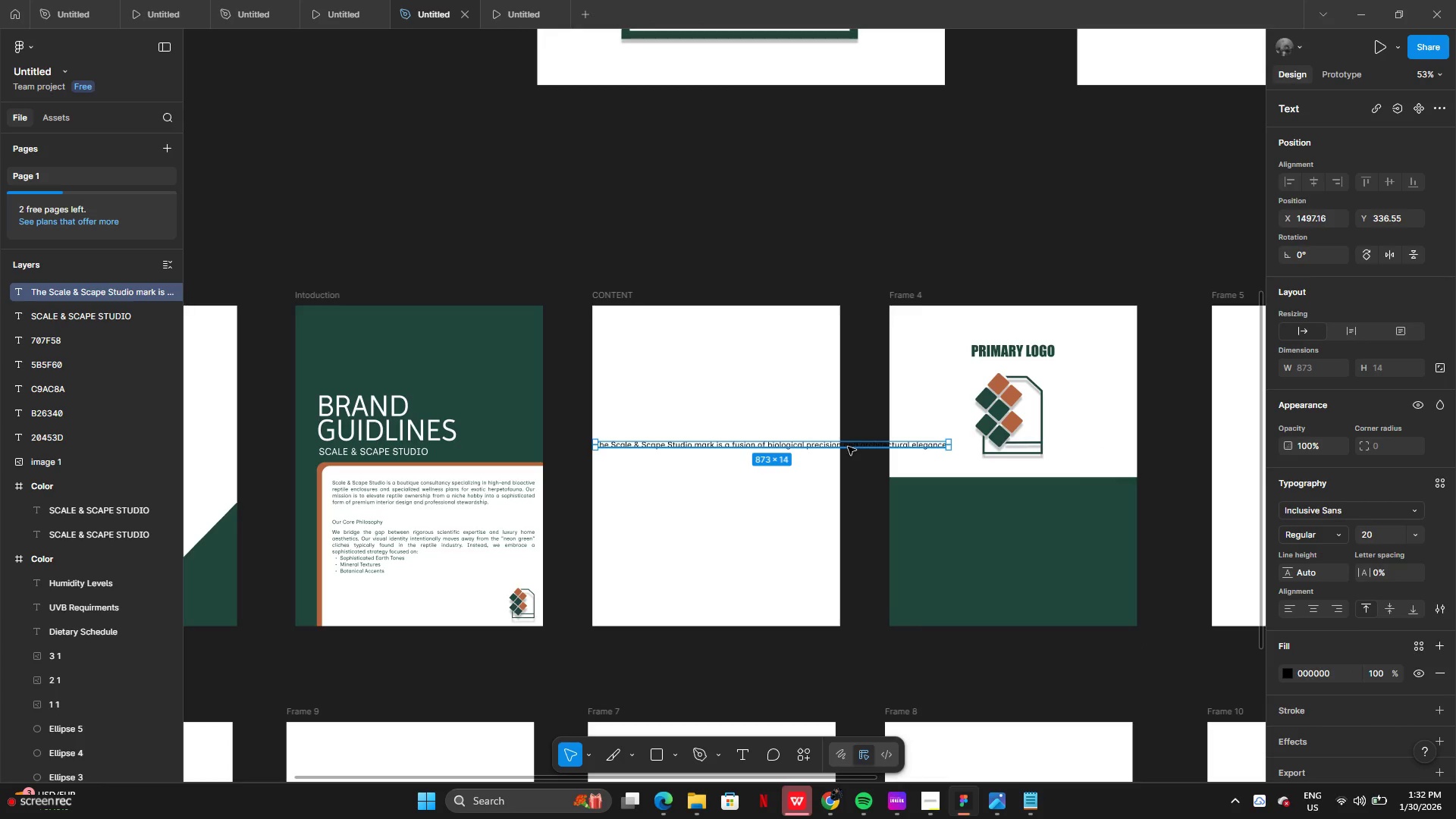 
left_click_drag(start_coordinate=[848, 447], to_coordinate=[1148, 500])
 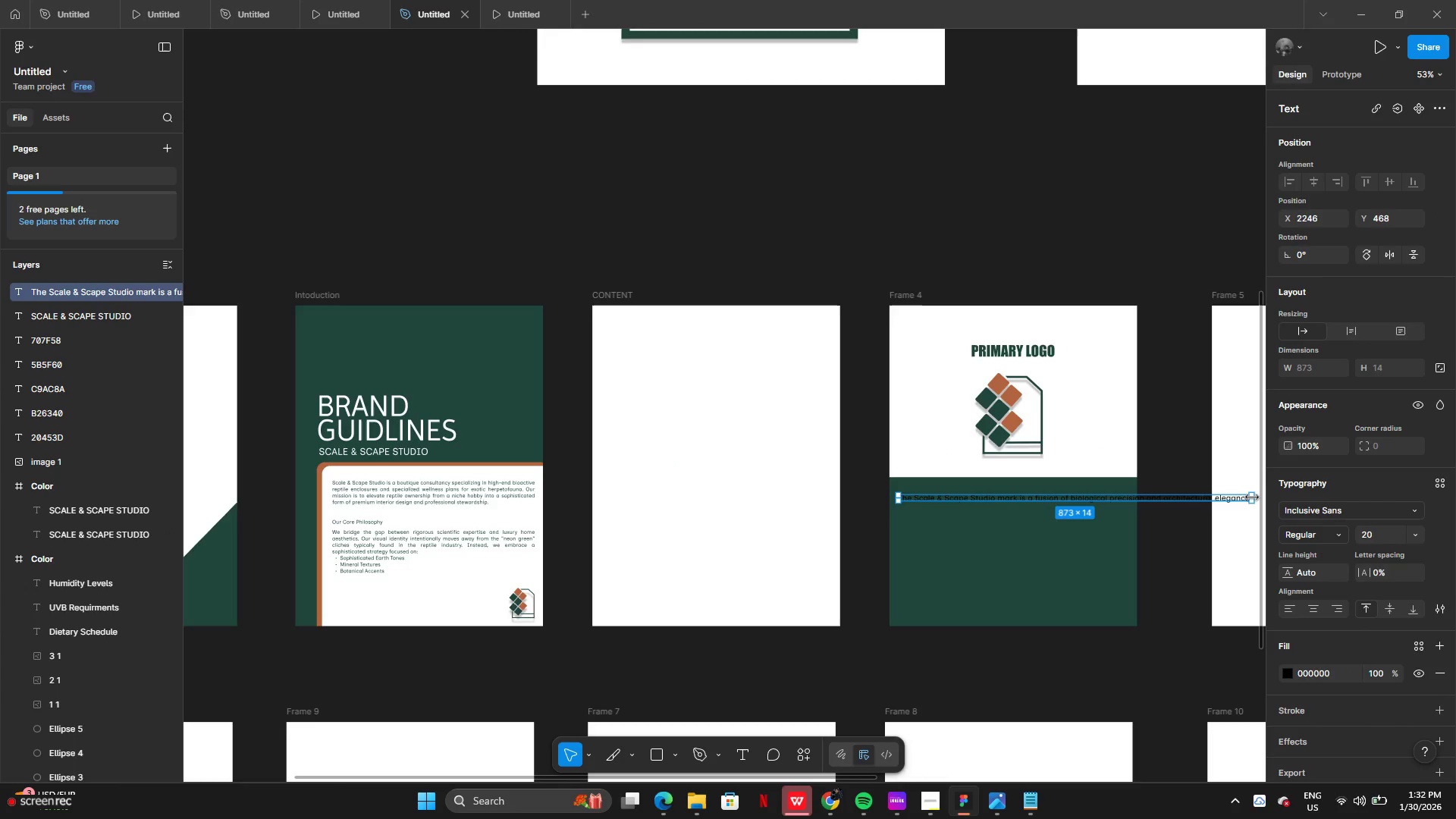 
left_click_drag(start_coordinate=[1252, 497], to_coordinate=[1107, 505])
 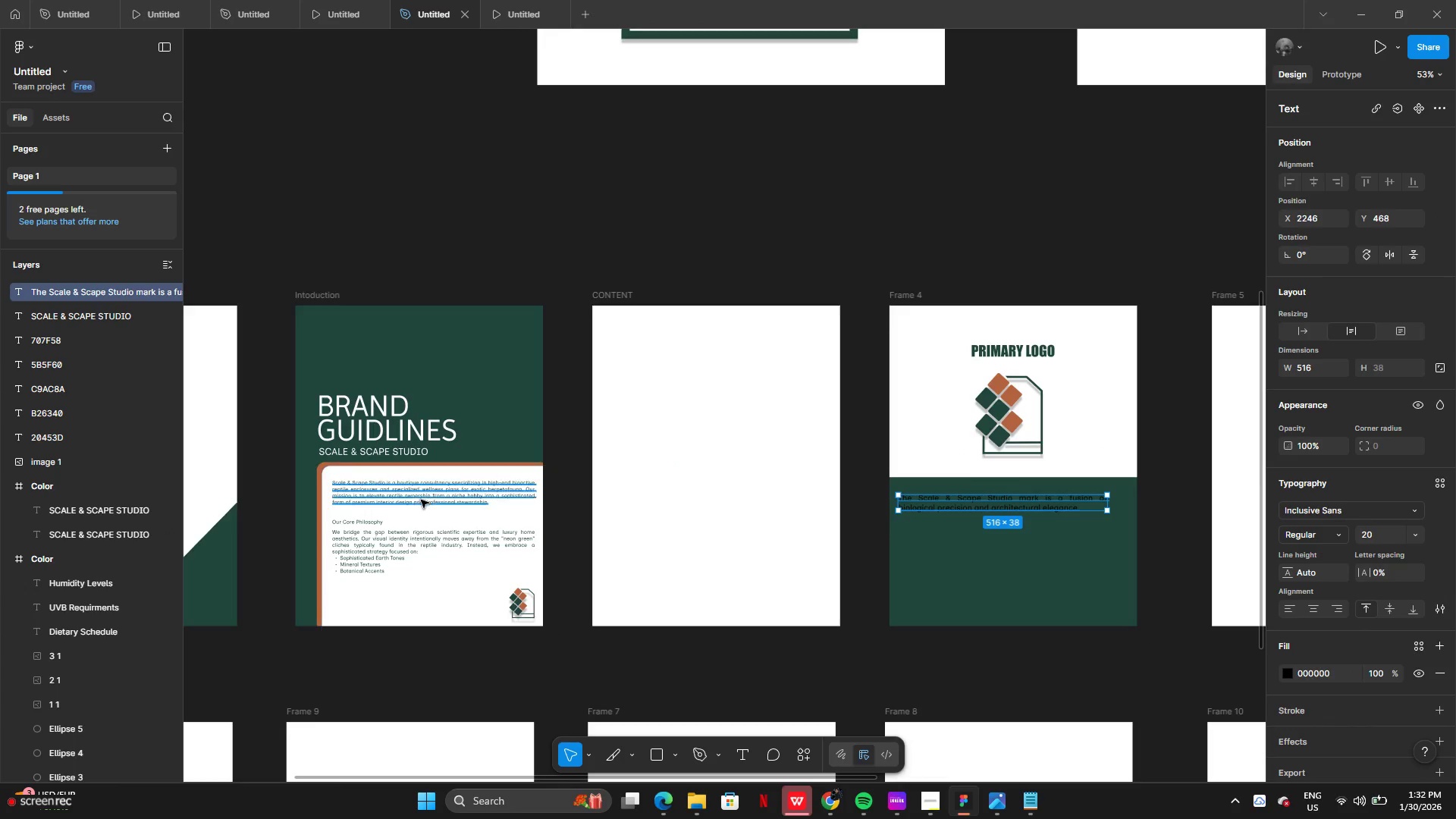 
left_click([422, 500])
 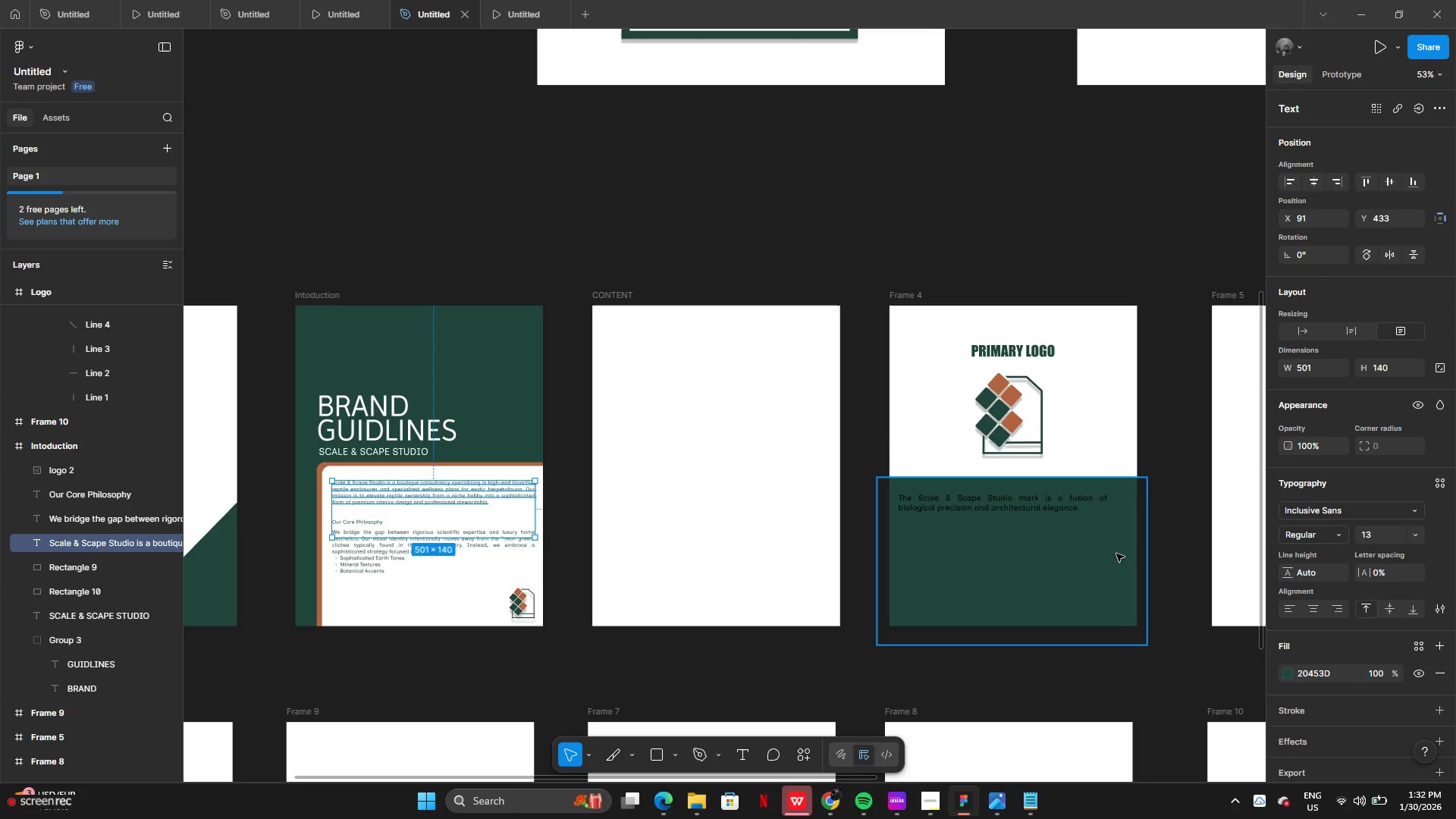 
left_click([1033, 503])
 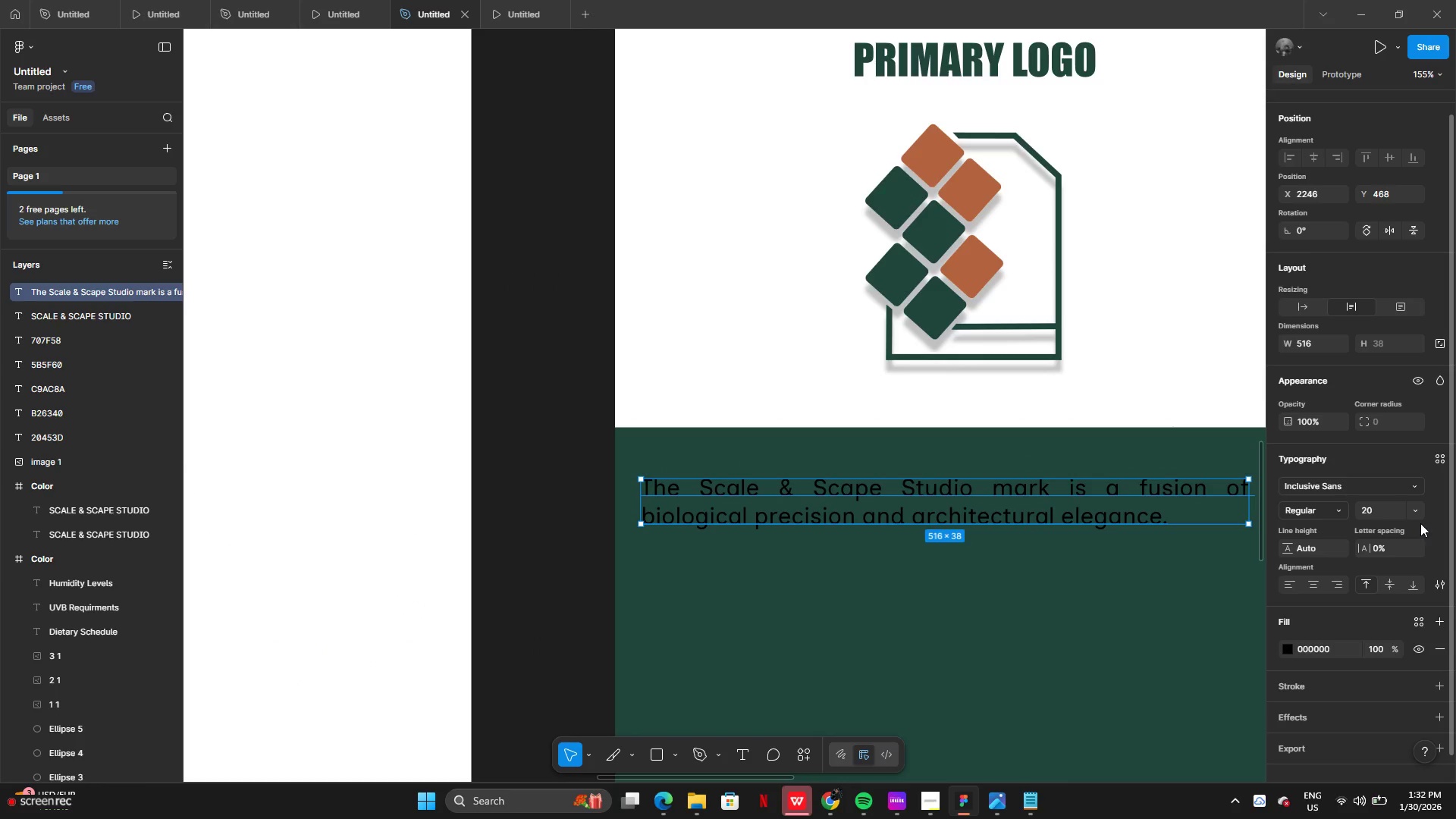 
double_click([1418, 513])
 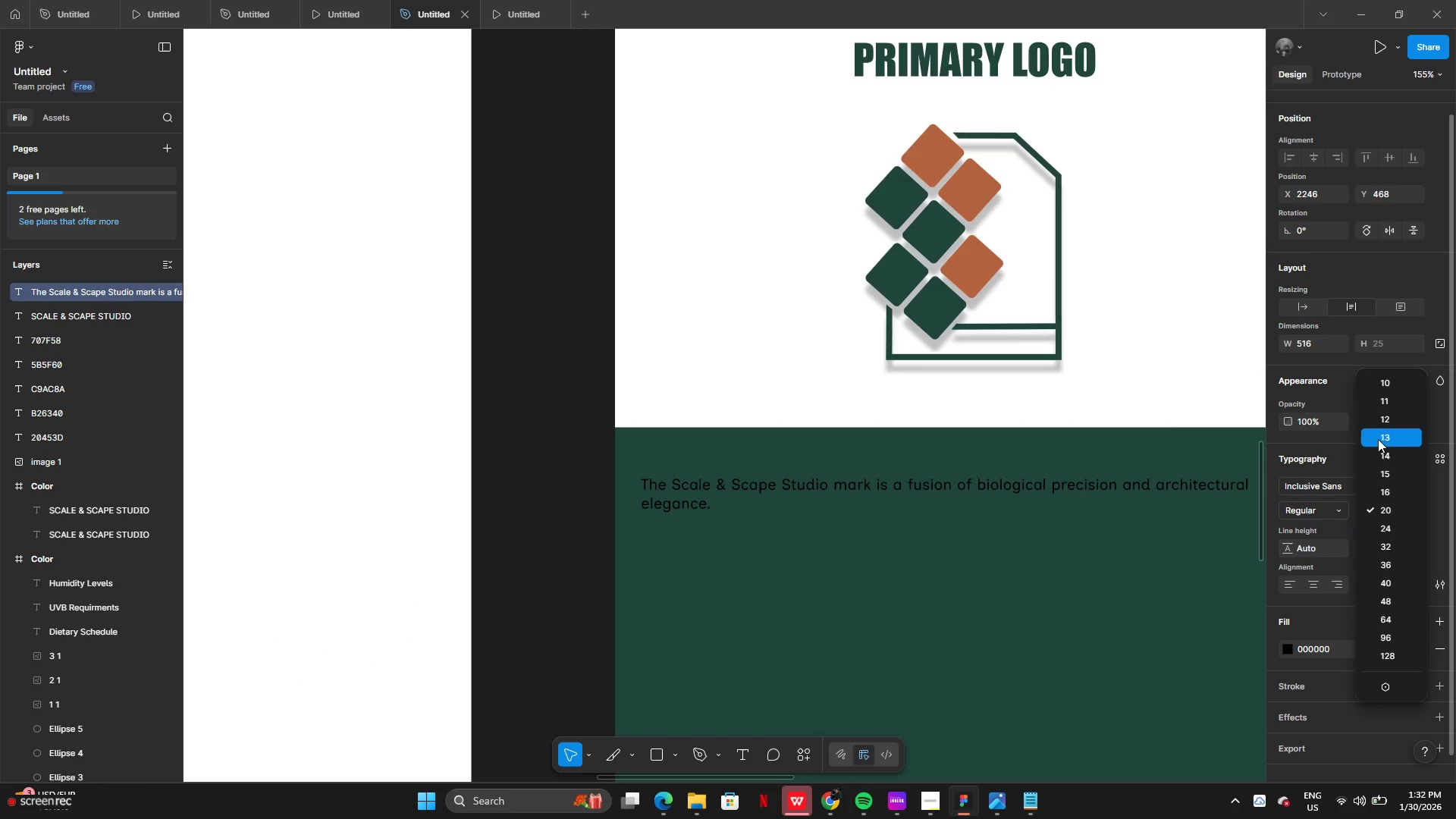 
left_click([1378, 439])
 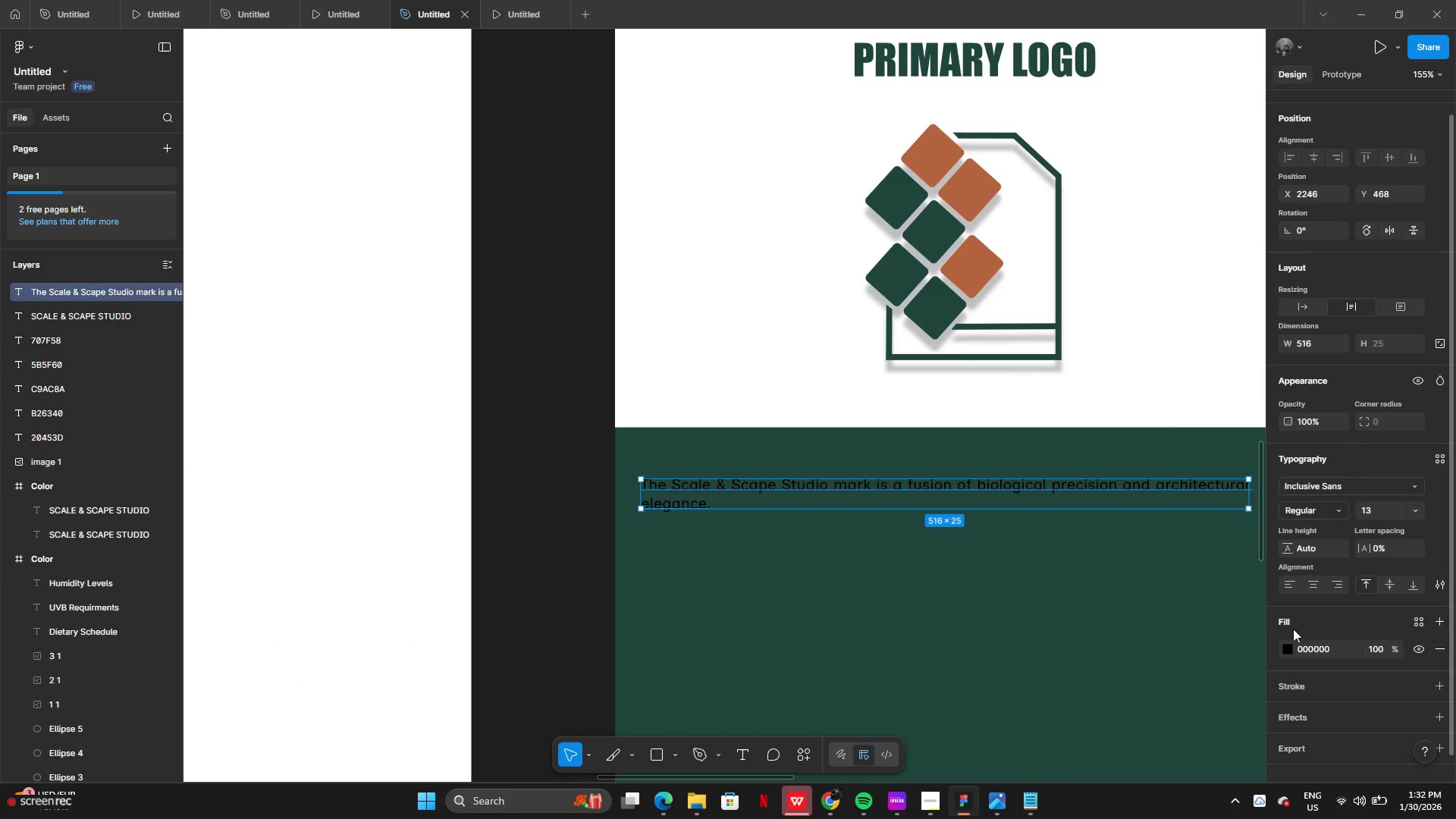 
left_click([1285, 650])
 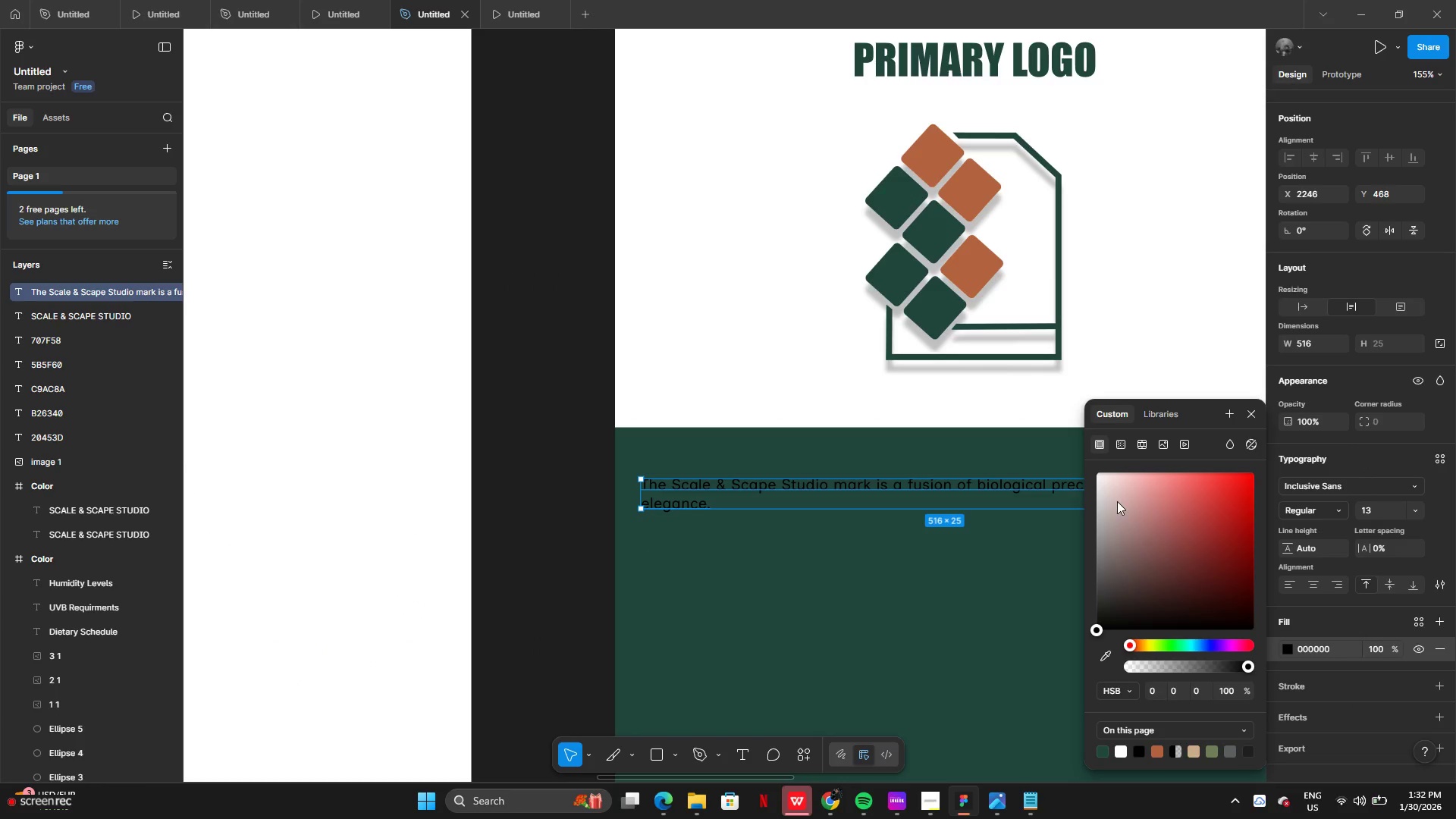 
left_click_drag(start_coordinate=[1117, 500], to_coordinate=[1077, 468])
 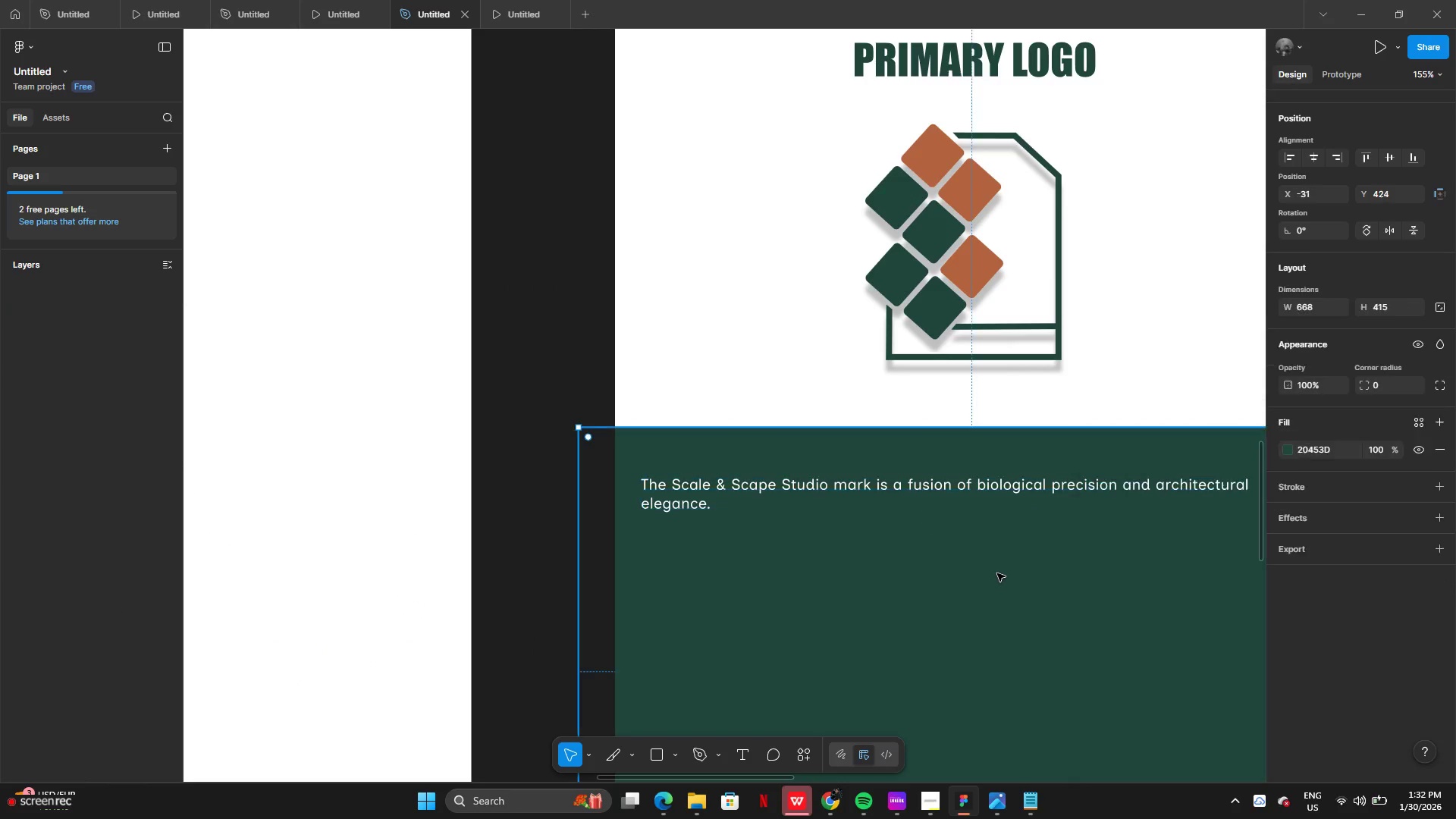 
double_click([997, 573])
 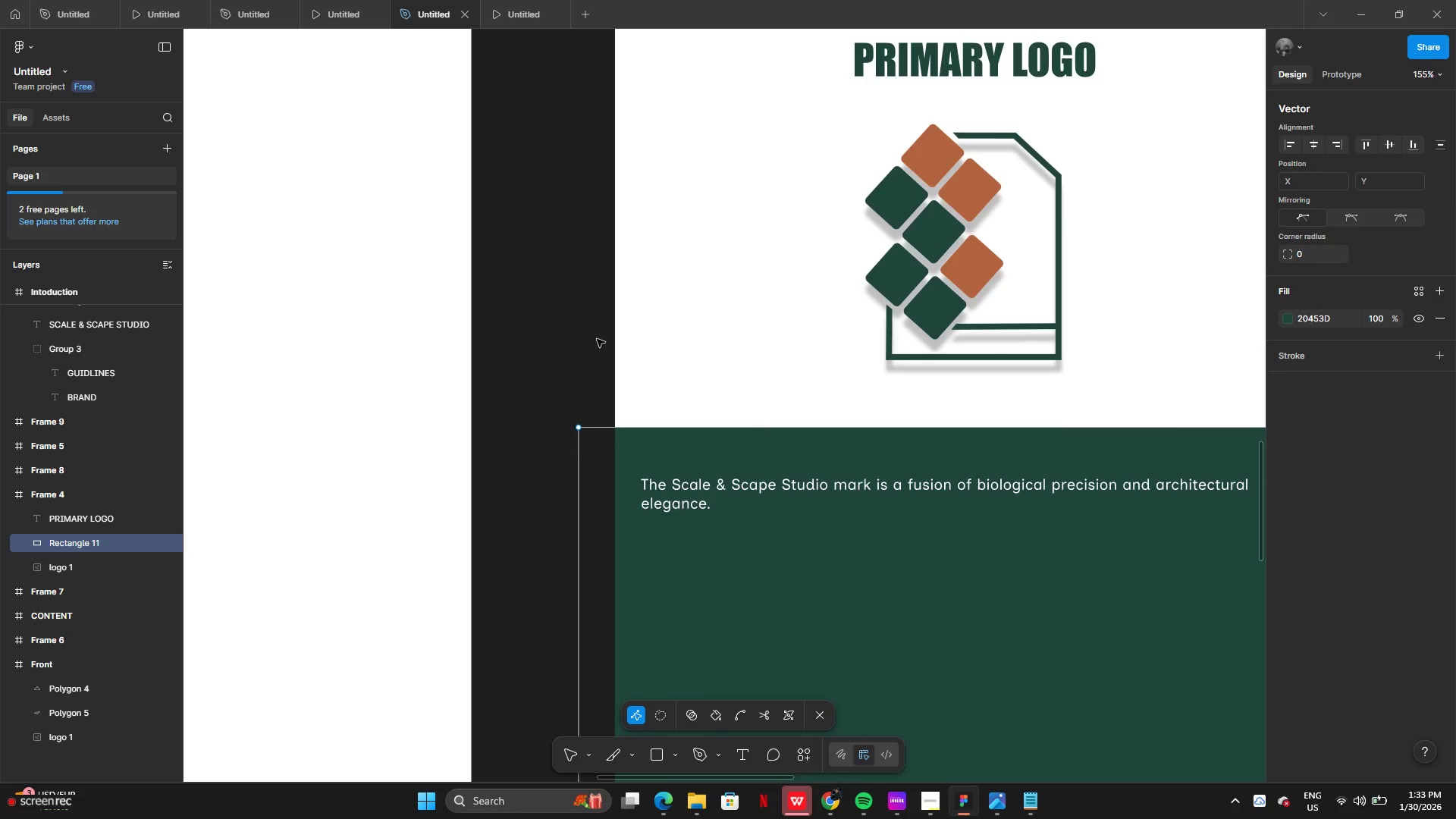 
left_click([563, 333])
 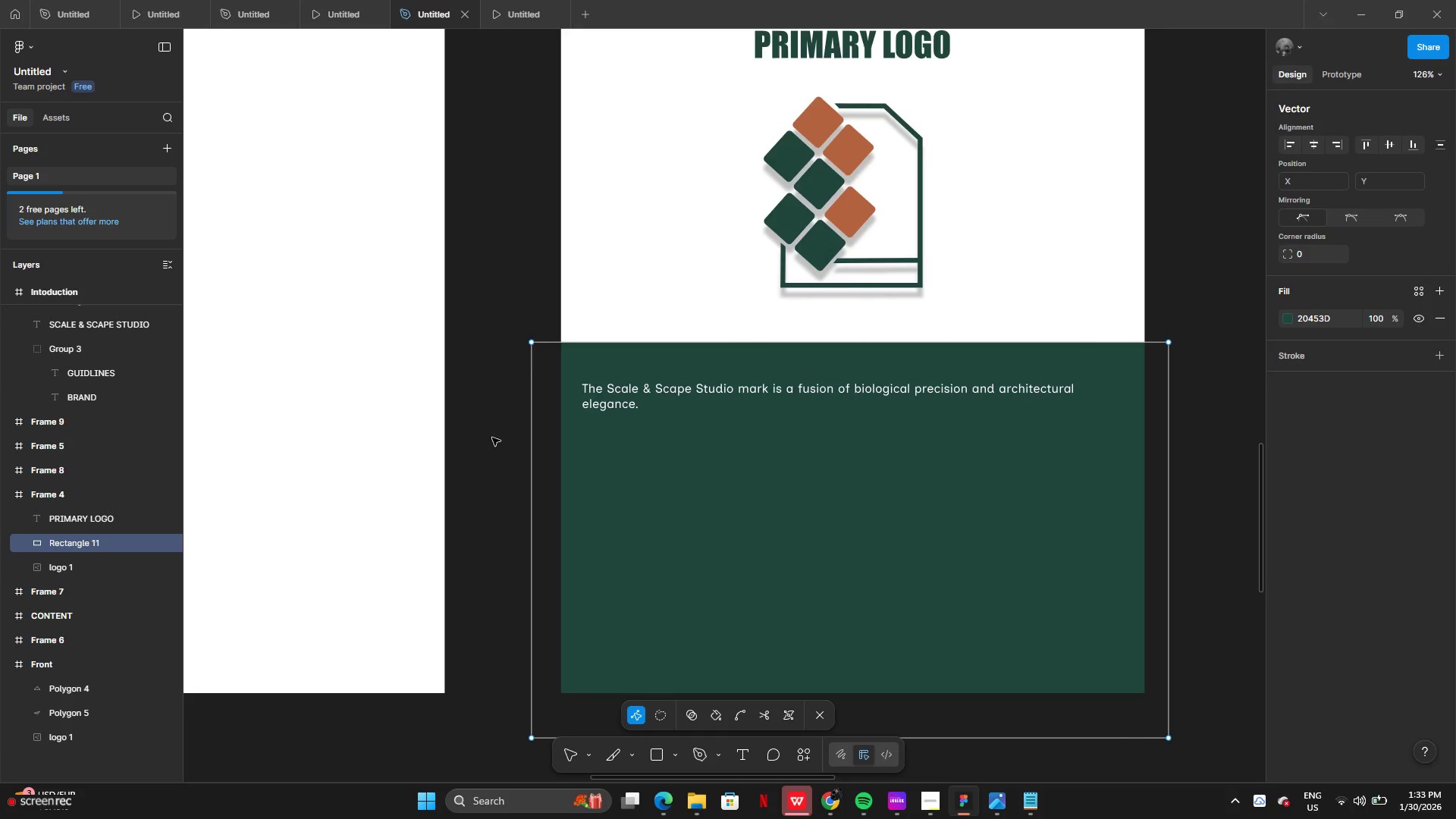 
double_click([492, 438])
 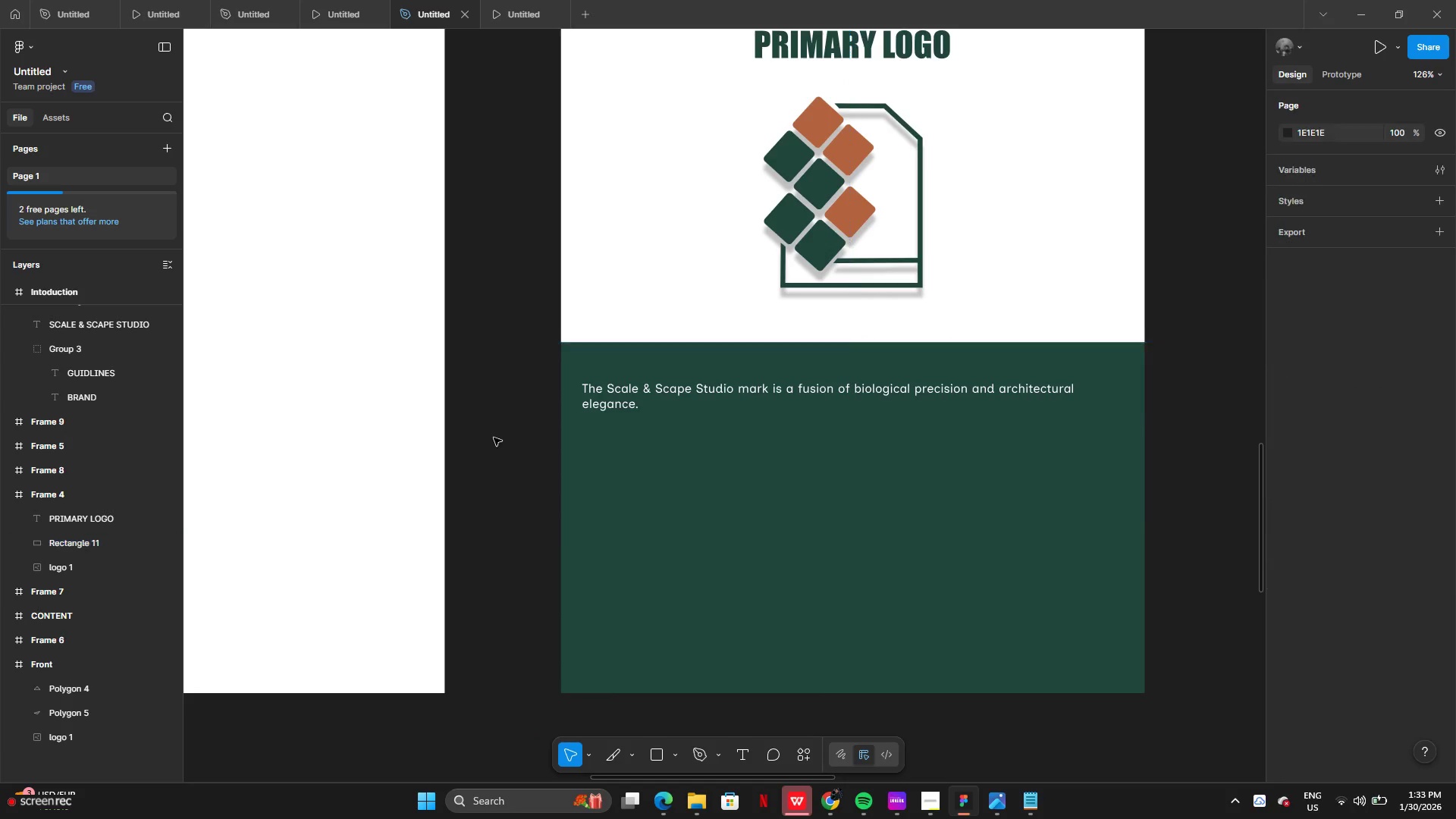 
double_click([494, 438])
 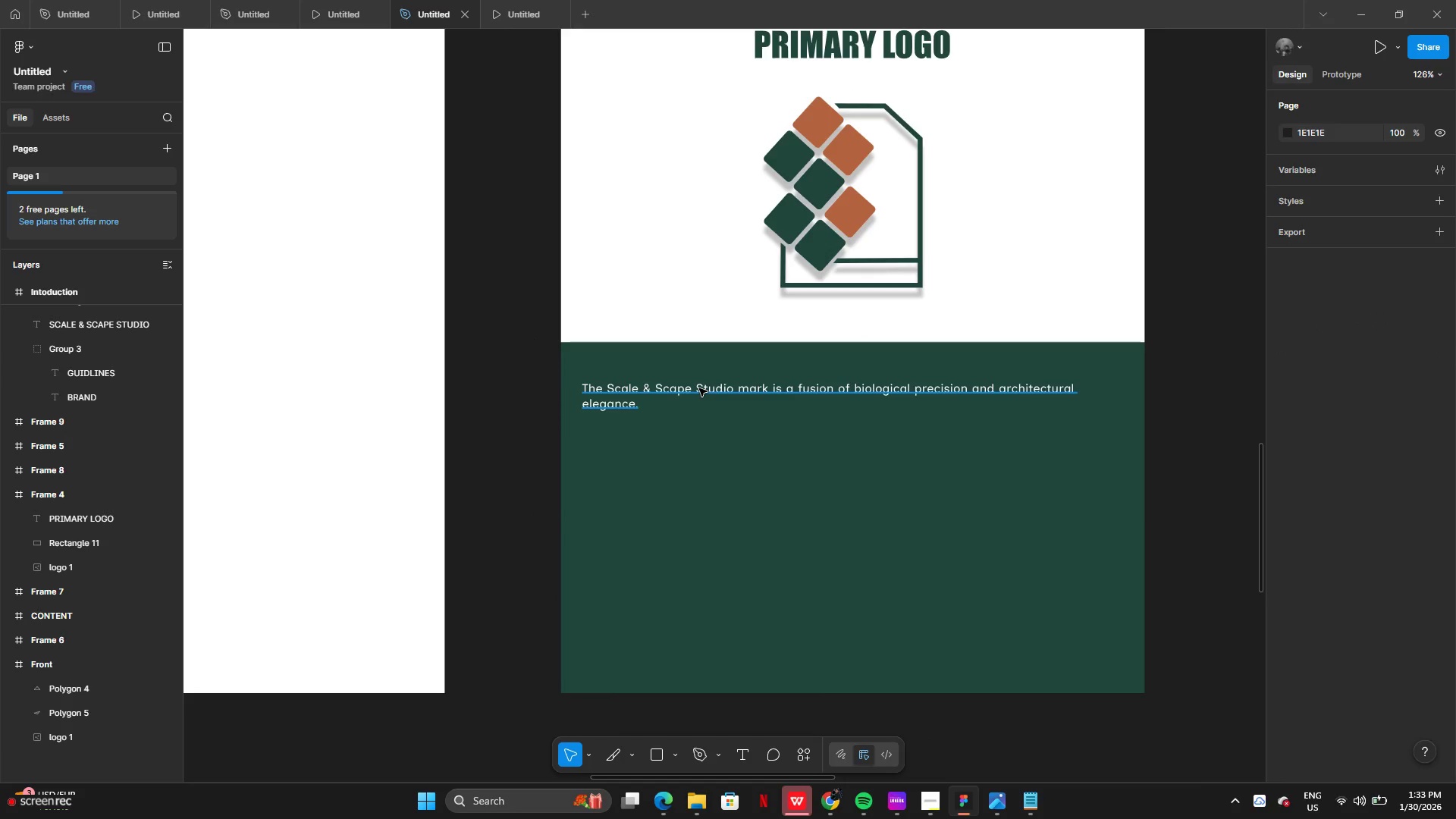 
left_click([700, 388])
 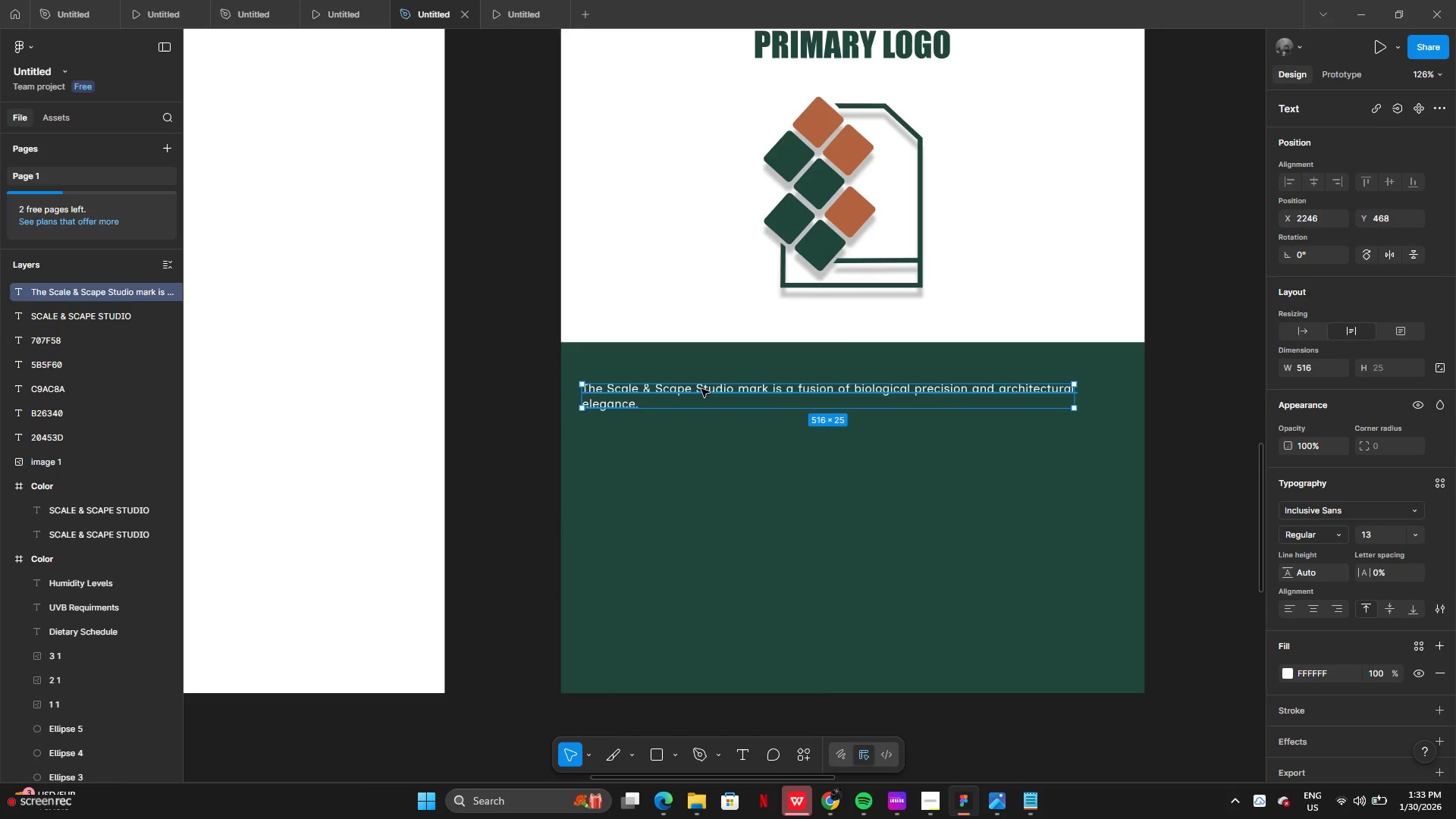 
left_click_drag(start_coordinate=[701, 389], to_coordinate=[730, 383])
 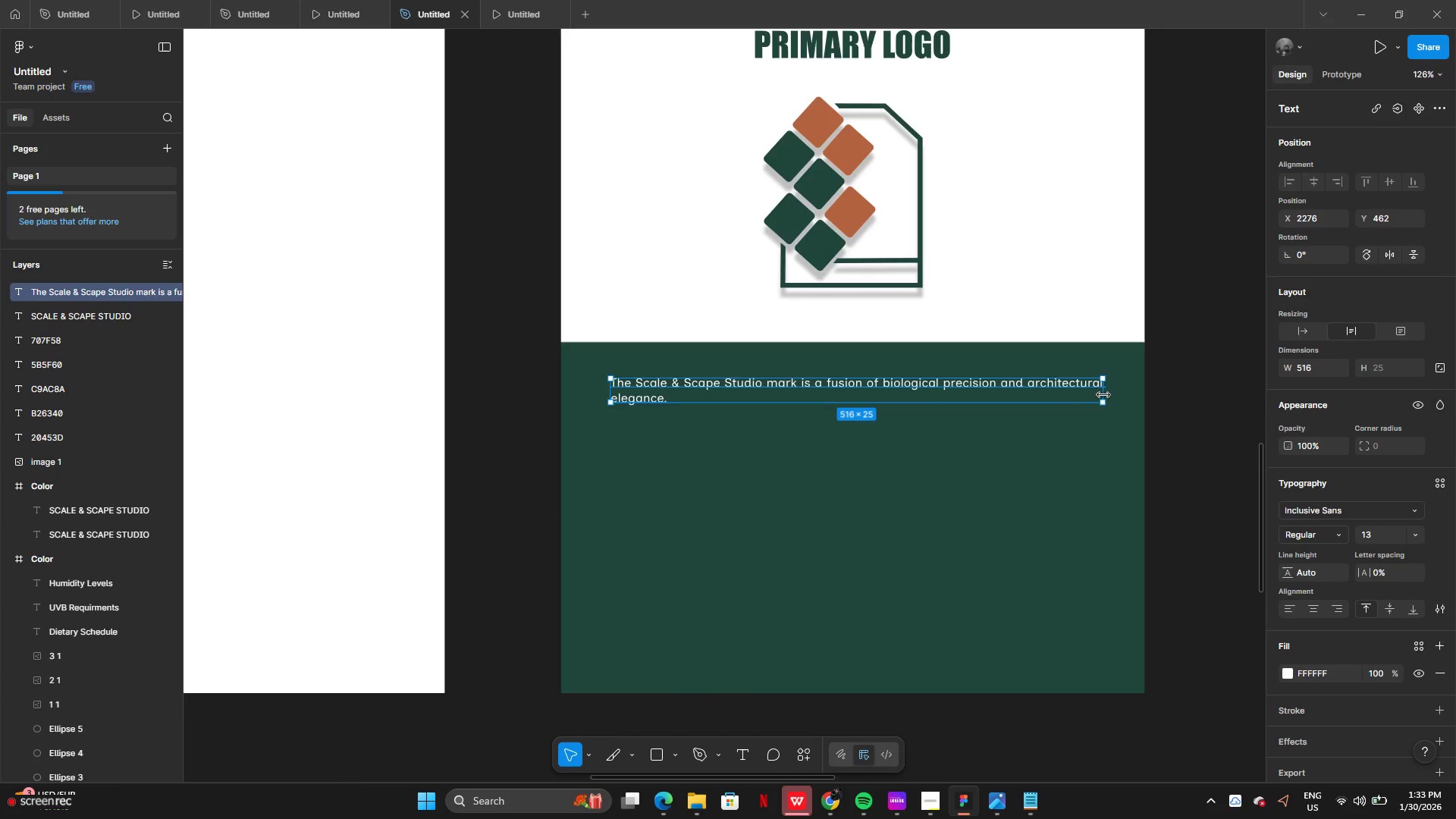 
left_click_drag(start_coordinate=[1103, 395], to_coordinate=[901, 391])
 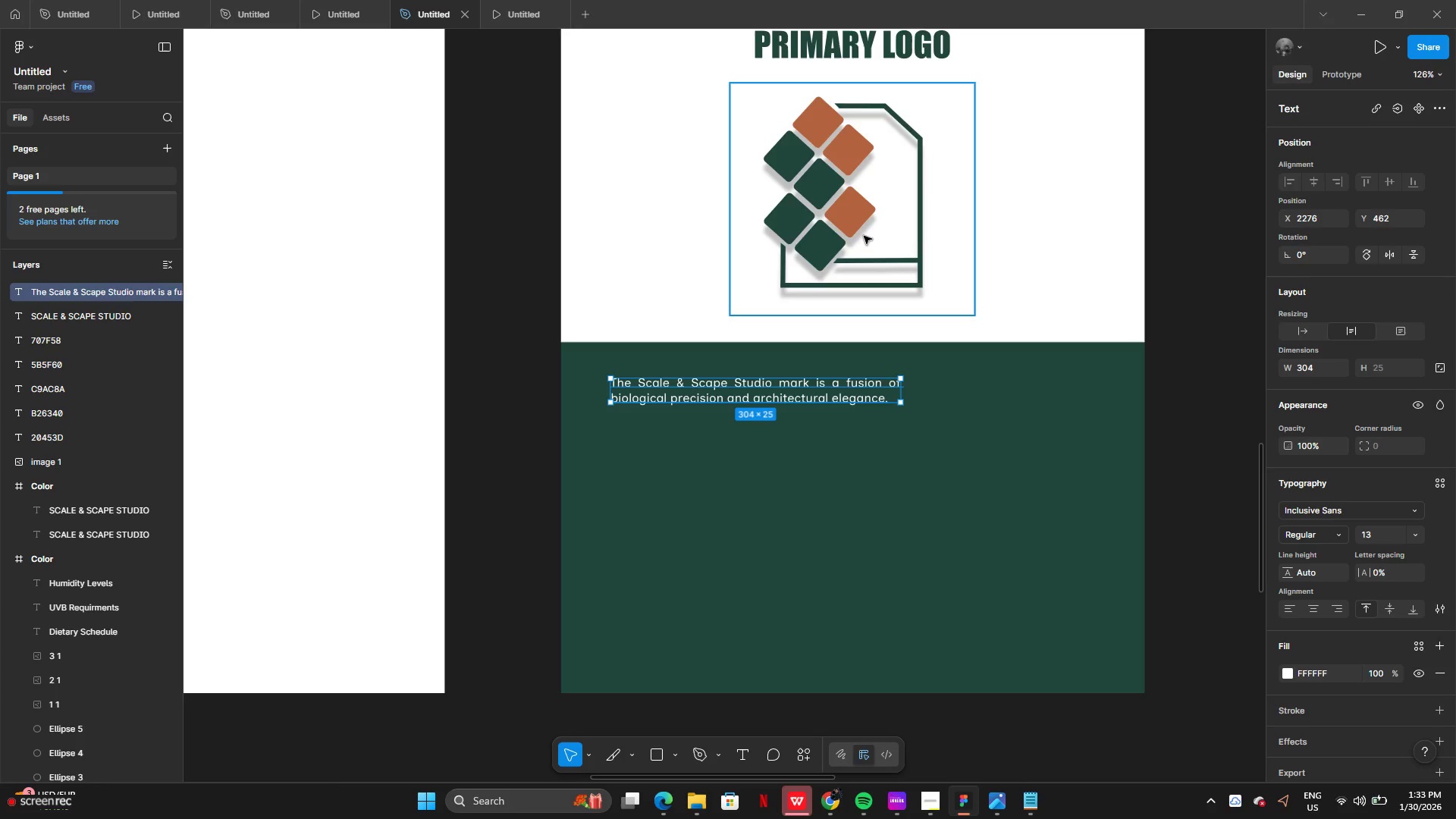 
left_click([864, 236])
 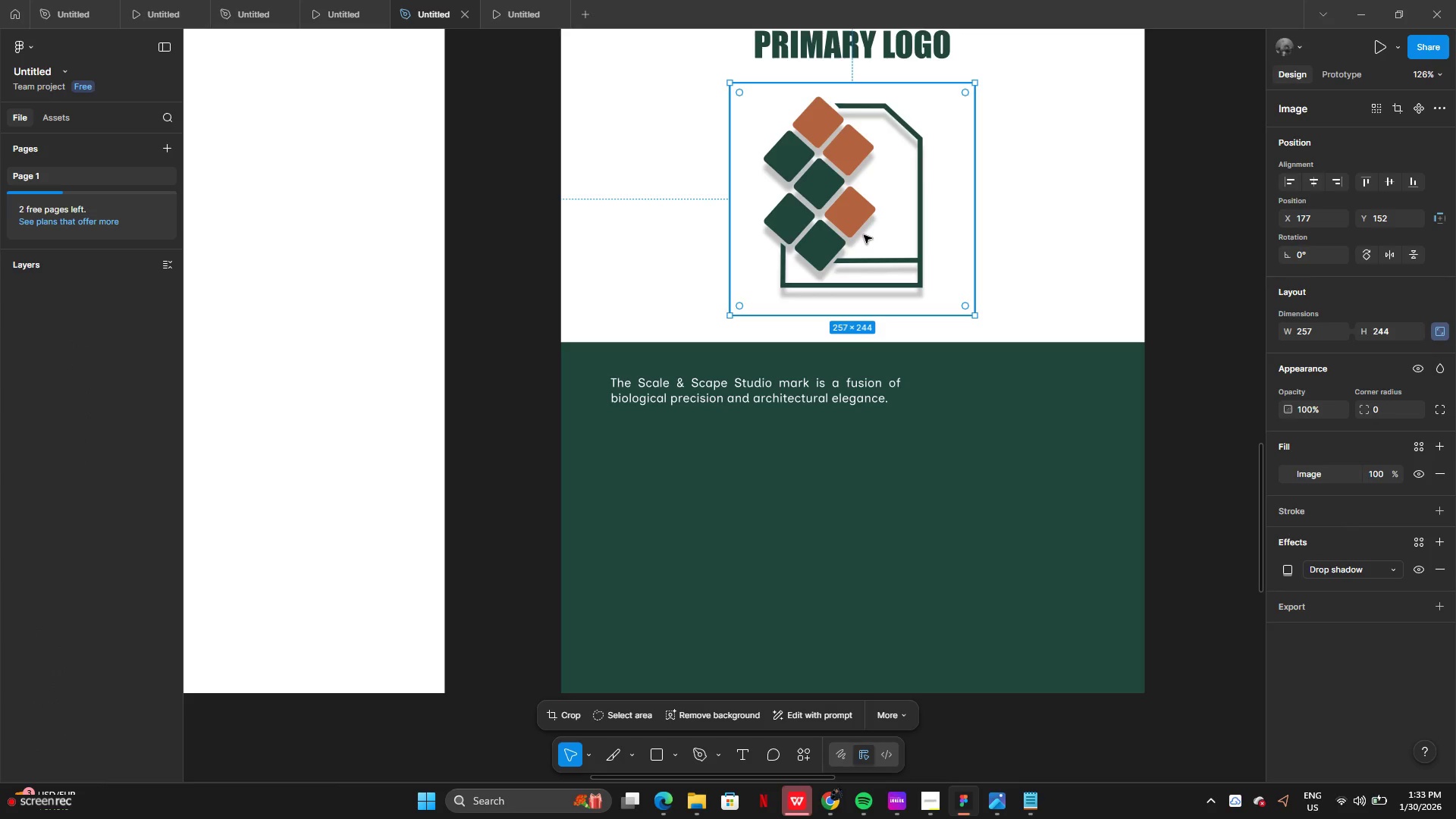 
left_click_drag(start_coordinate=[864, 235], to_coordinate=[741, 232])
 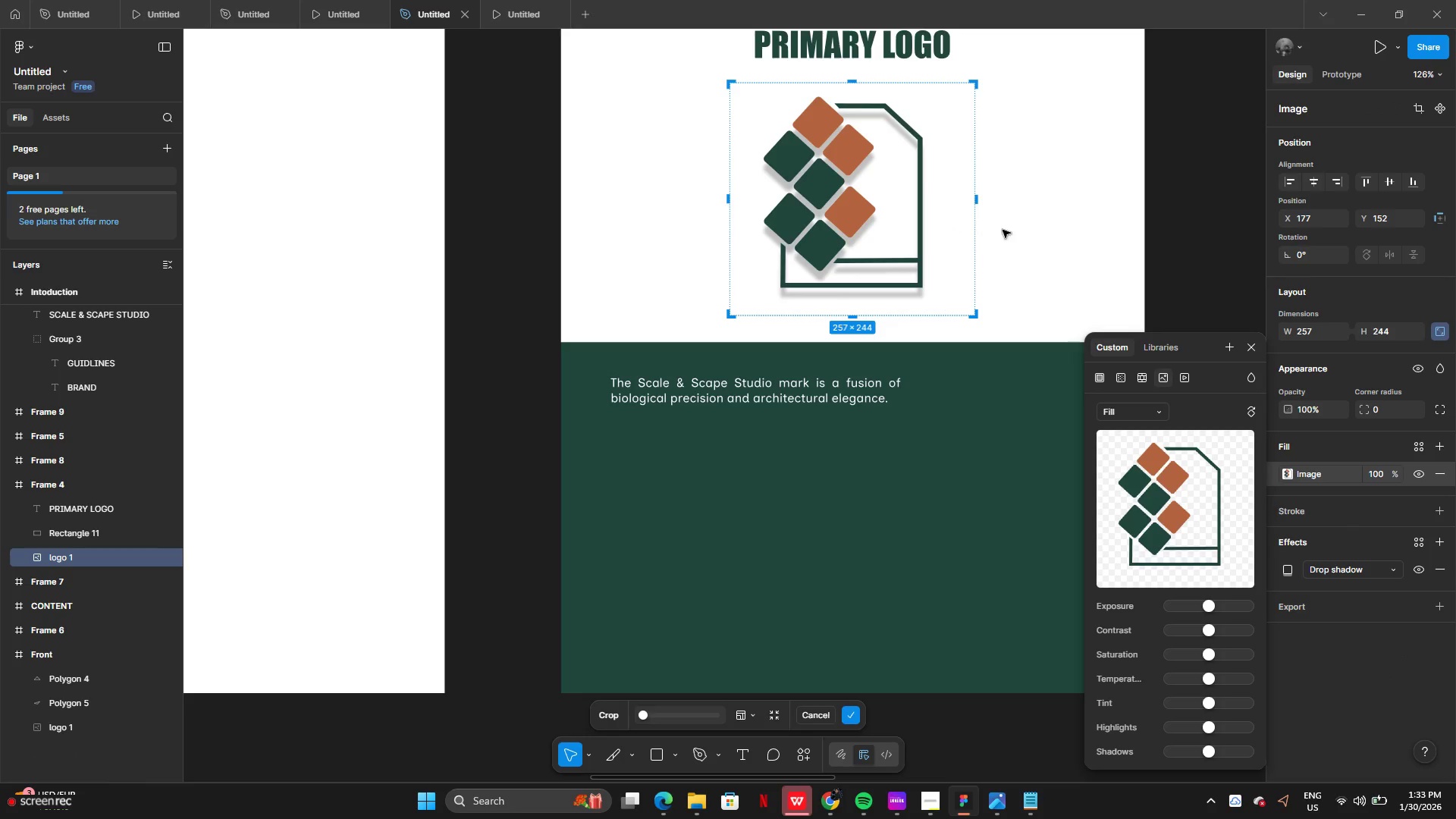 
left_click([1003, 229])
 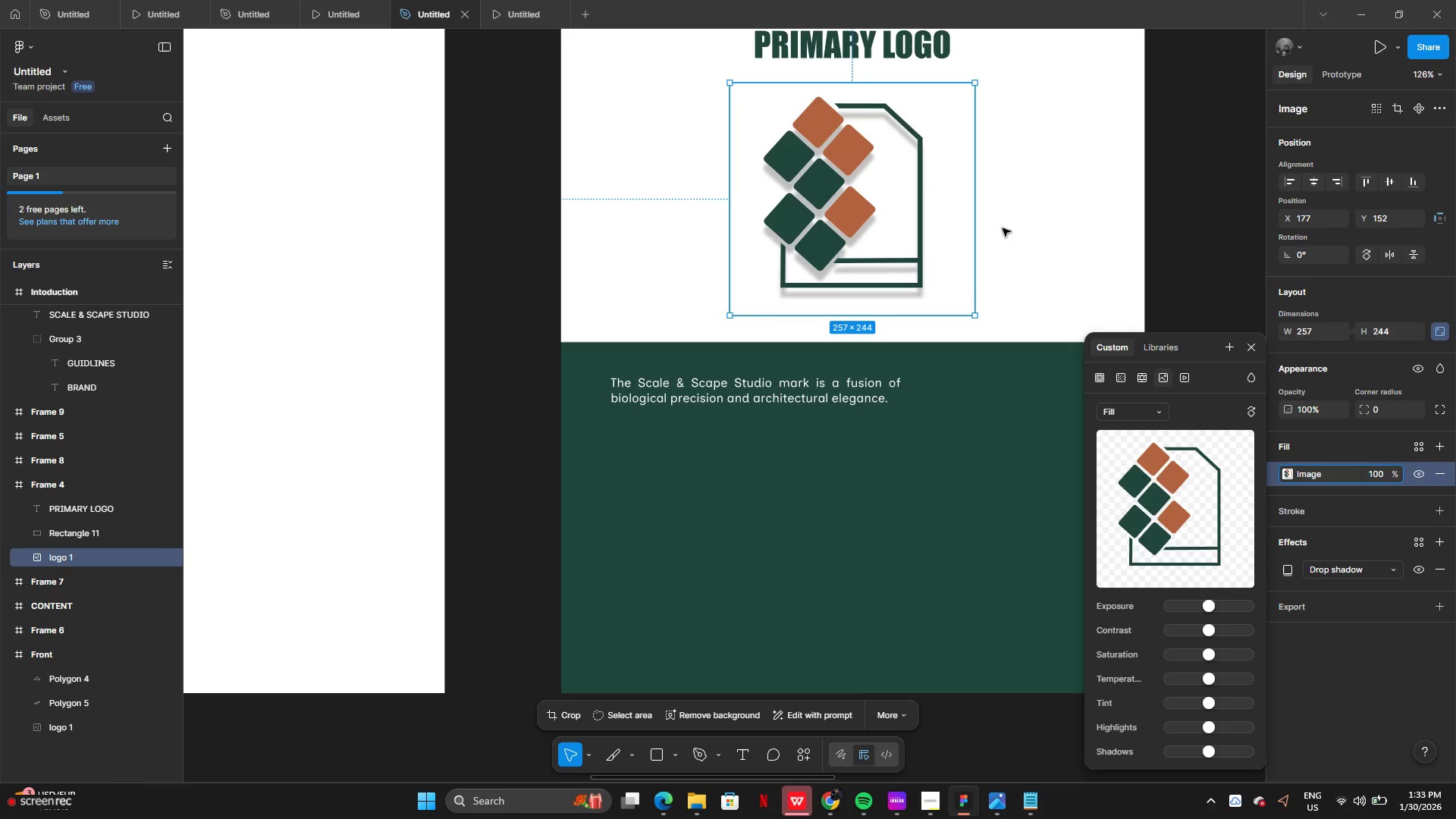 
left_click([1003, 228])
 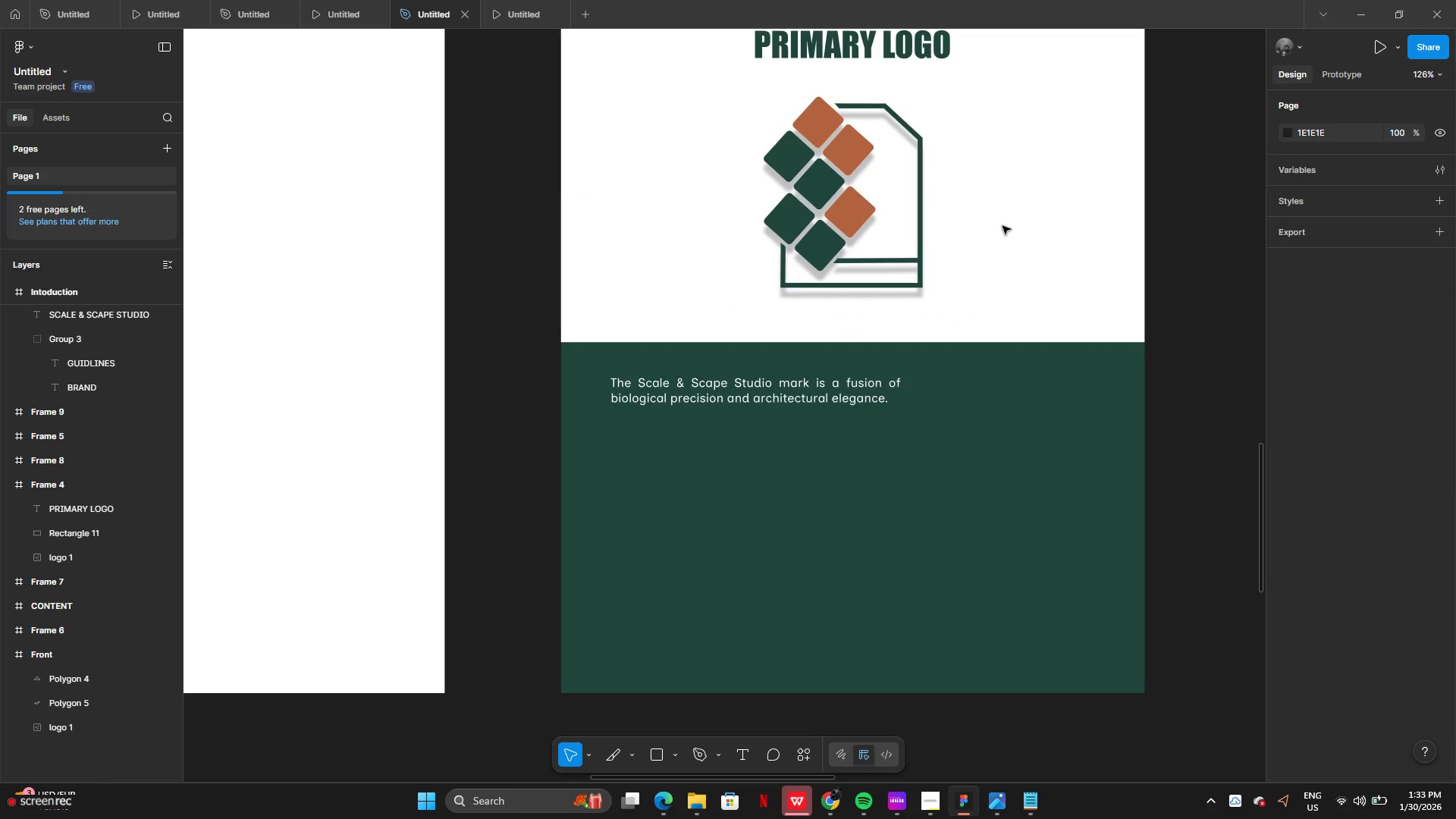 
scroll: coordinate [915, 246], scroll_direction: up, amount: 3.0
 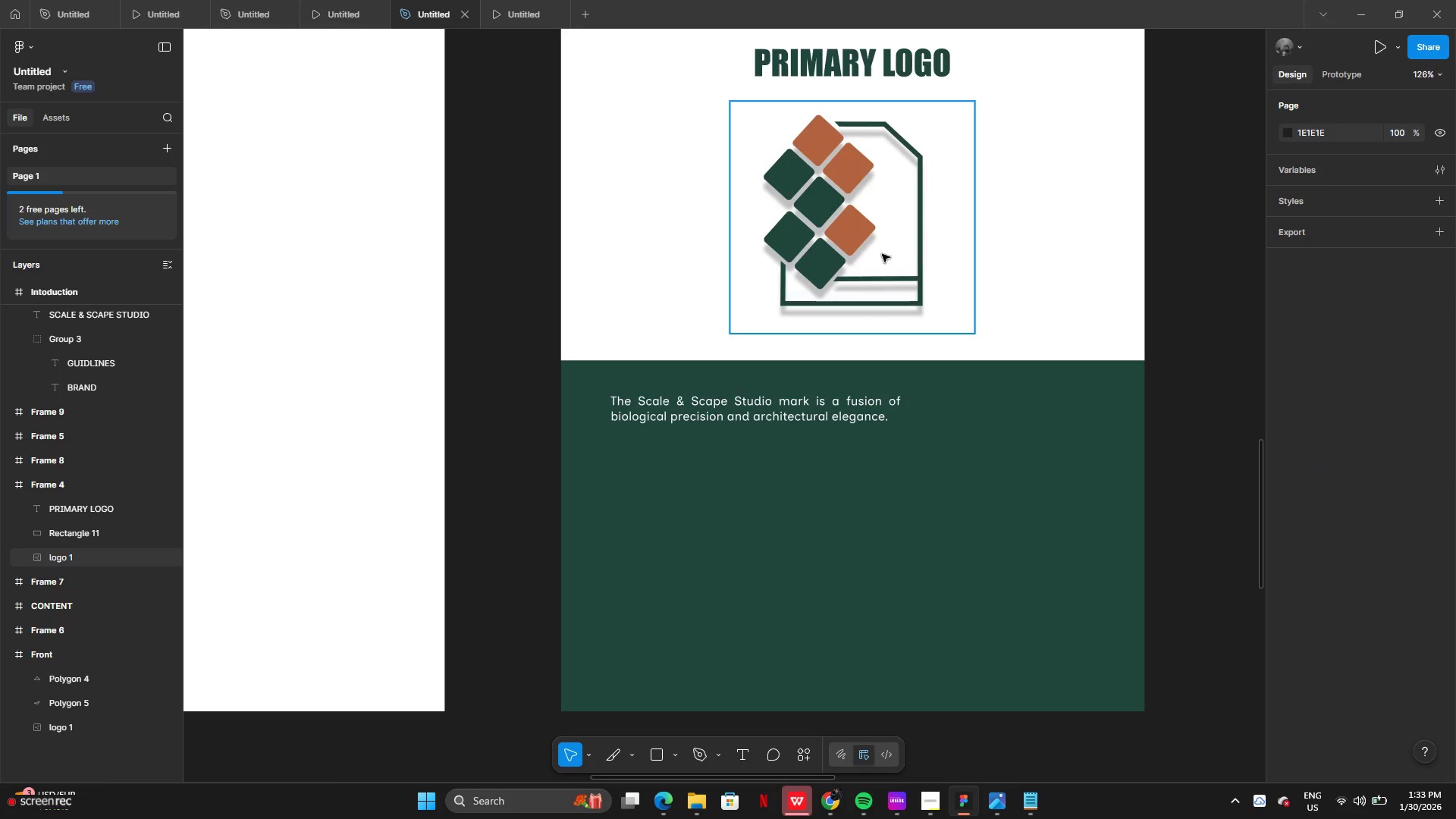 
left_click_drag(start_coordinate=[882, 254], to_coordinate=[701, 257])
 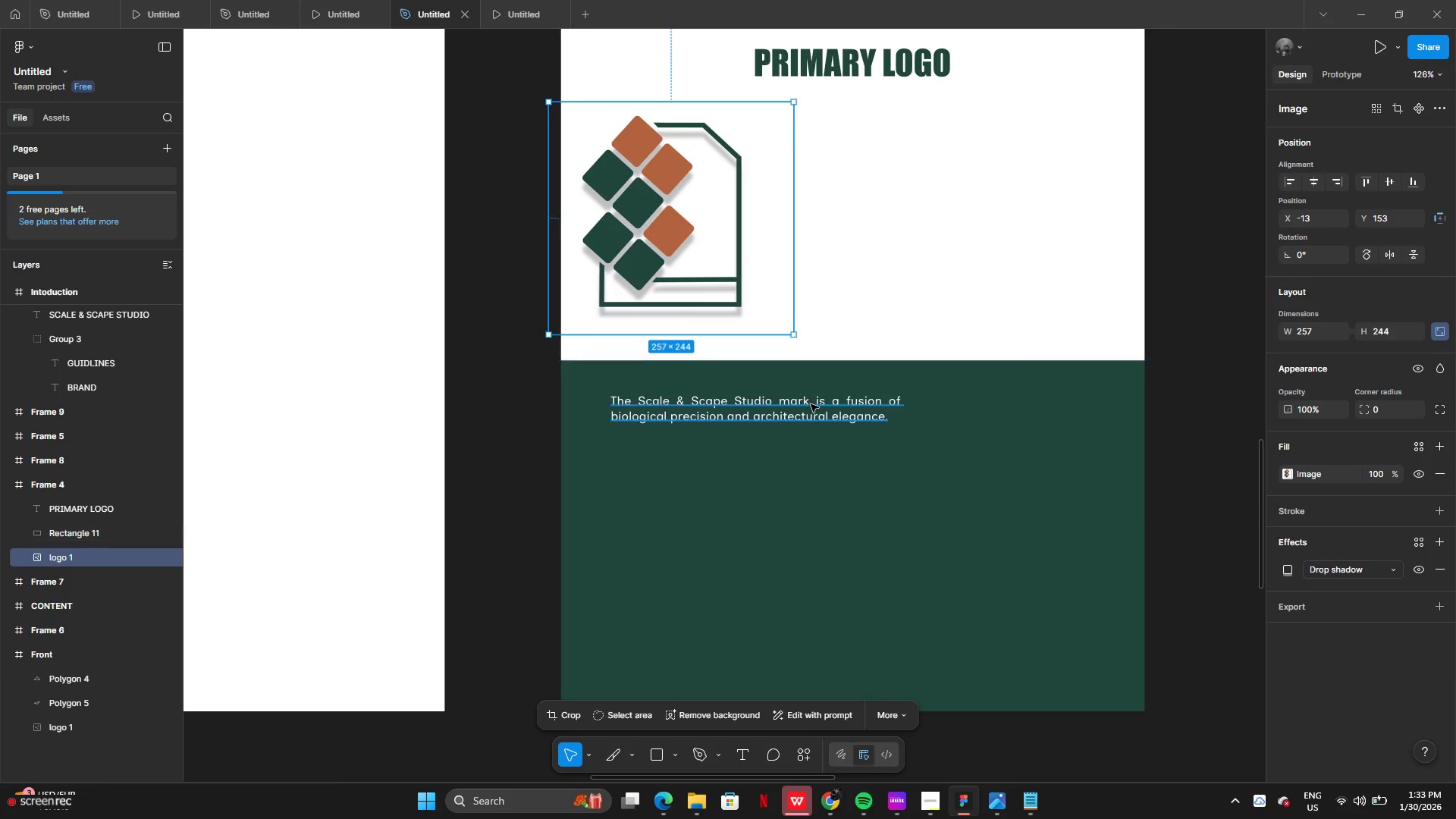 
left_click([811, 404])
 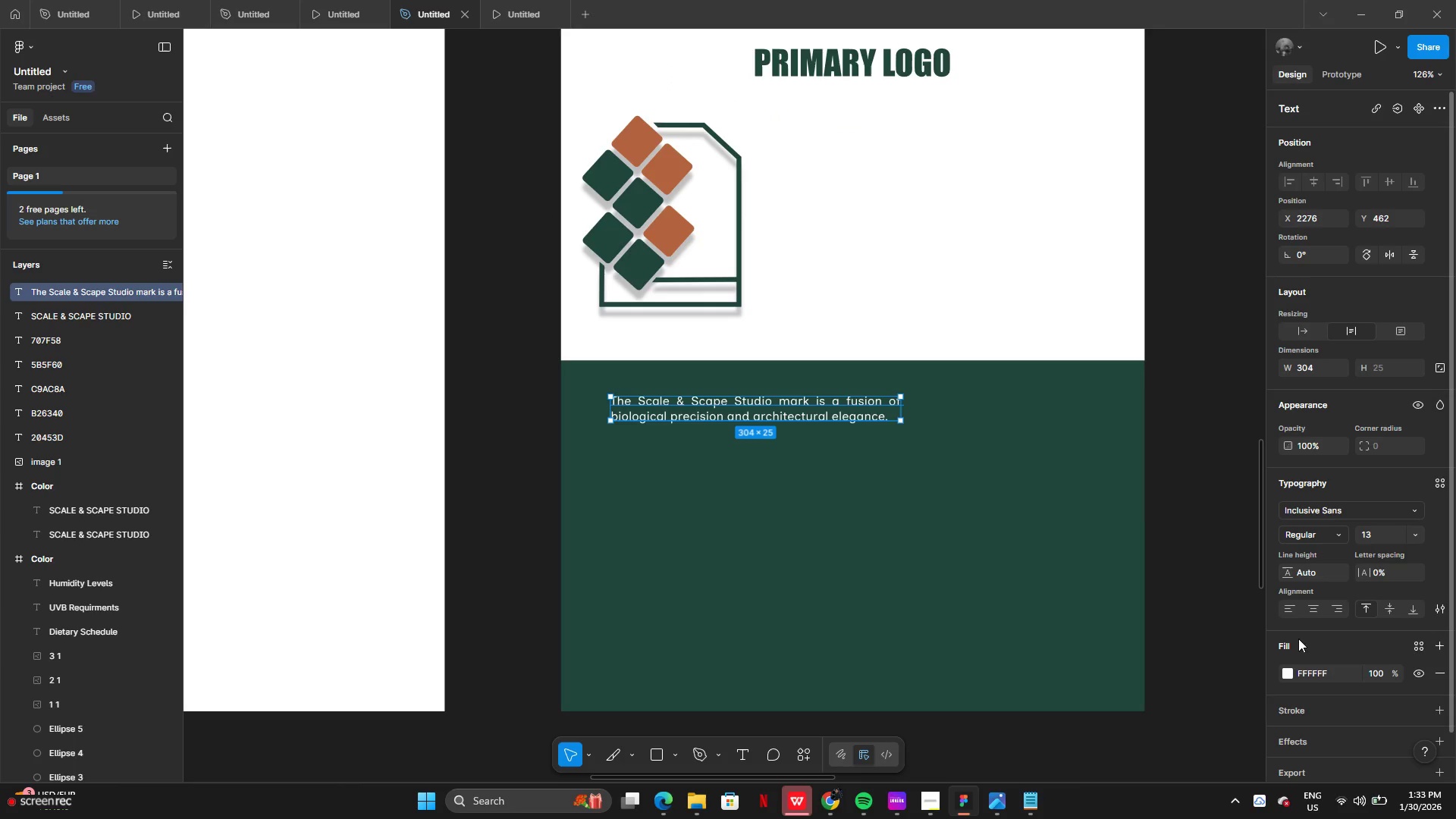 
left_click([1285, 678])
 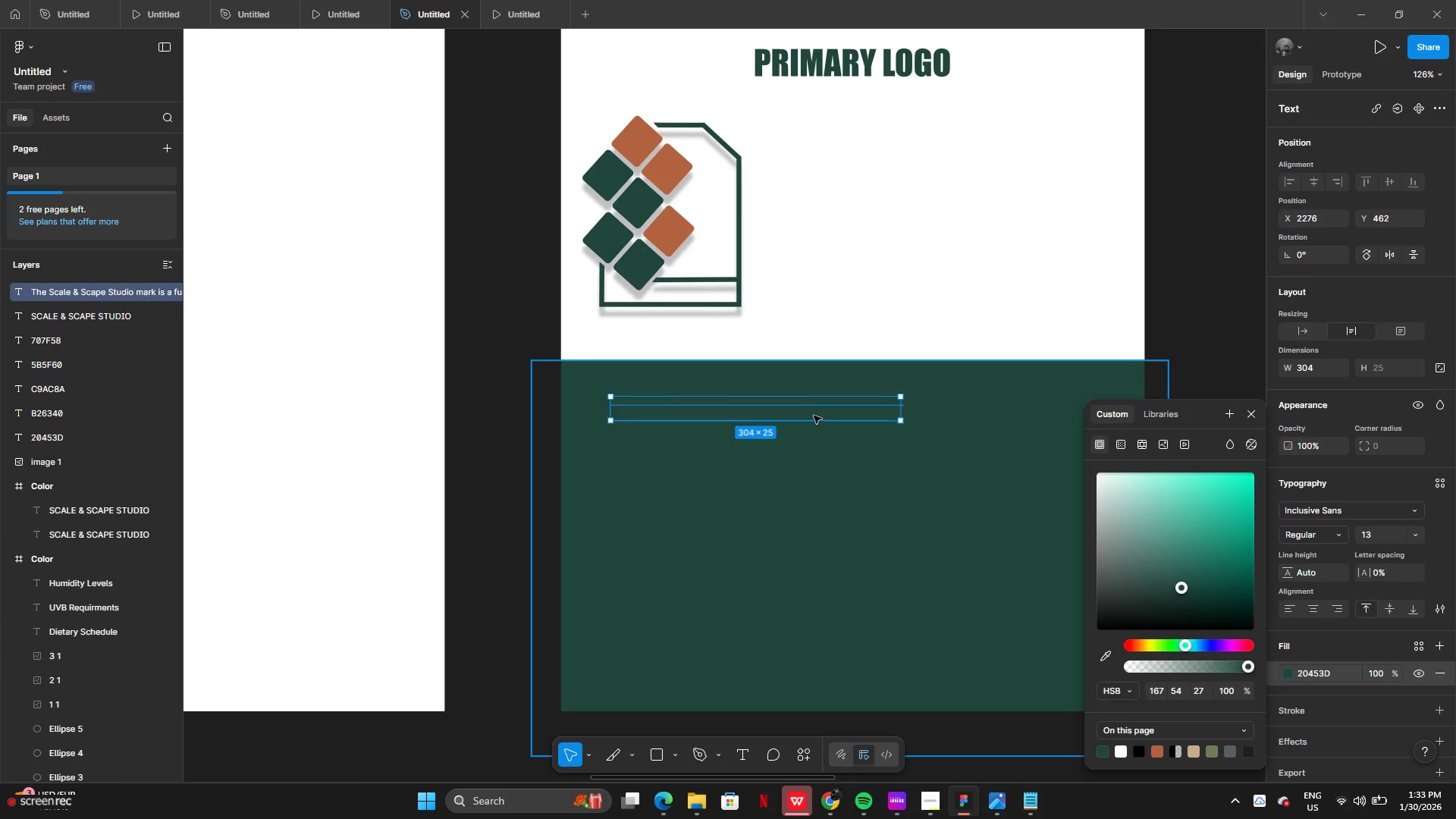 
left_click_drag(start_coordinate=[811, 411], to_coordinate=[998, 221])
 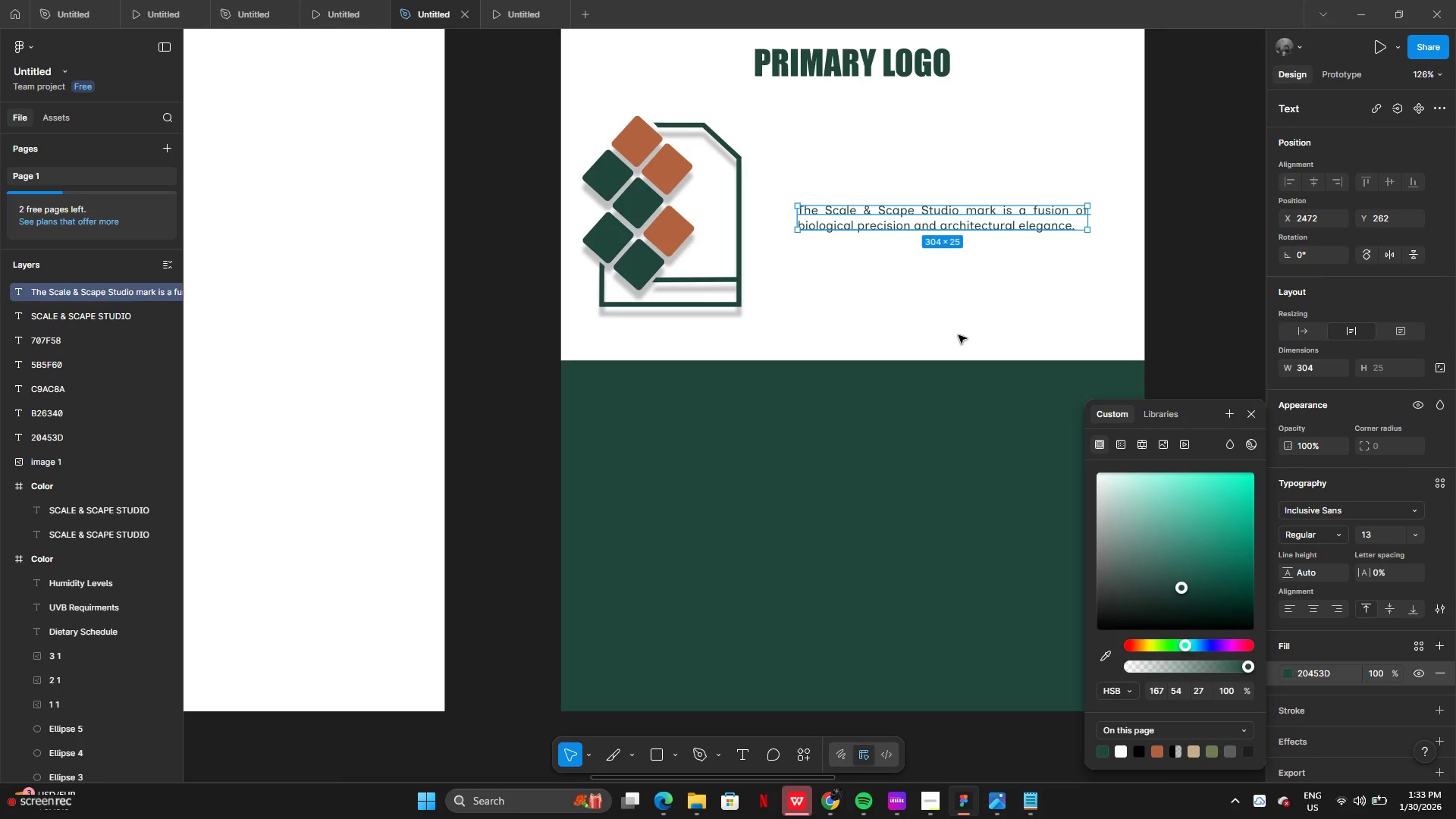 
left_click([959, 335])
 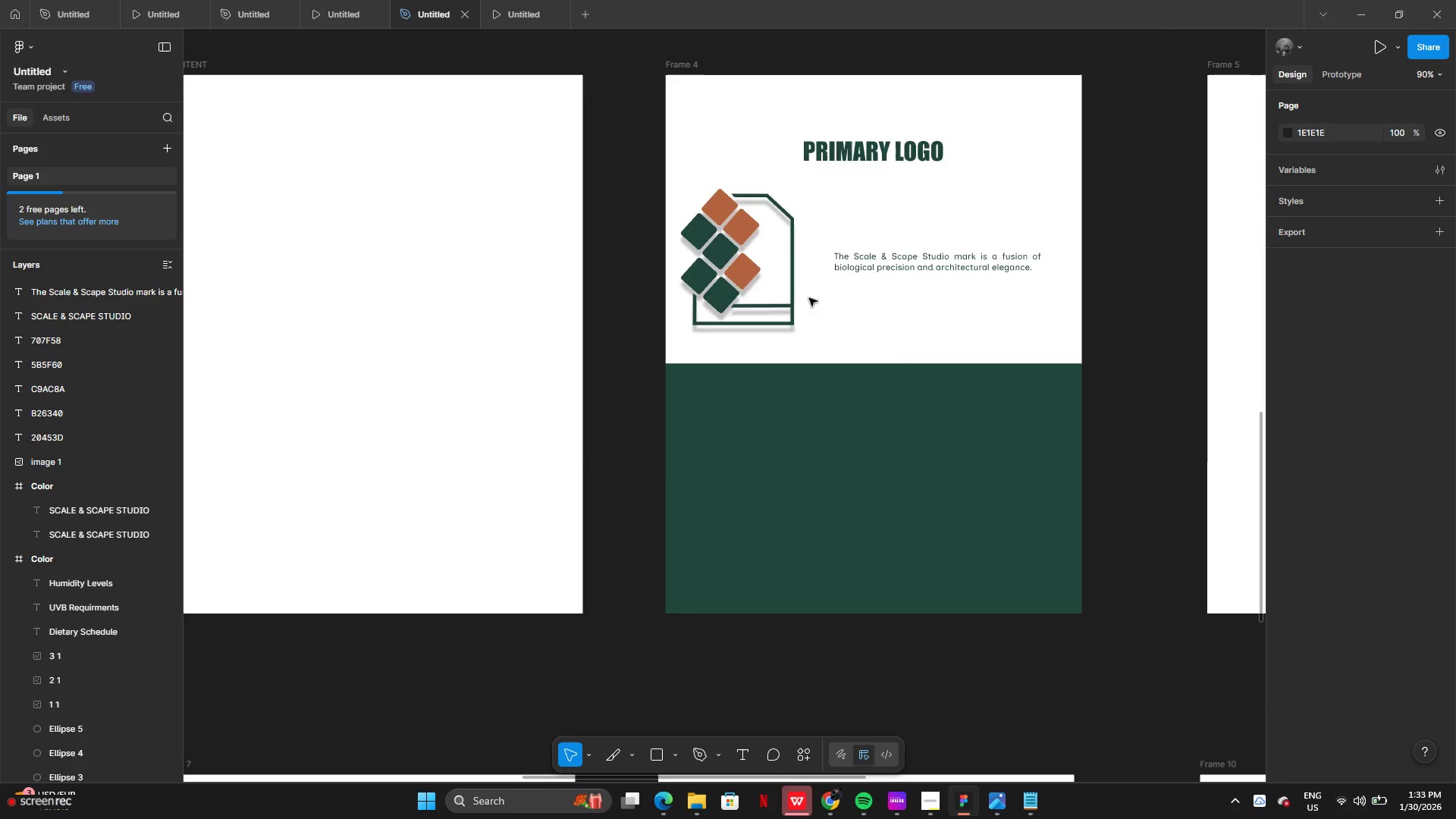 
left_click_drag(start_coordinate=[764, 279], to_coordinate=[785, 287])
 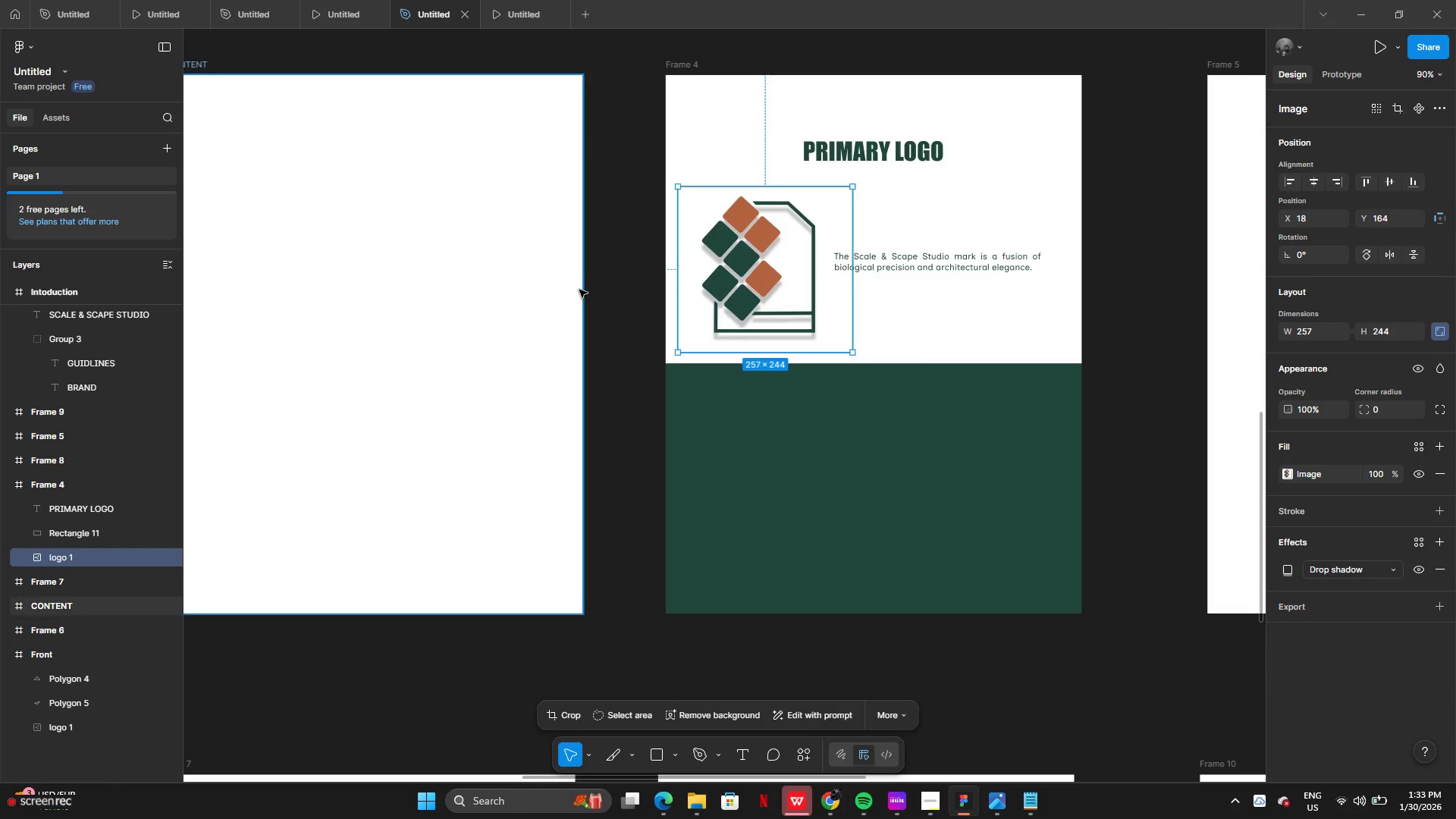 
left_click([579, 290])
 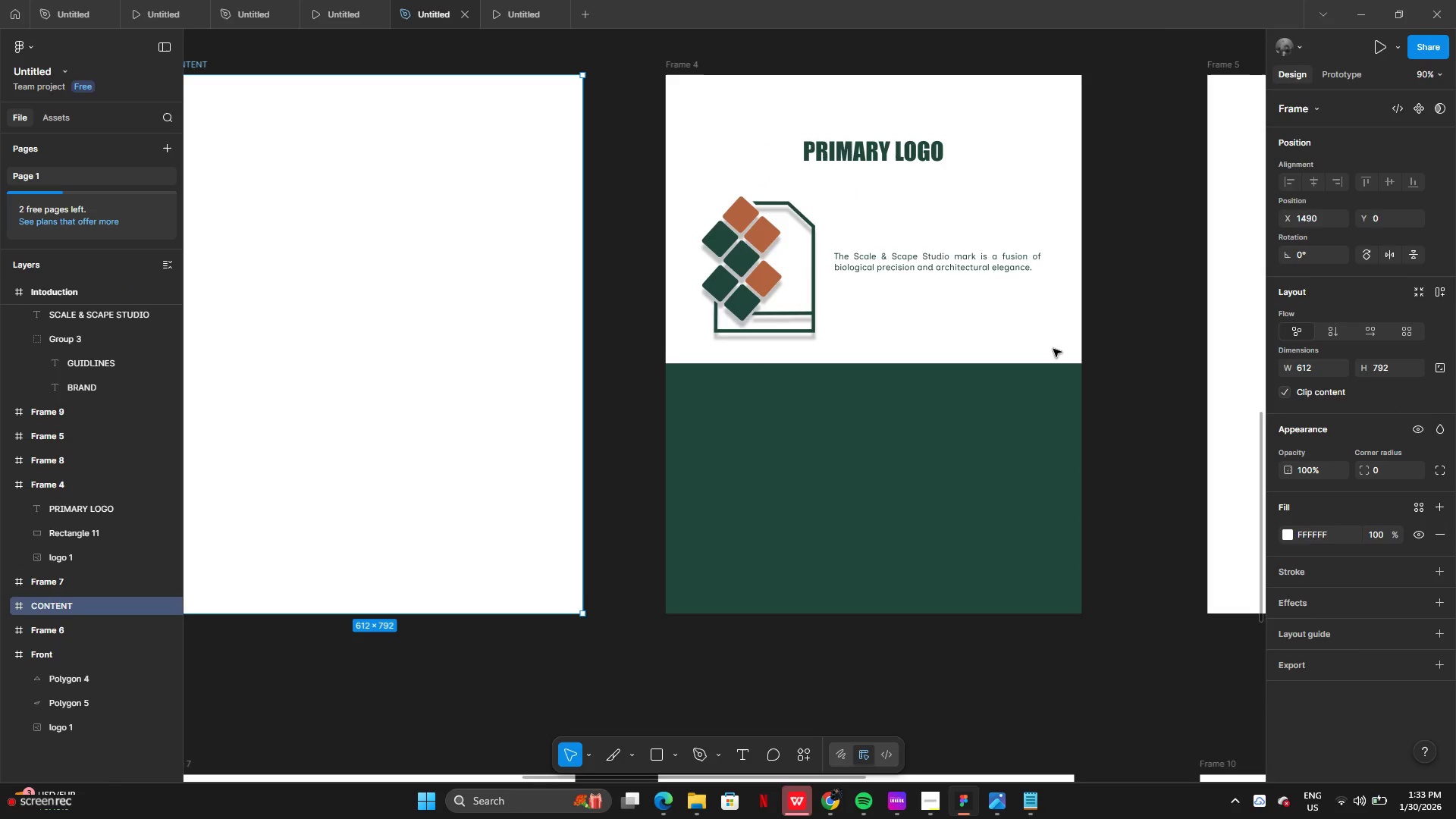 
scroll: coordinate [1084, 342], scroll_direction: up, amount: 2.0
 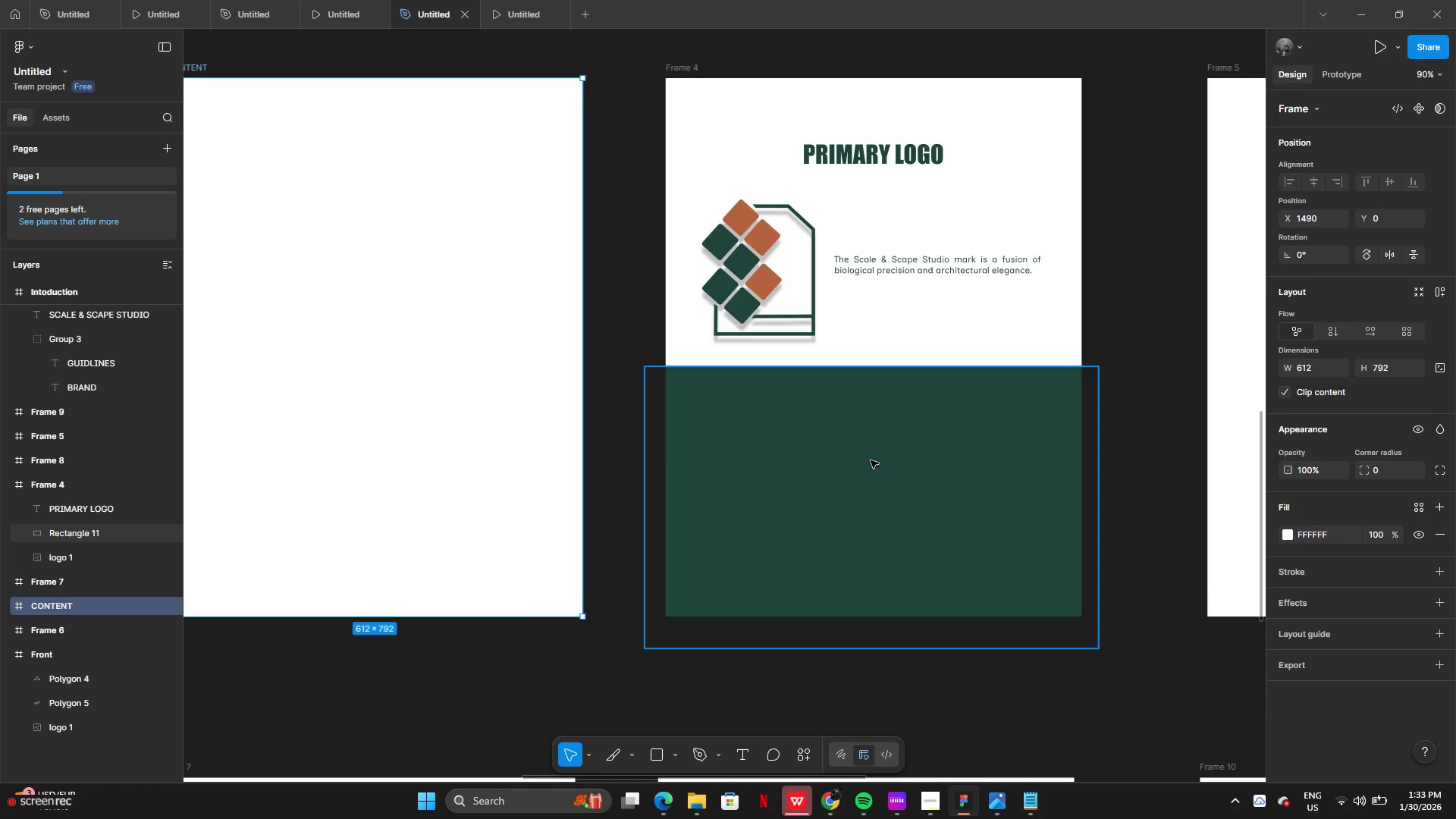 
left_click_drag(start_coordinate=[871, 460], to_coordinate=[898, 377])
 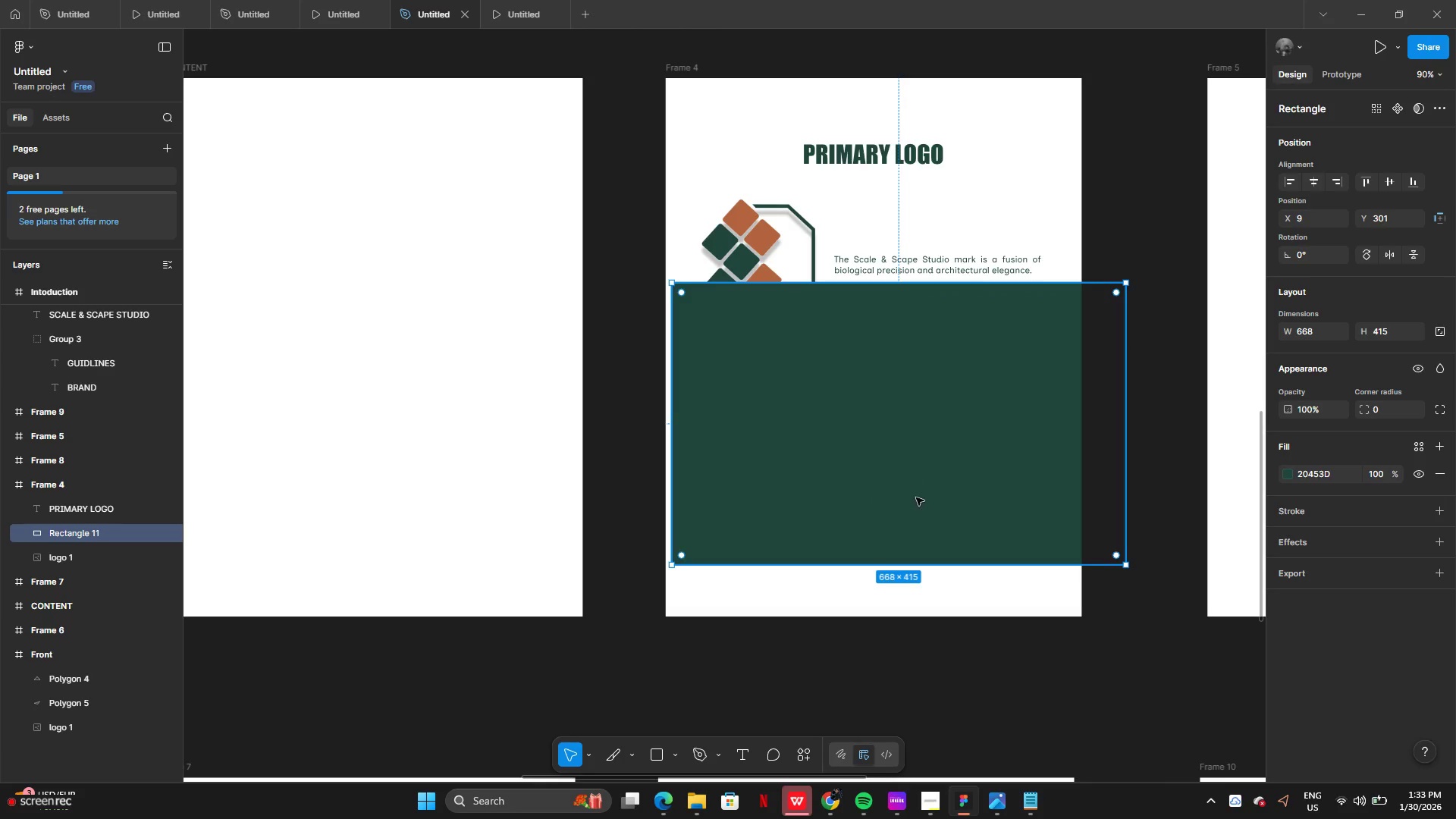 
left_click_drag(start_coordinate=[918, 497], to_coordinate=[859, 569])
 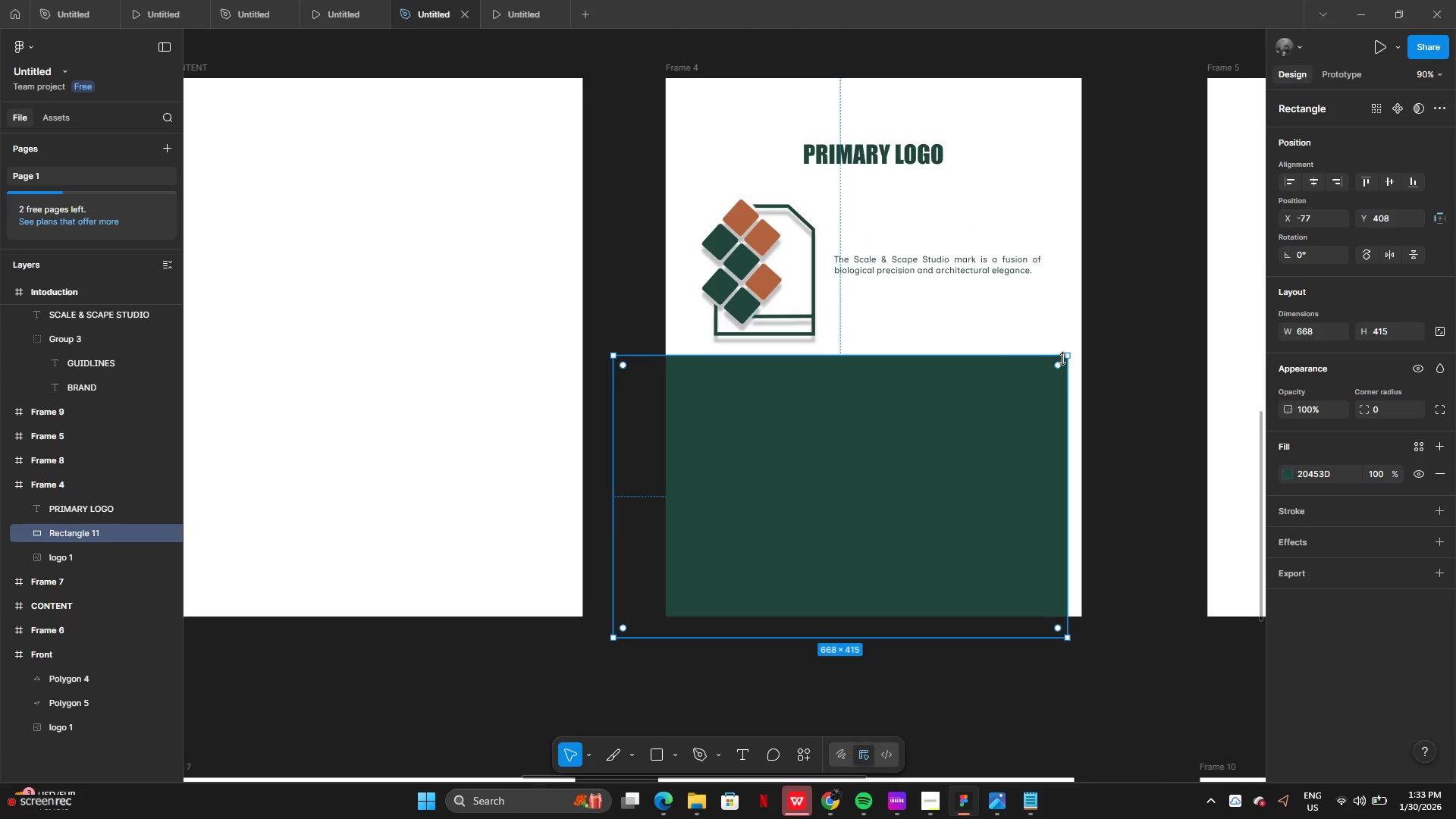 
left_click_drag(start_coordinate=[1064, 357], to_coordinate=[786, 468])
 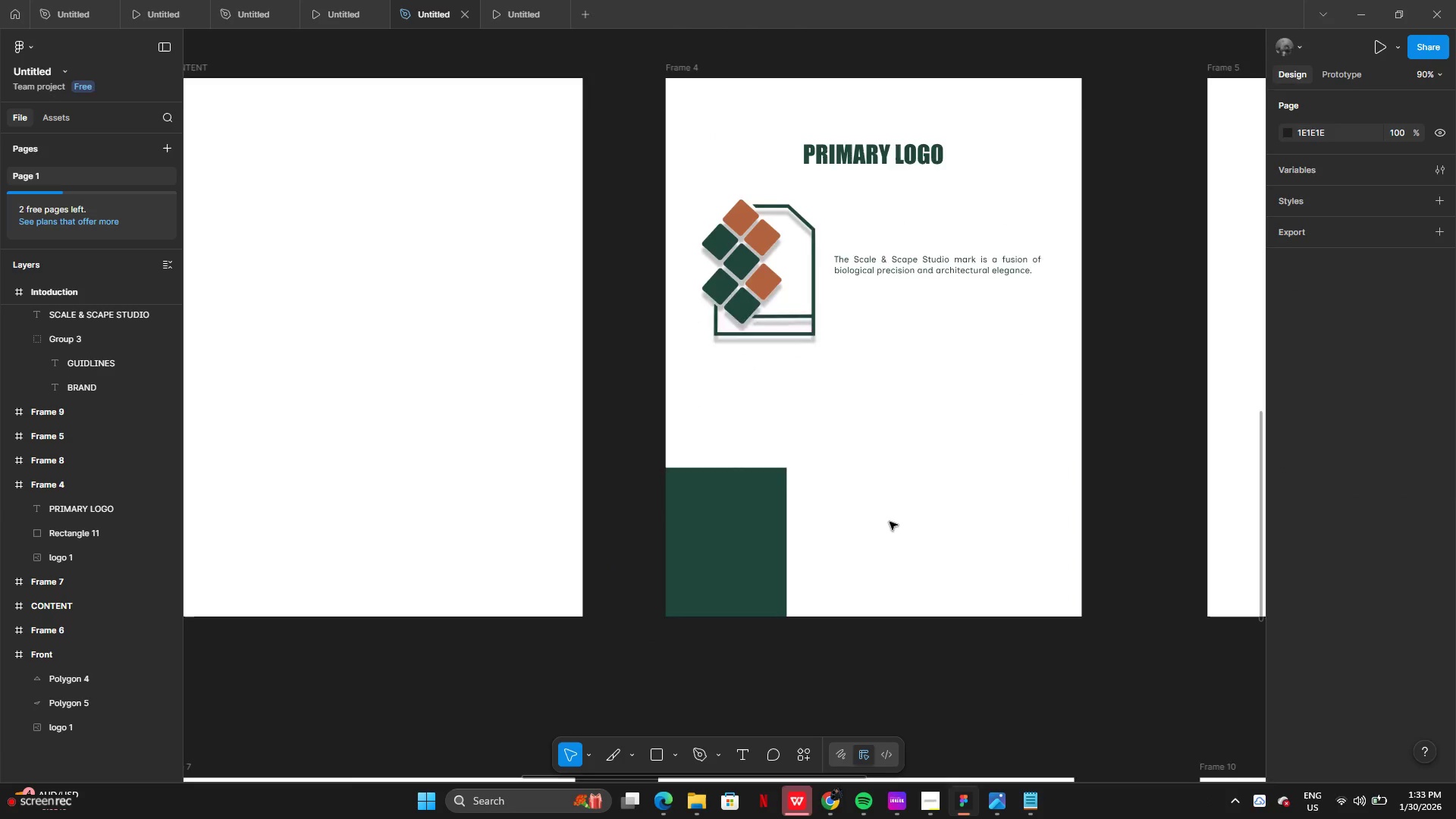 
left_click_drag(start_coordinate=[759, 602], to_coordinate=[714, 655])
 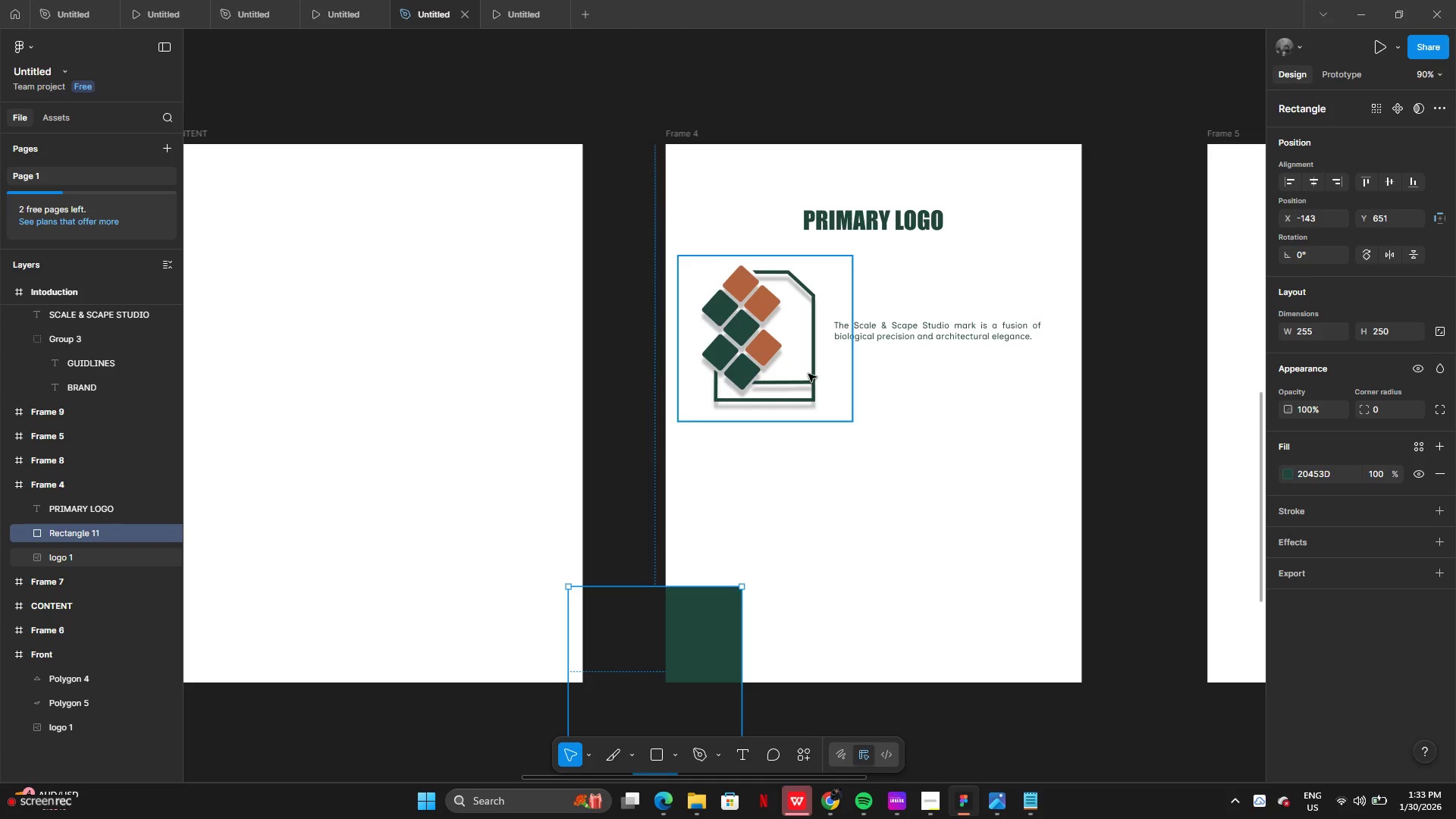 
left_click([915, 338])
 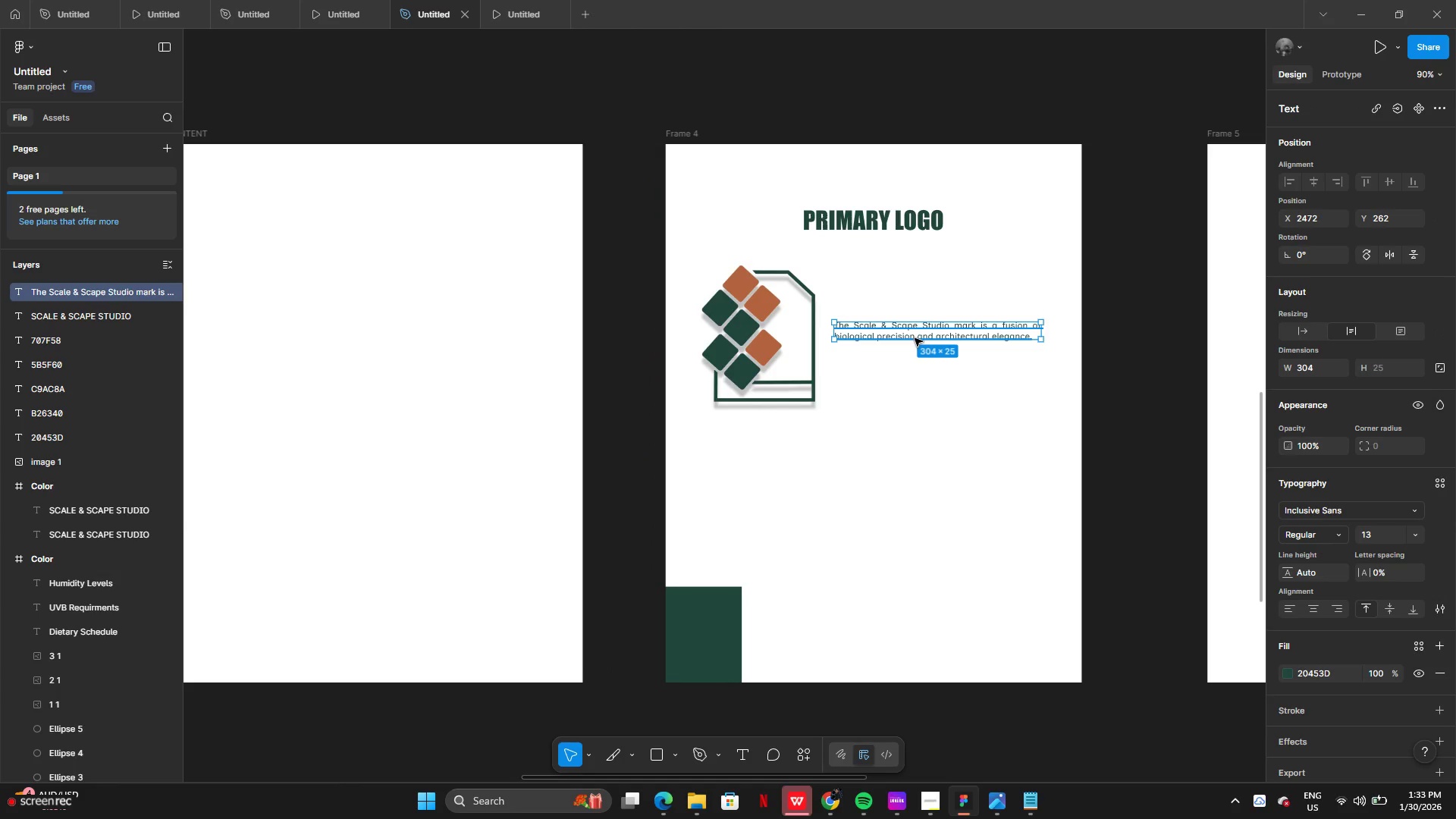 
left_click_drag(start_coordinate=[915, 338], to_coordinate=[921, 298])
 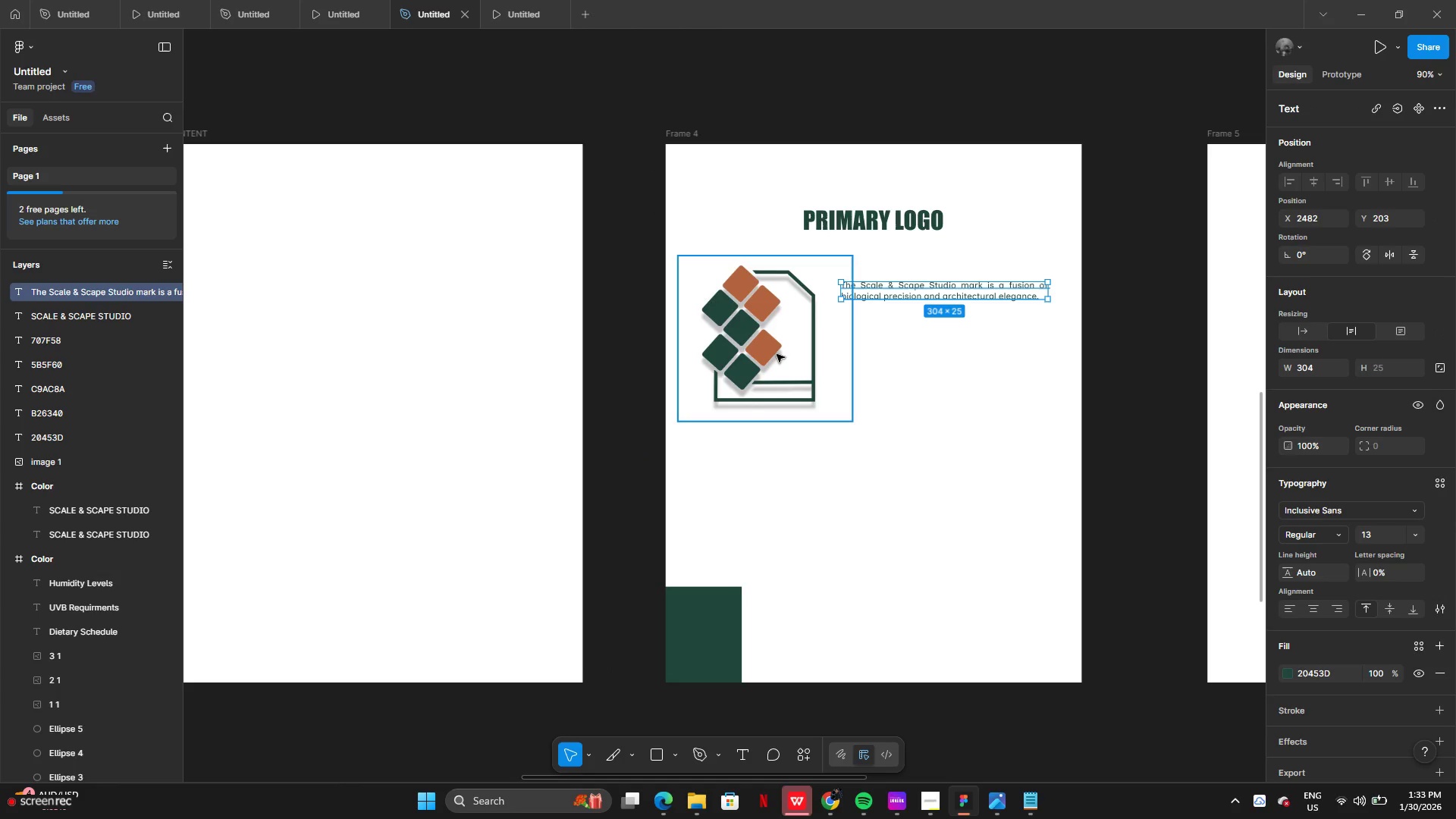 
left_click([777, 354])
 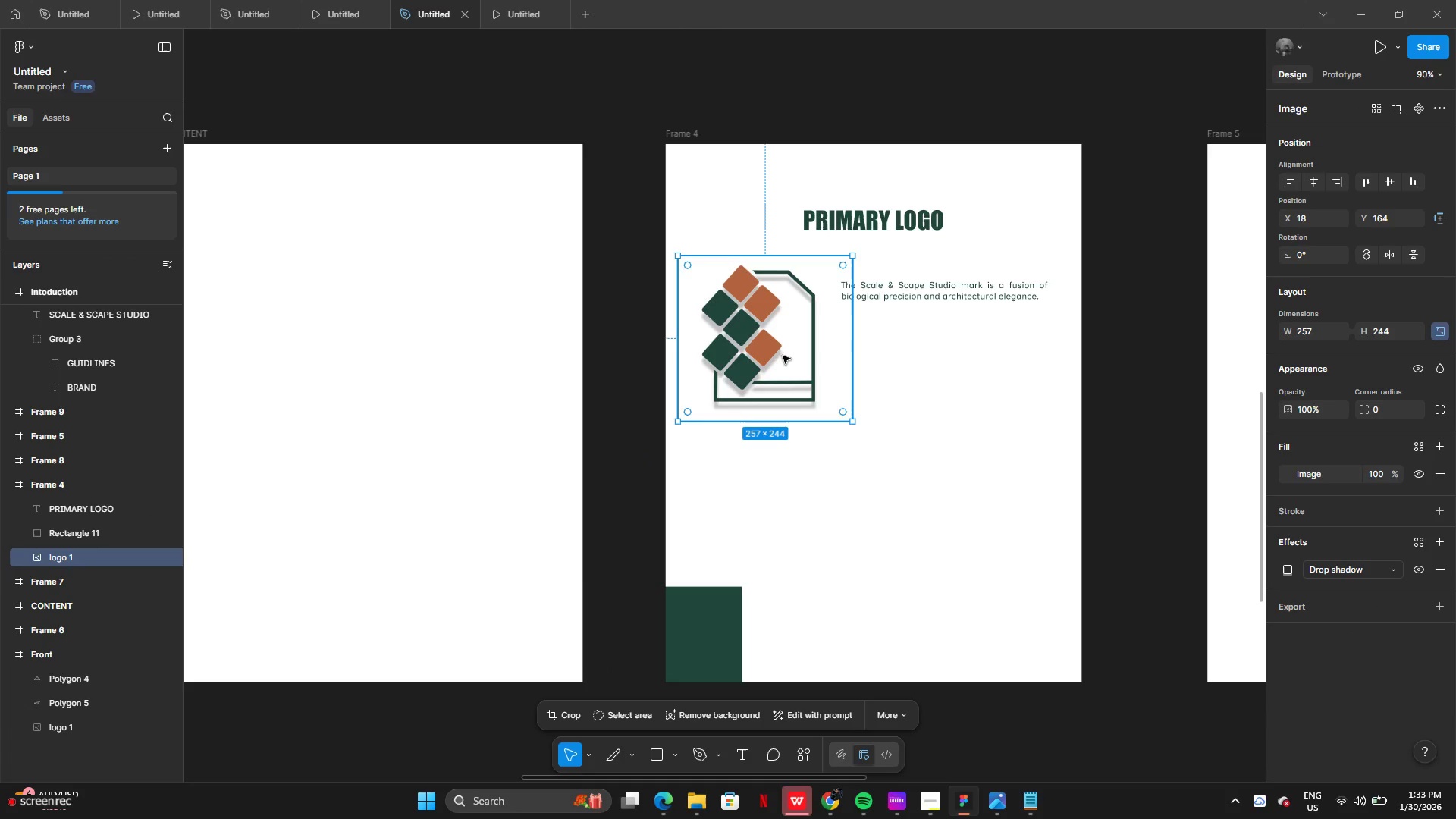 
left_click_drag(start_coordinate=[783, 356], to_coordinate=[776, 354])
 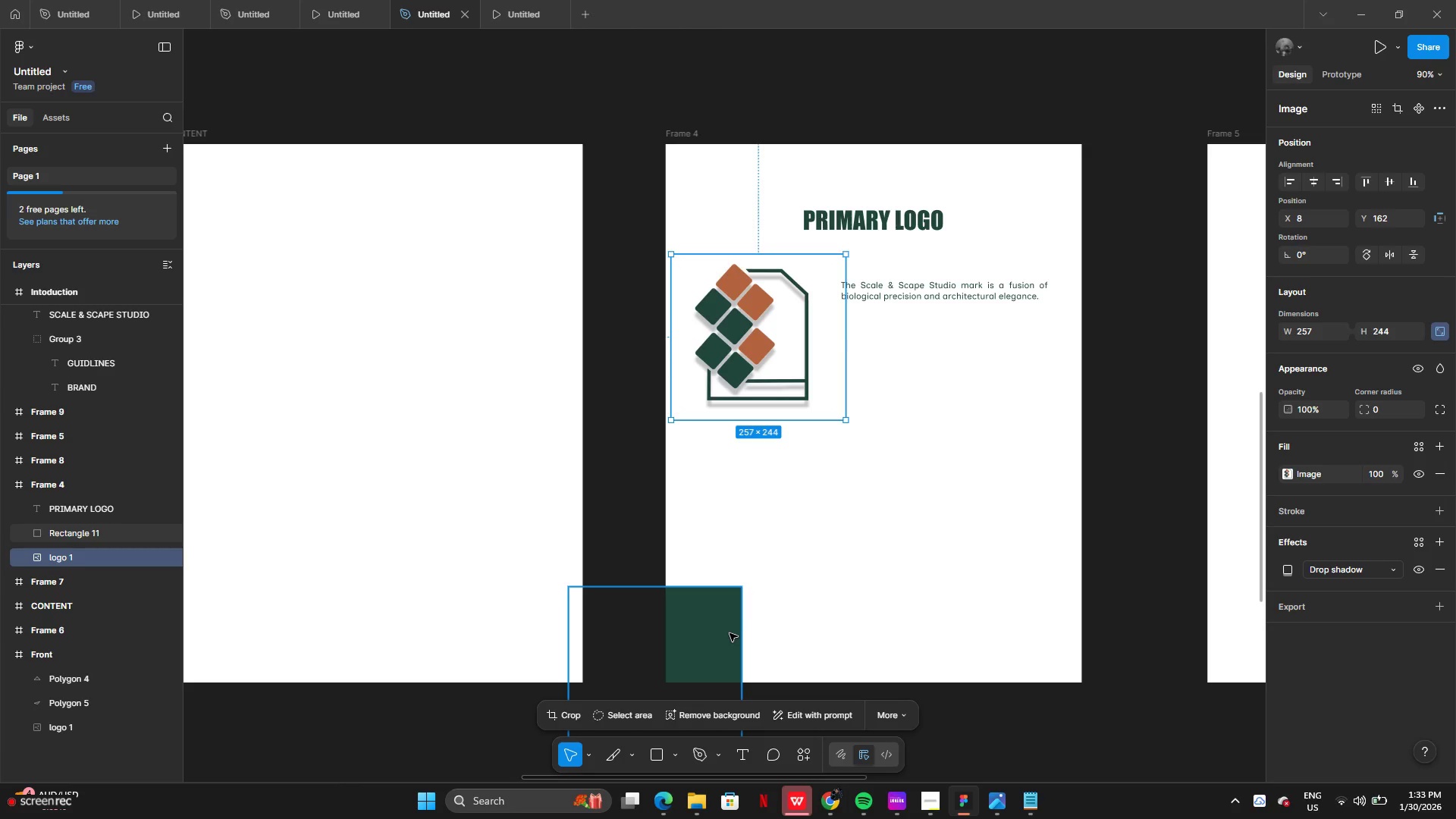 
wait(7.89)
 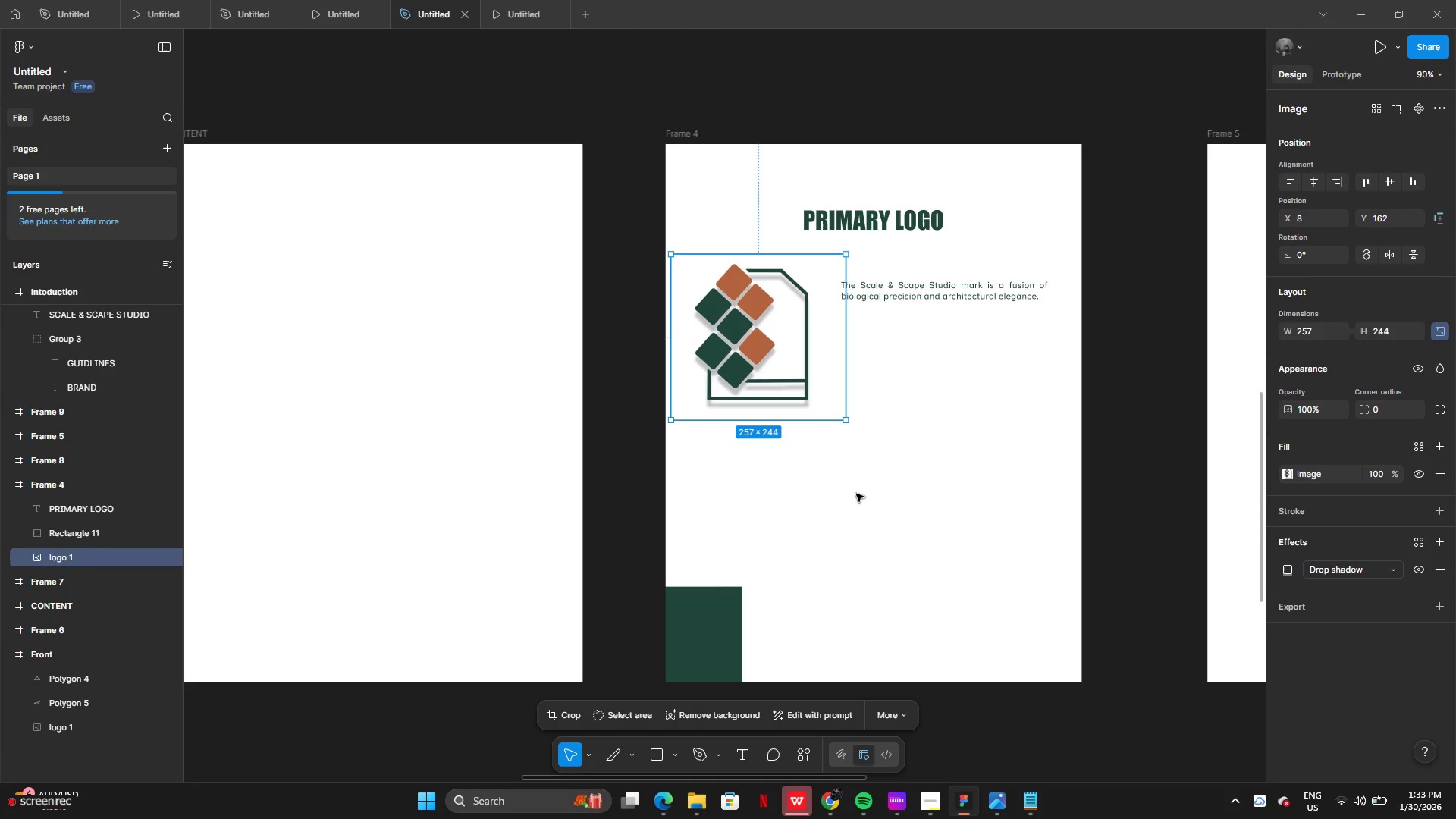 
left_click([723, 626])
 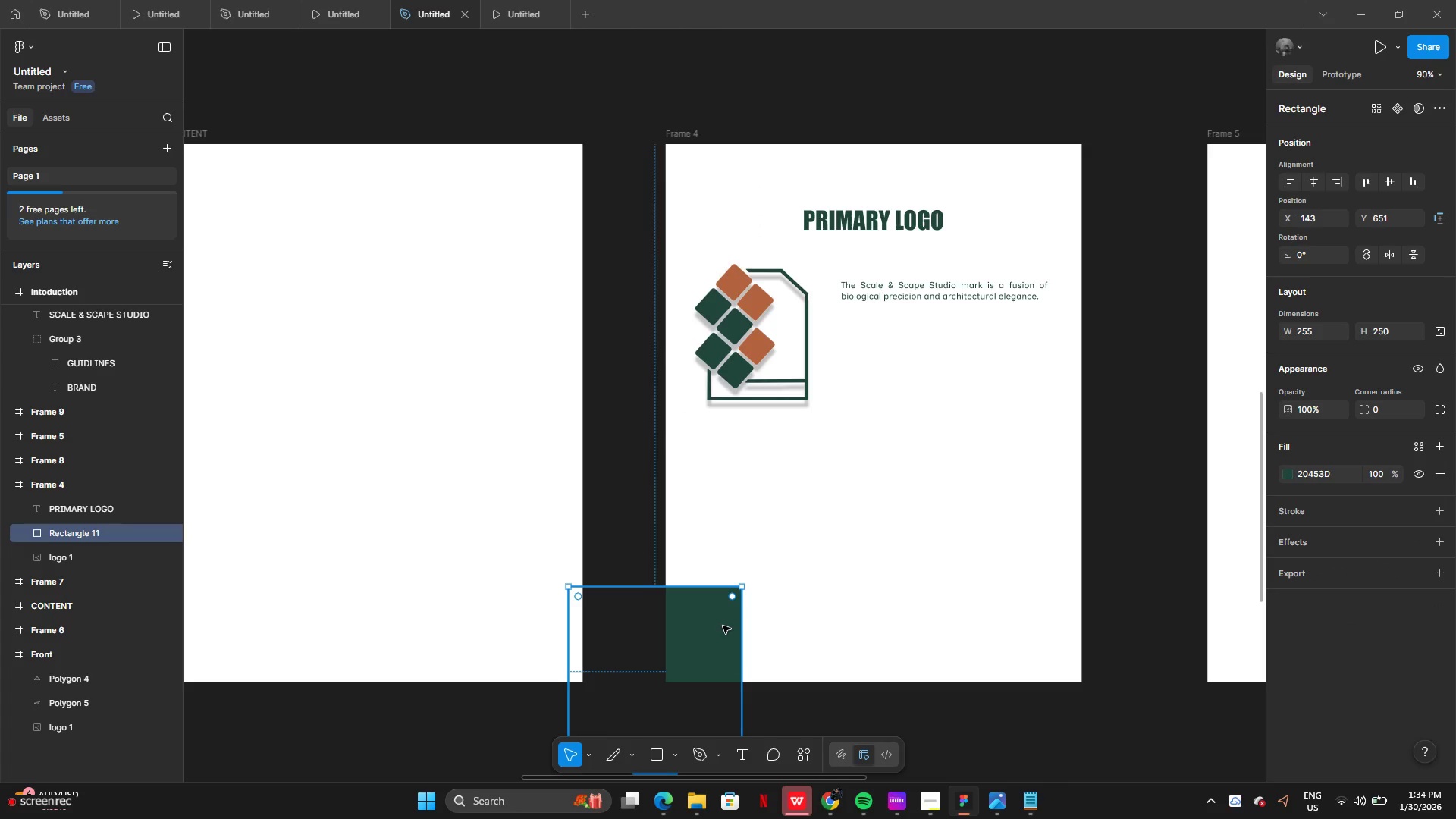 
key(Backspace)
 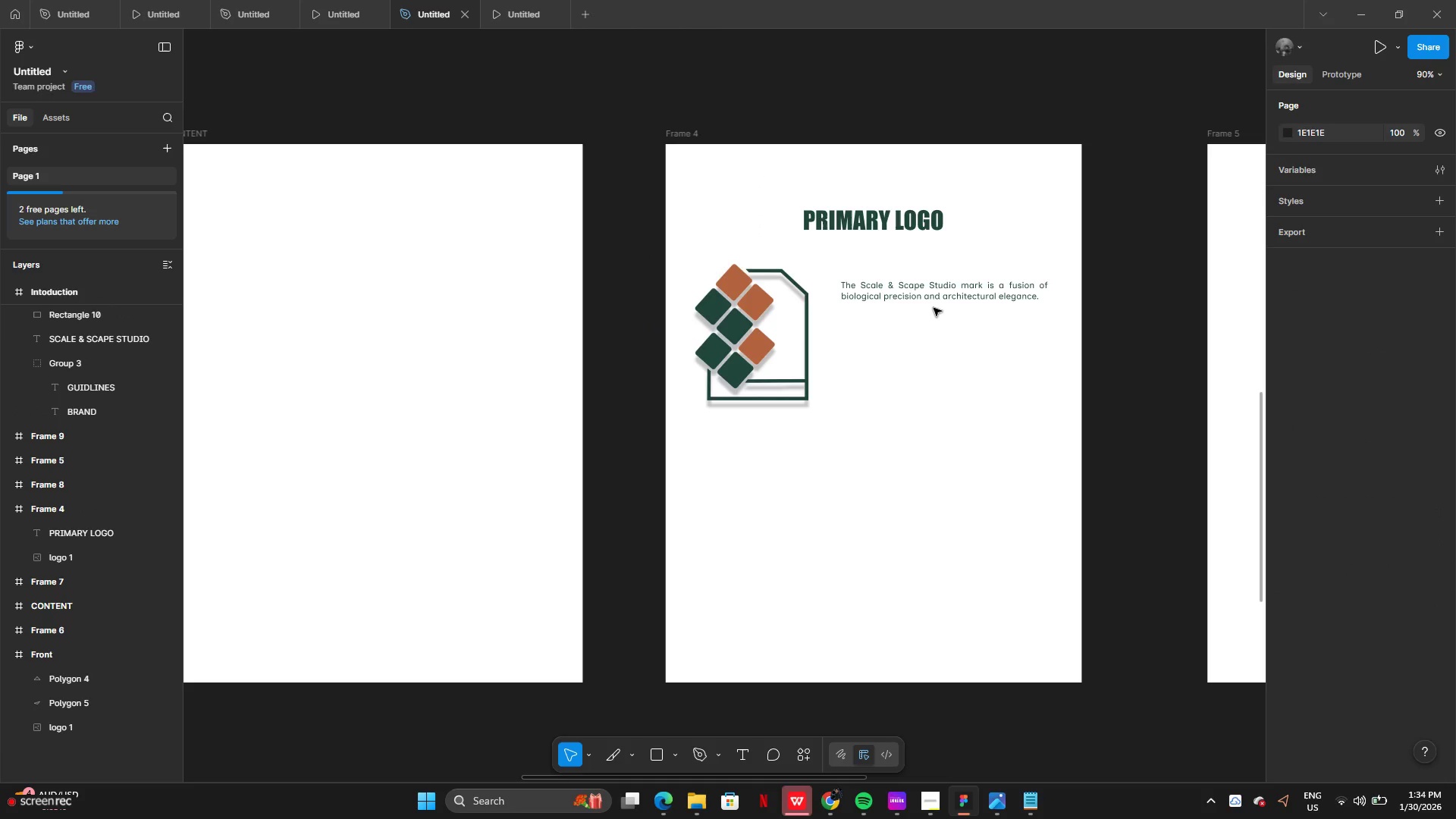 
left_click([928, 298])
 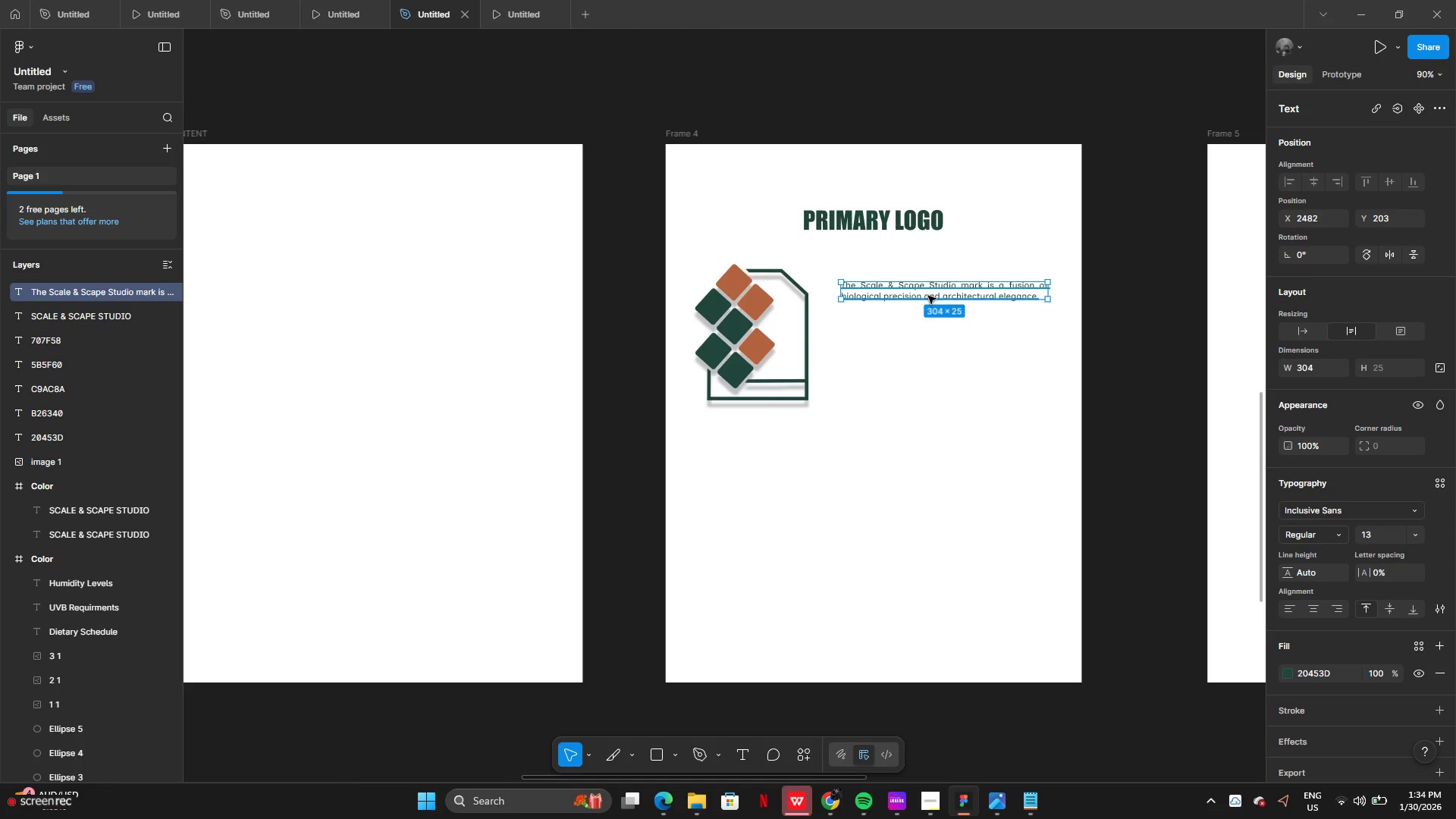 
hold_key(key=AltLeft, duration=0.64)
left_click_drag(start_coordinate=[928, 293], to_coordinate=[919, 438])
 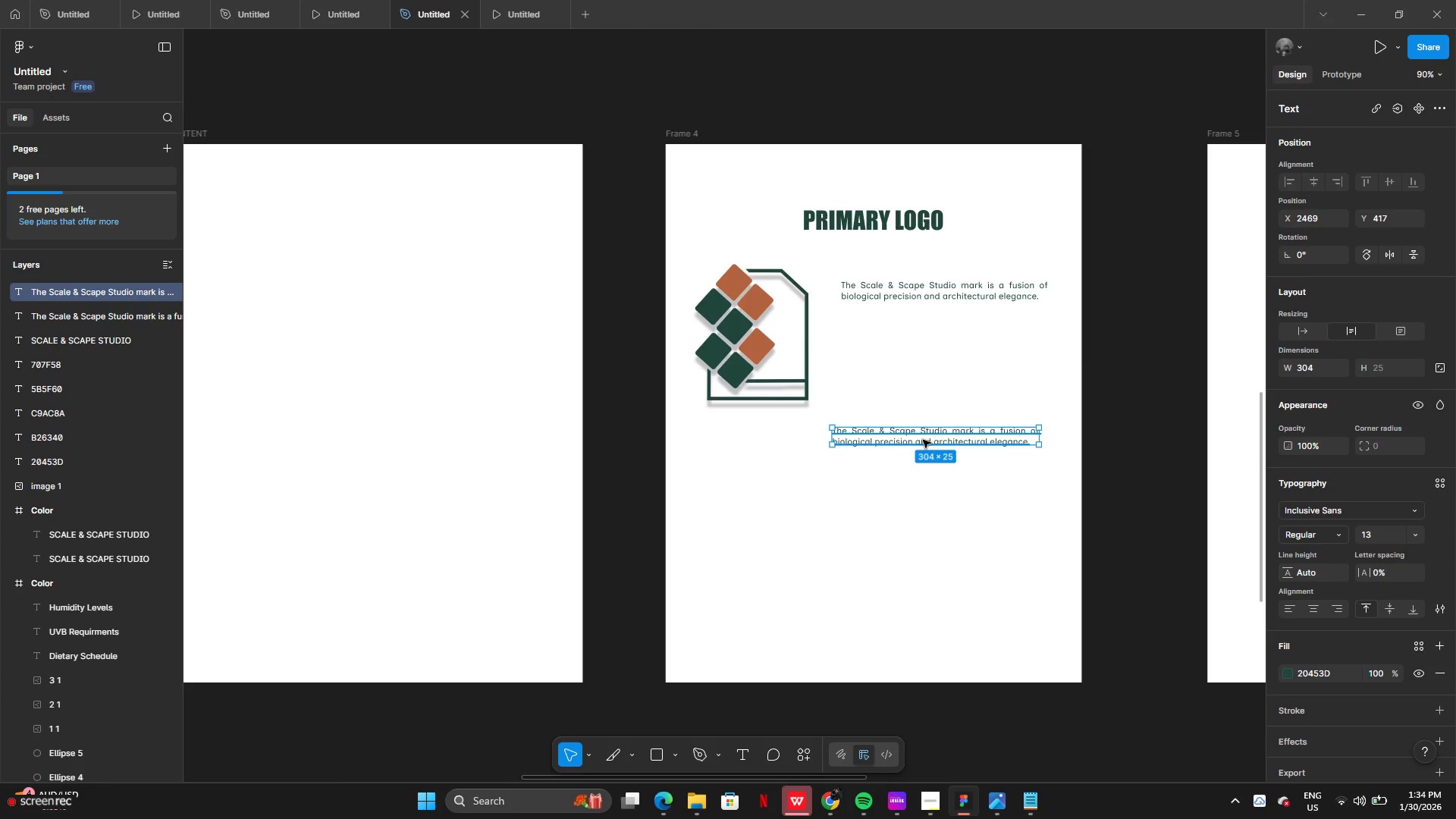 
left_click_drag(start_coordinate=[923, 440], to_coordinate=[855, 465])
 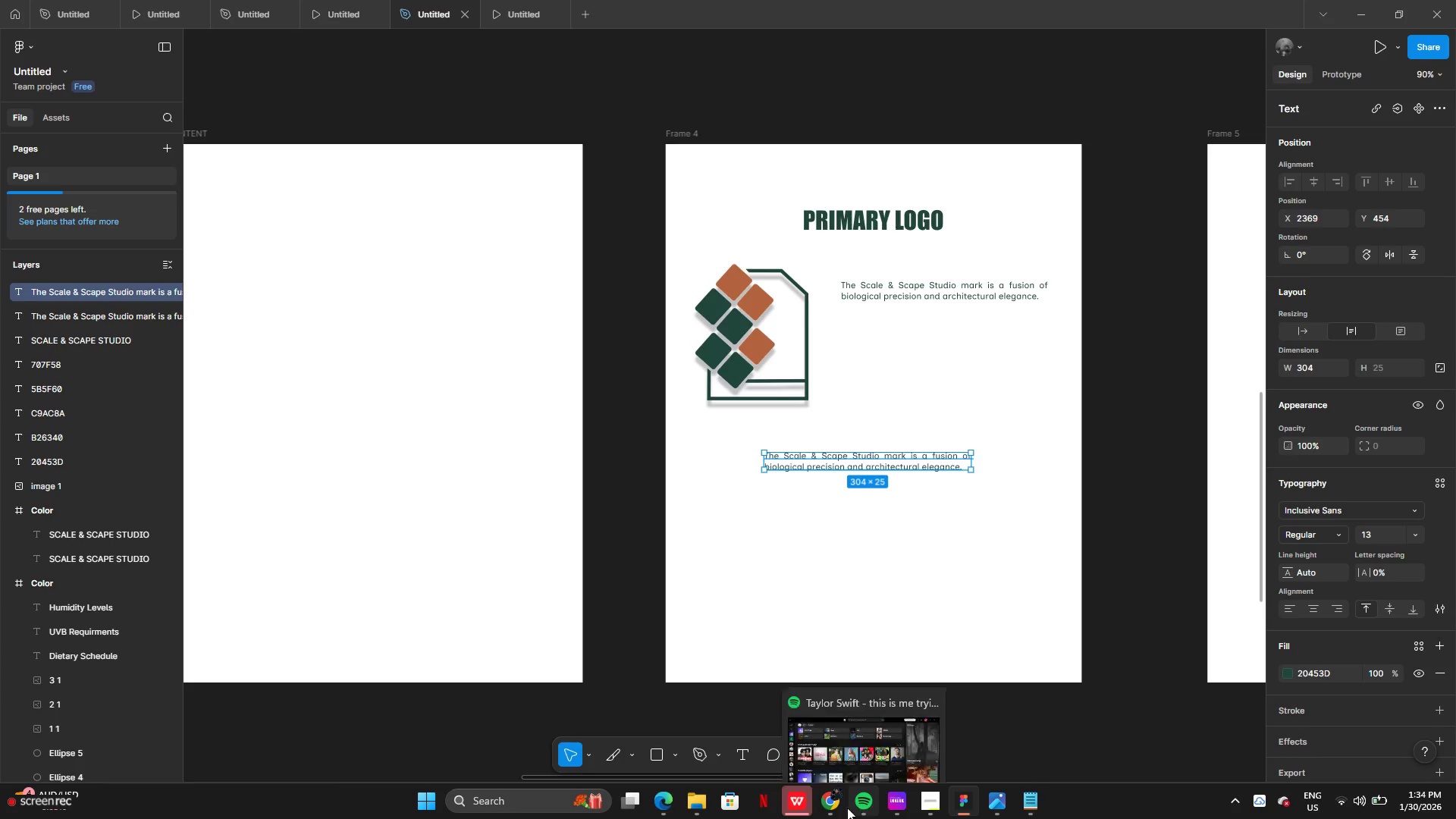 
left_click([840, 809])
 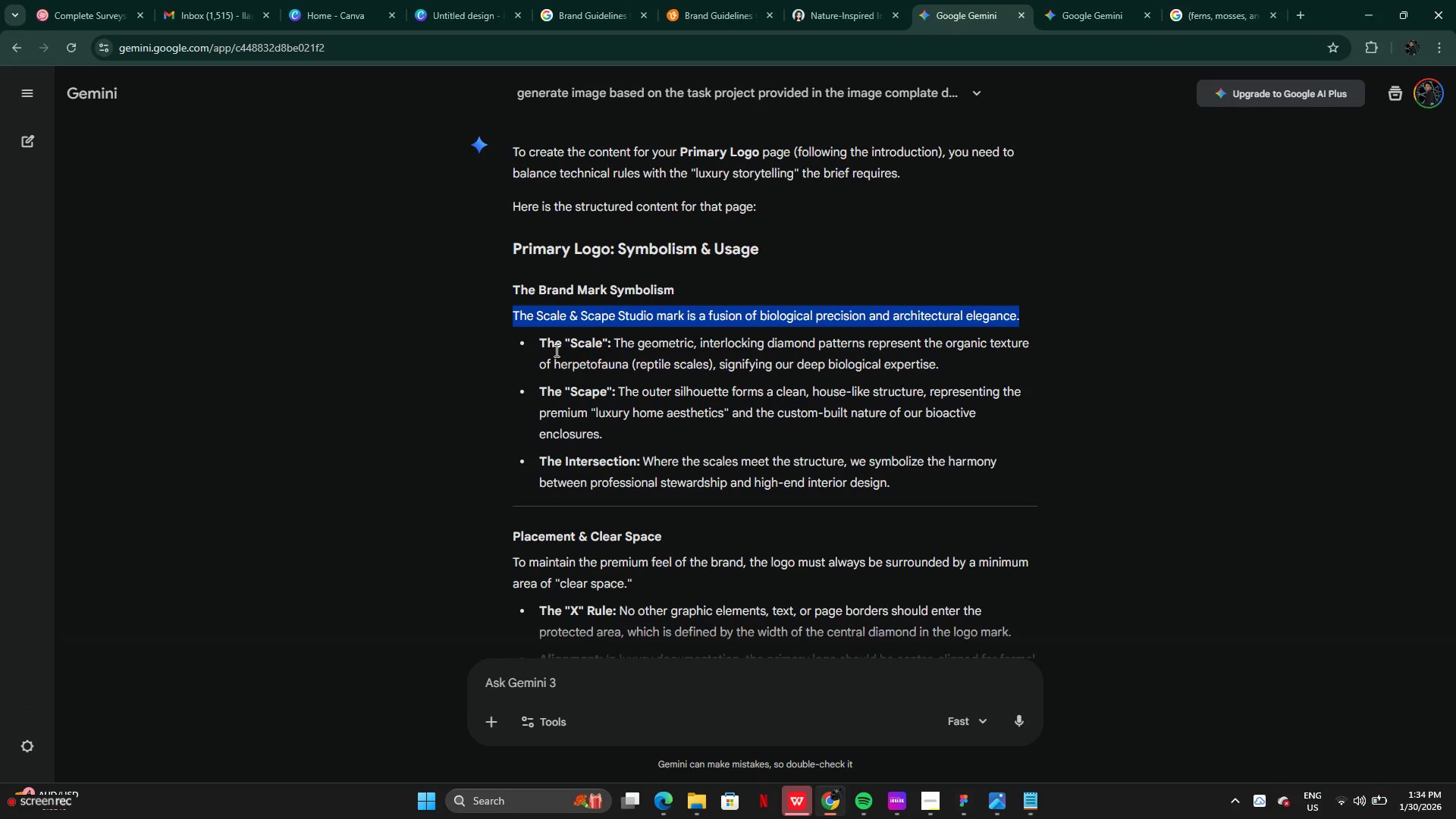 
left_click_drag(start_coordinate=[536, 347], to_coordinate=[963, 376])
 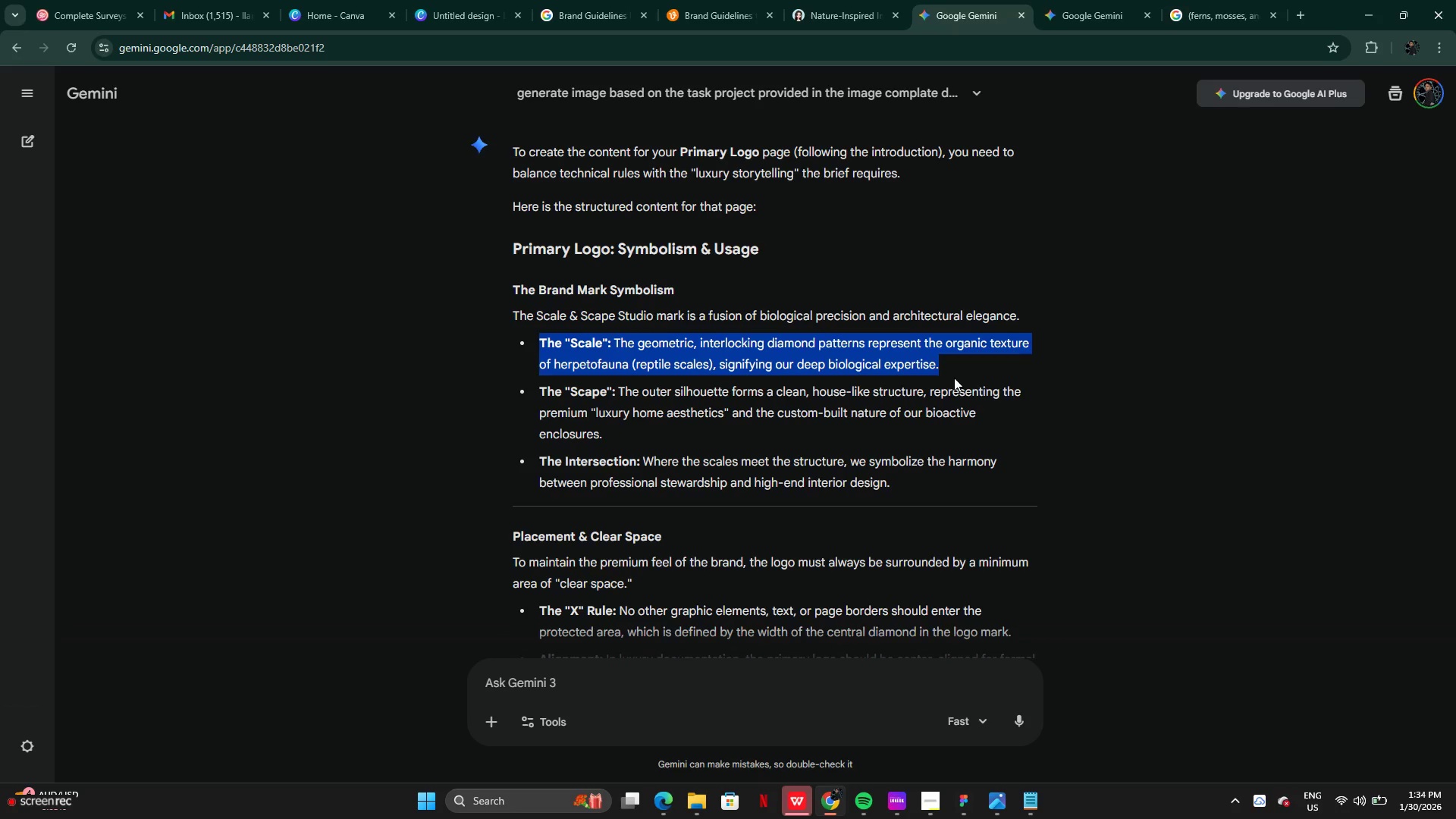 
key(Control+C)
 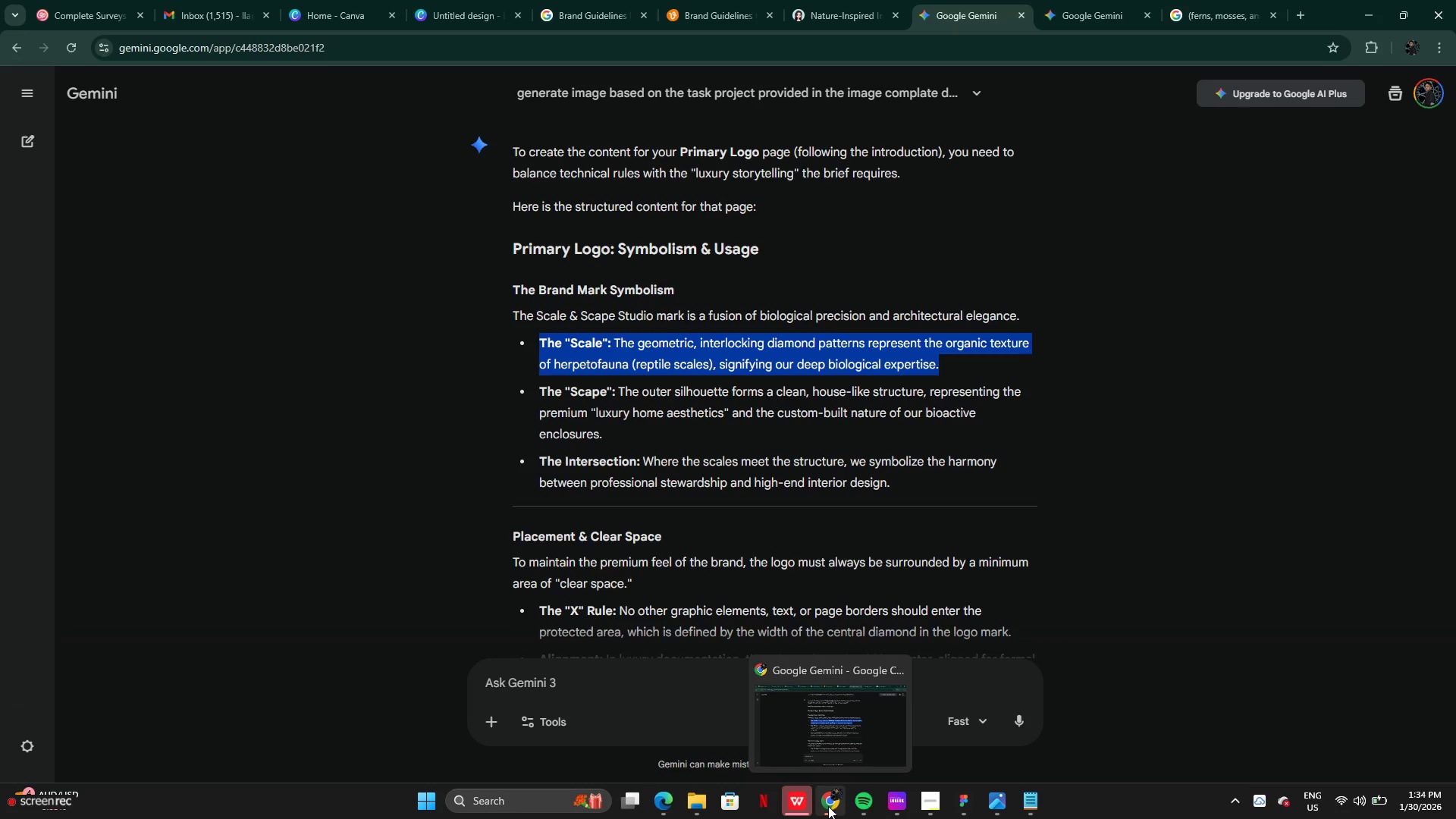 
double_click([828, 806])
 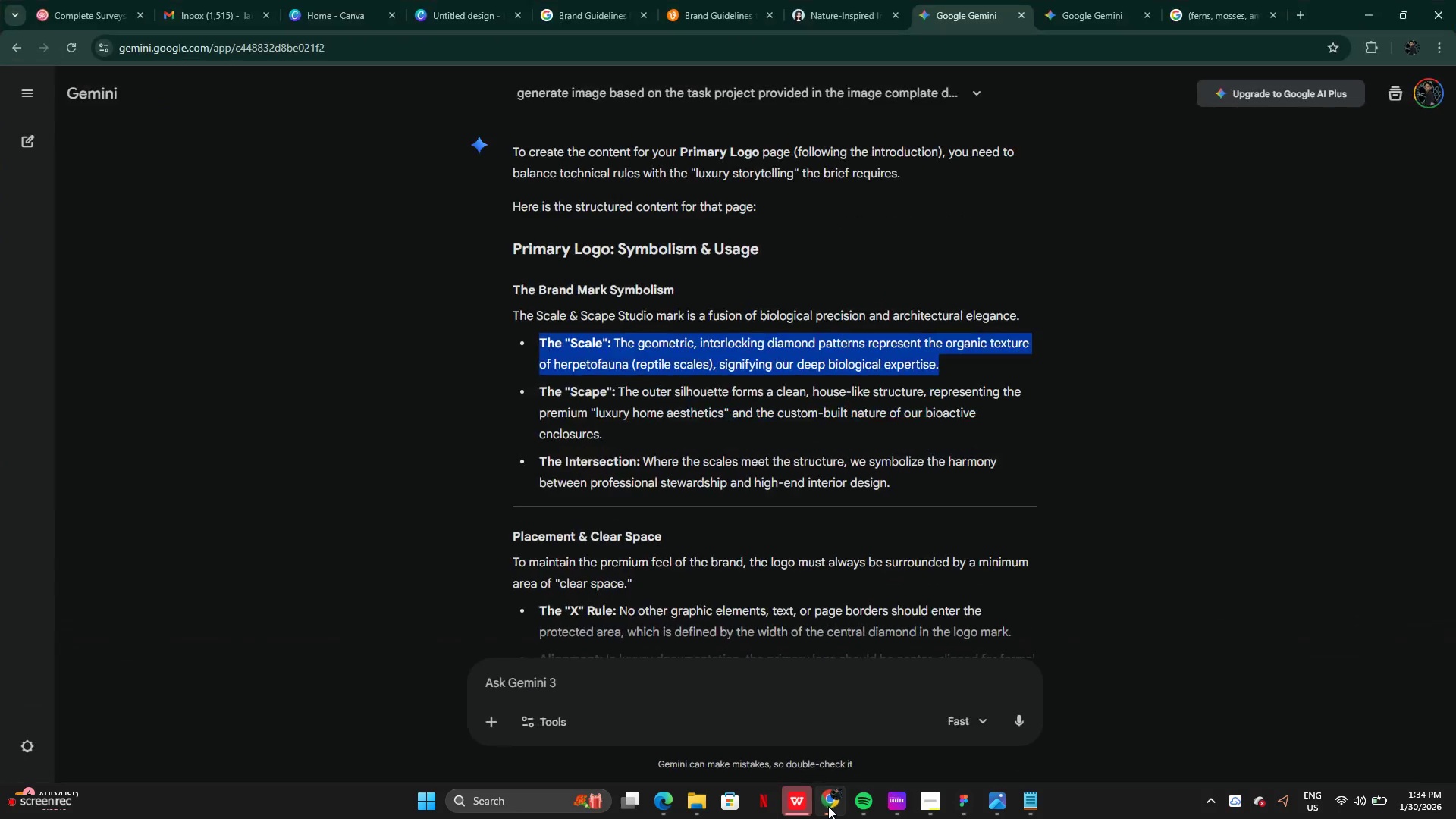 
triple_click([828, 806])
 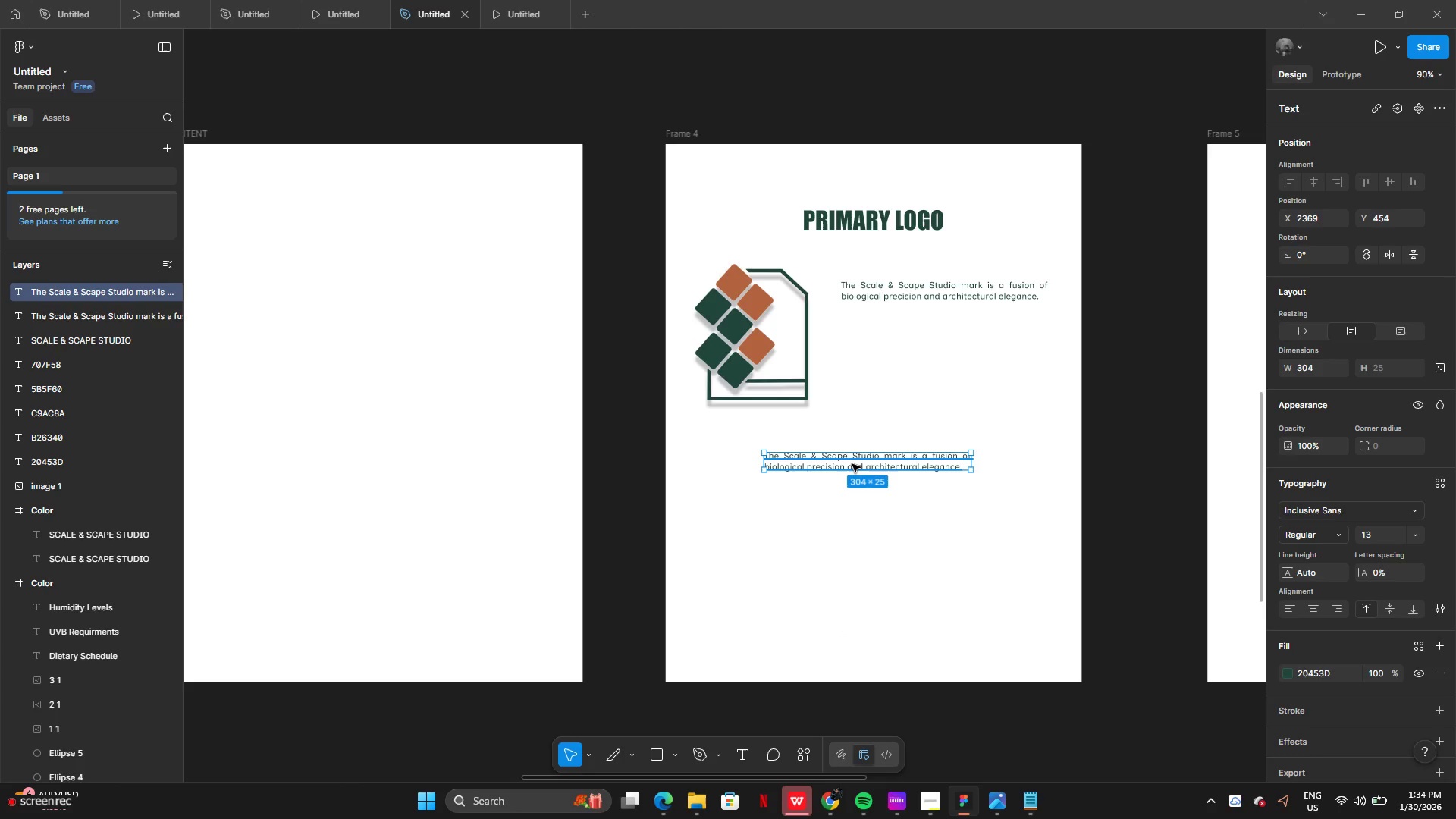 
double_click([852, 464])
 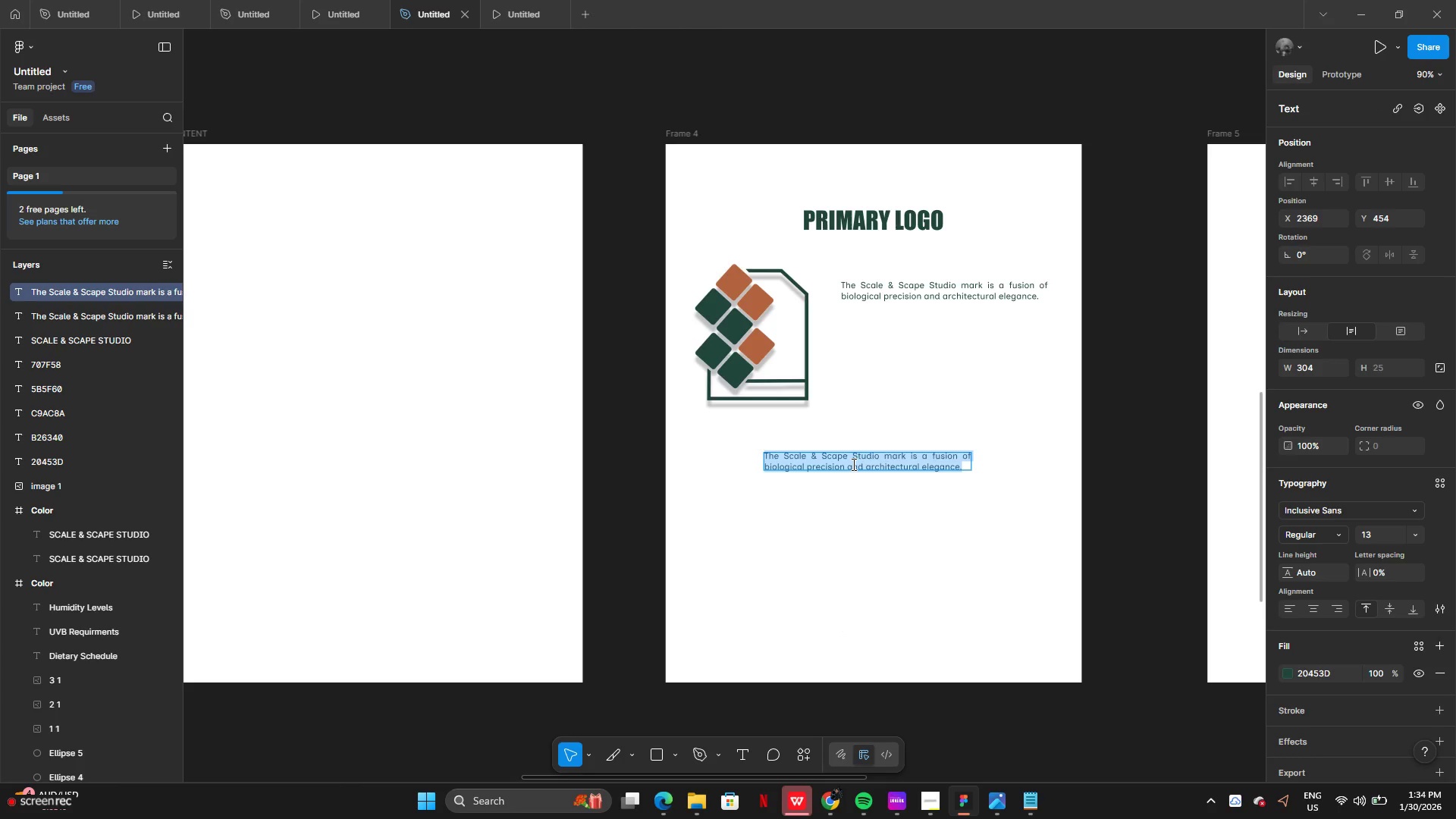 
key(Control+V)
 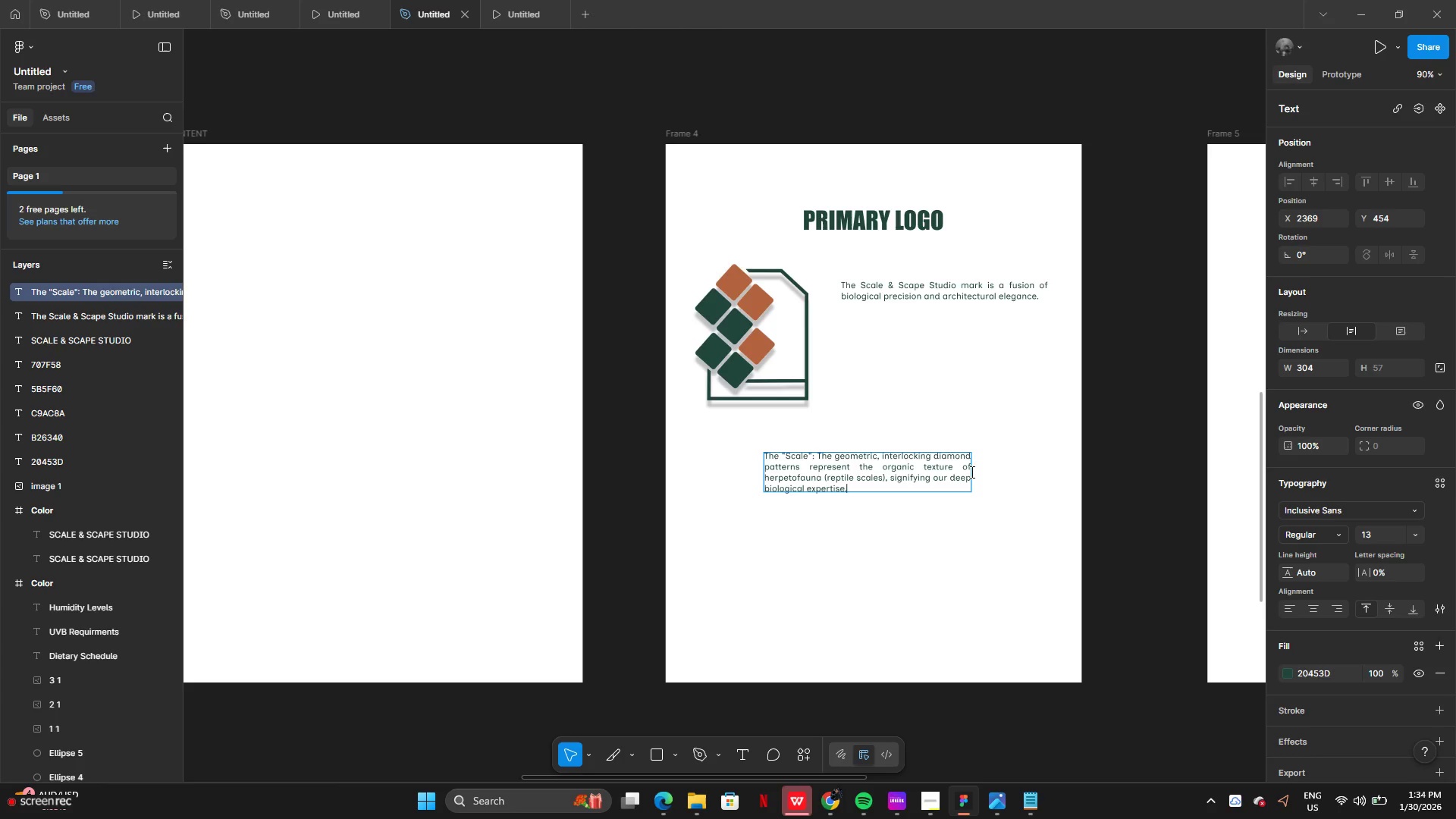 
left_click([980, 491])
 